 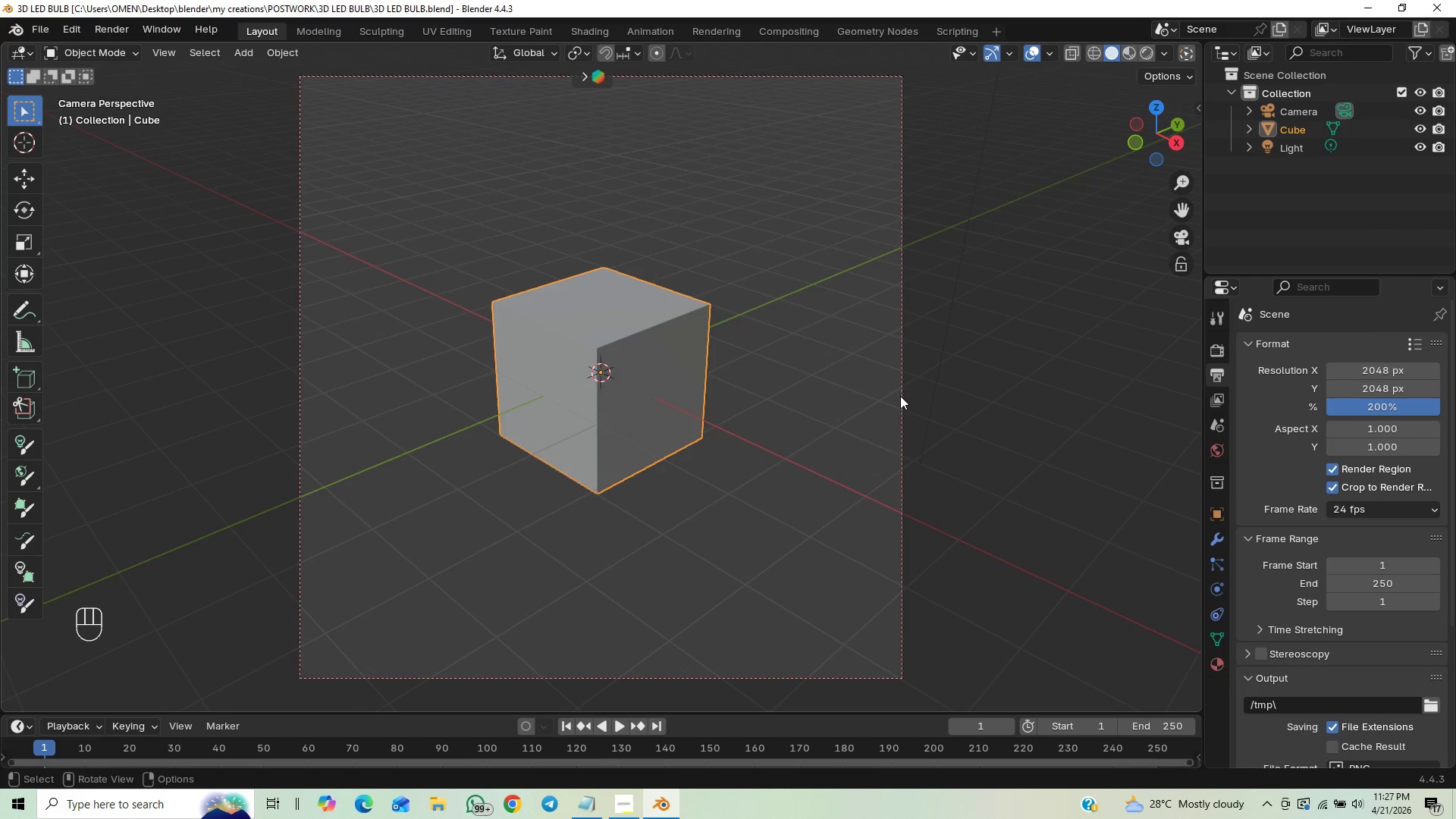 
left_click([899, 315])
 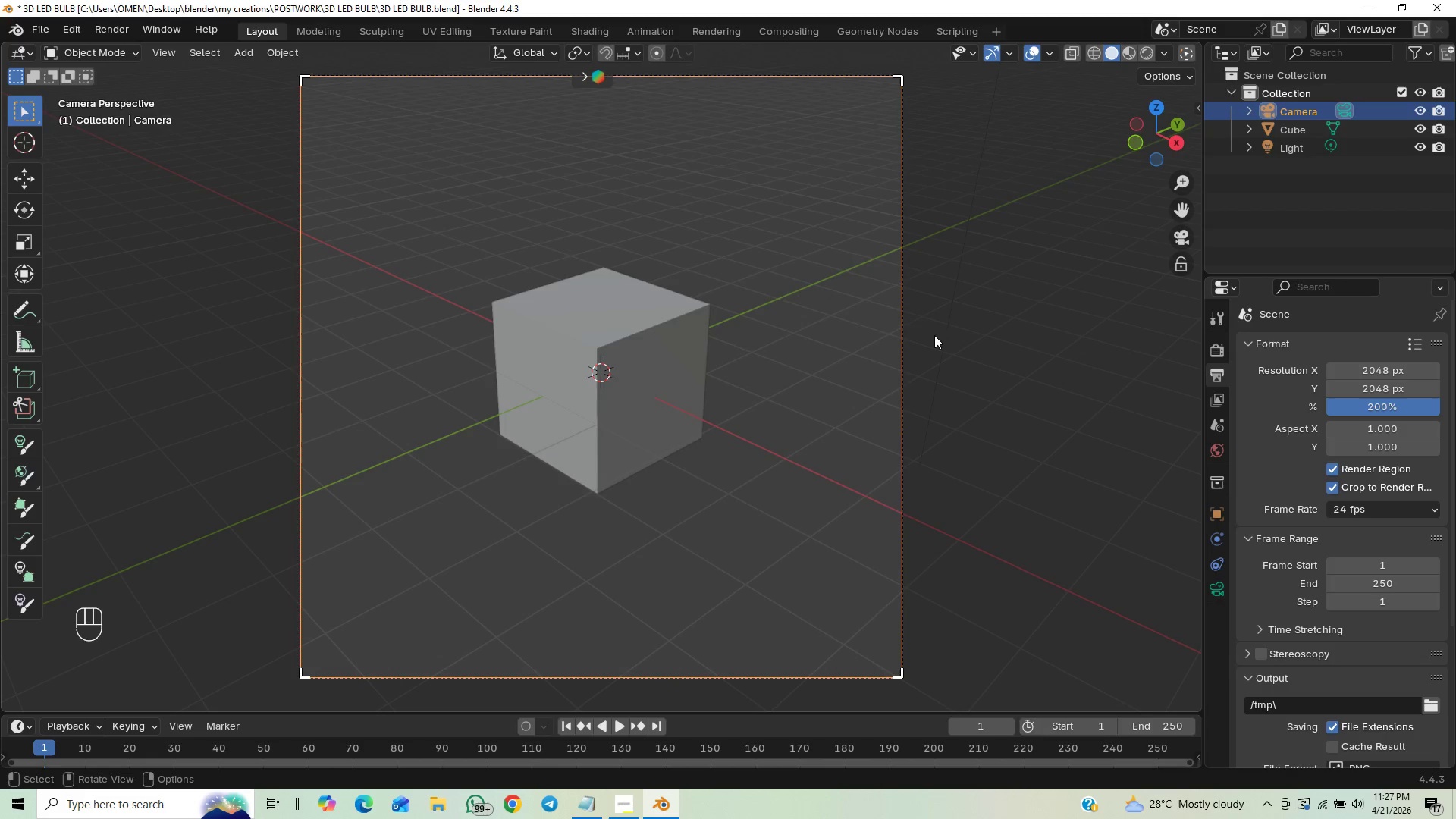 
key(G)
 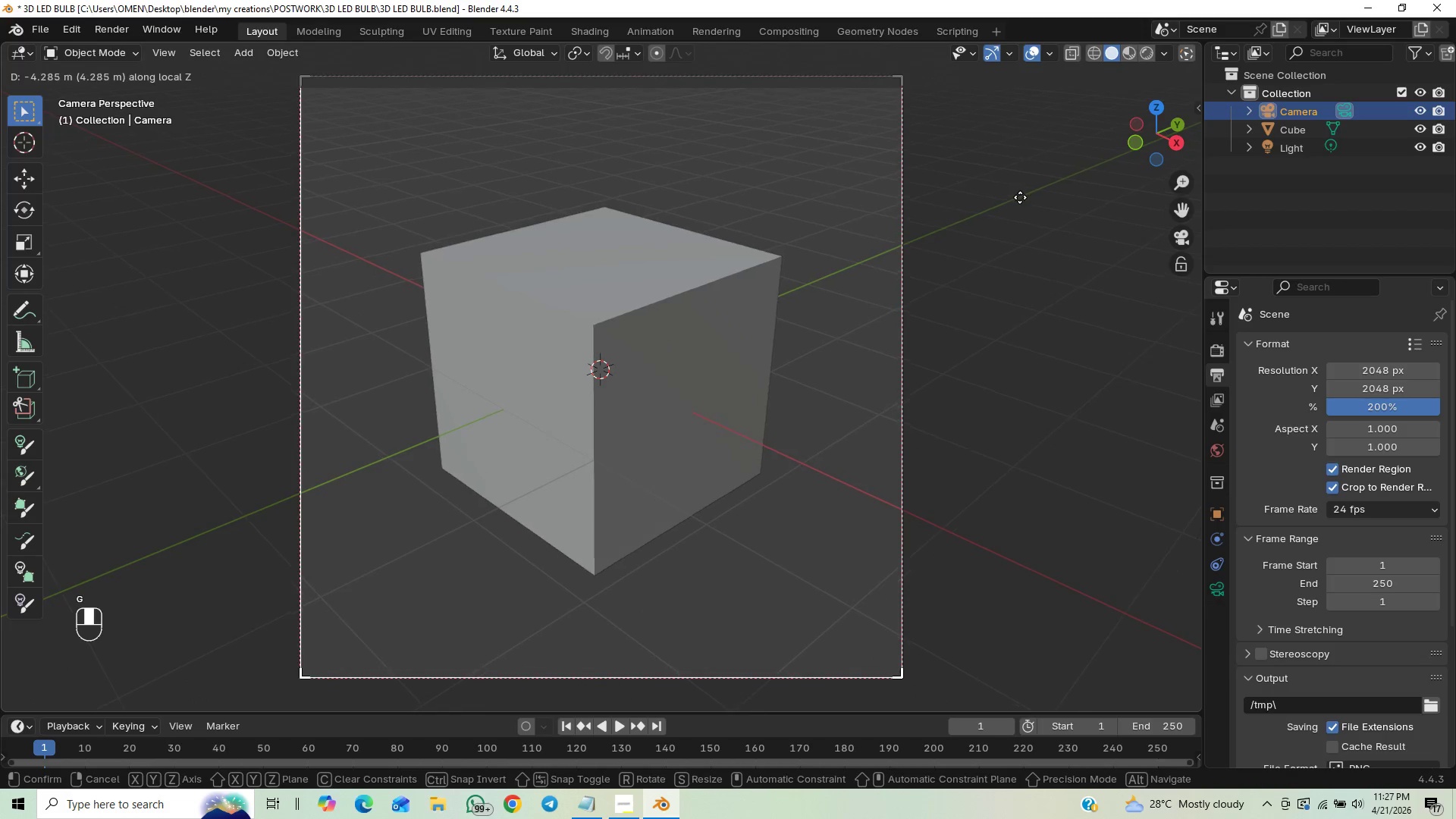 
left_click([1020, 200])
 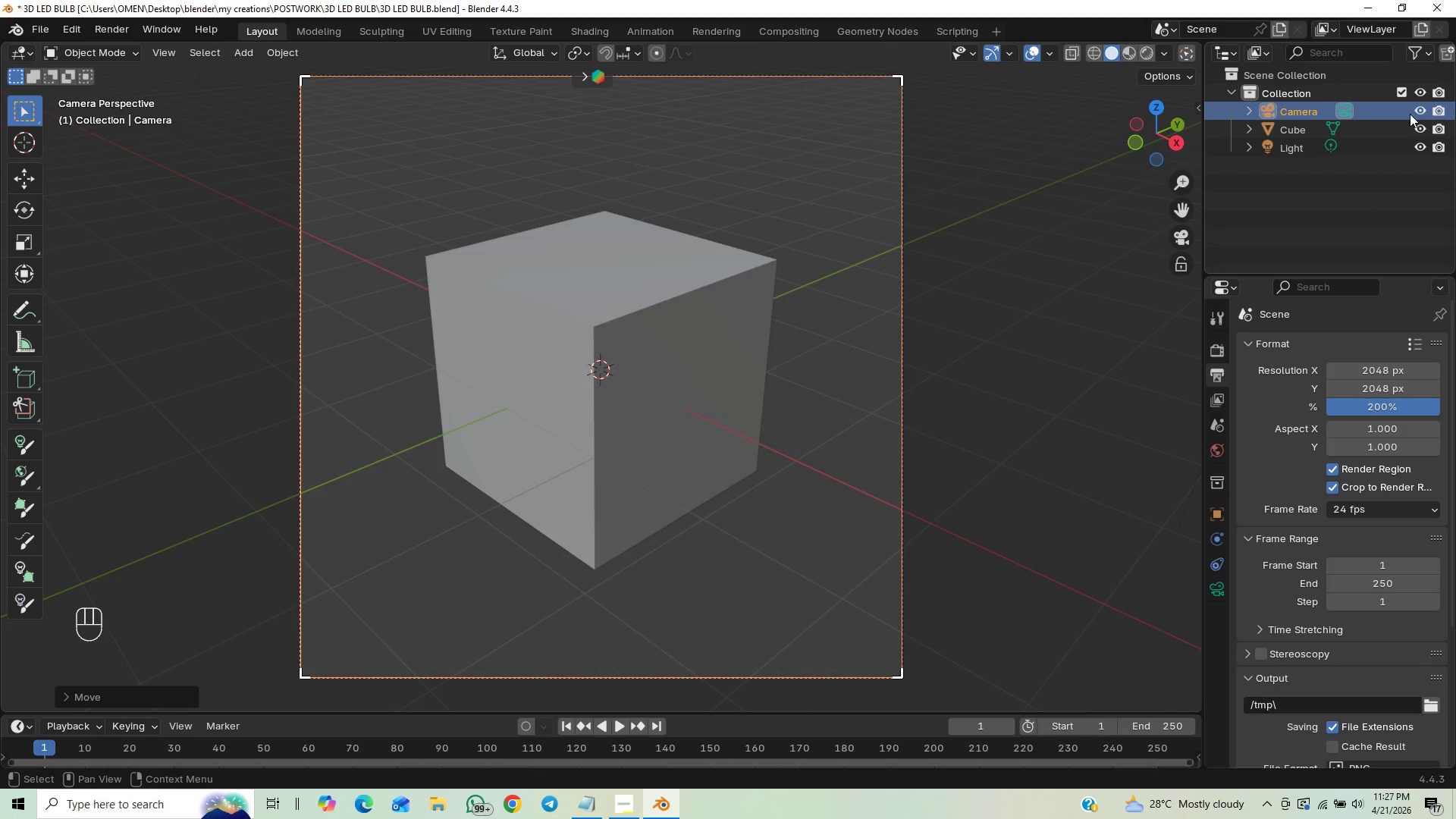 
left_click([1416, 111])
 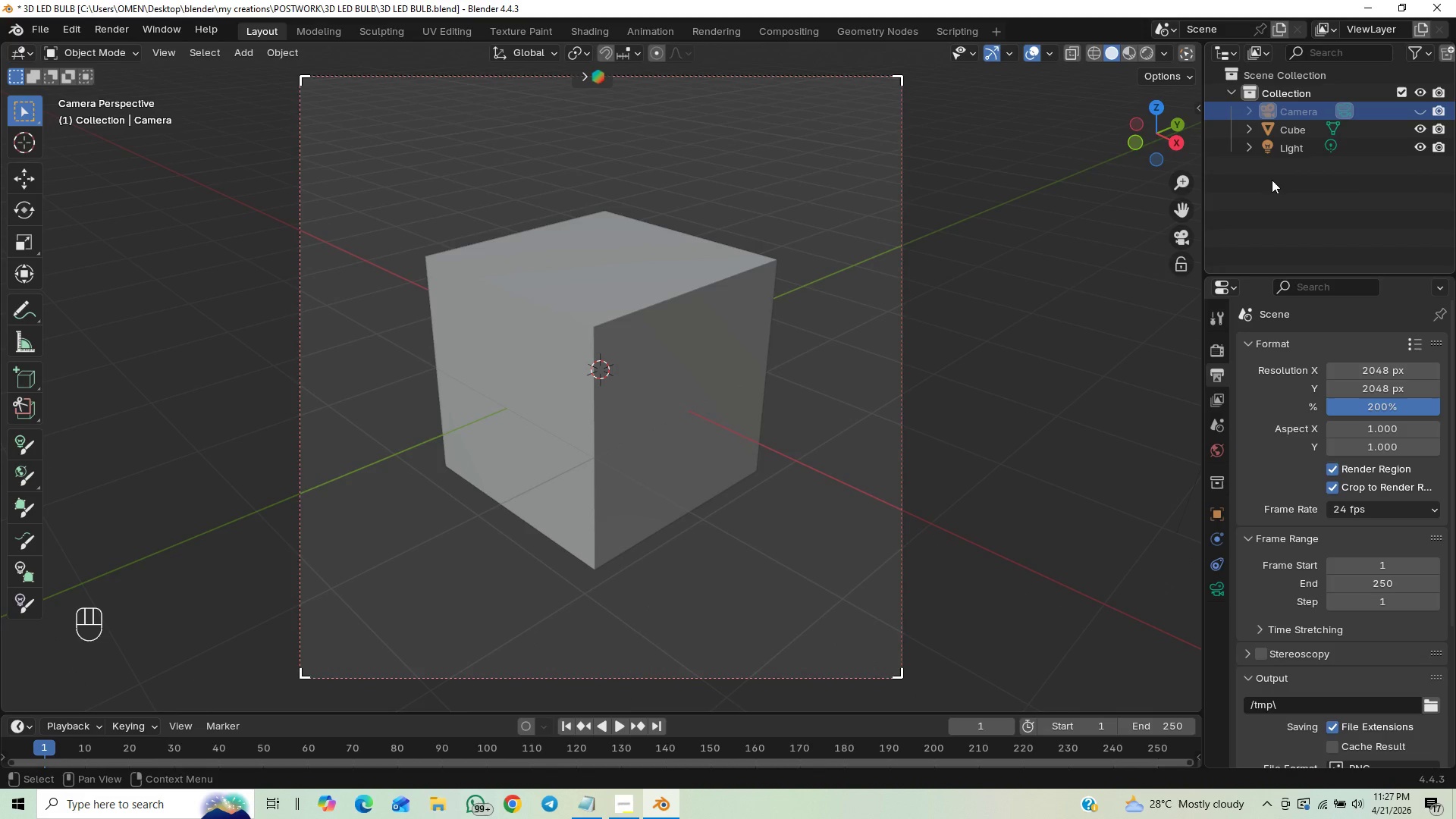 
left_click_drag(start_coordinate=[1272, 196], to_coordinate=[1306, 143])
 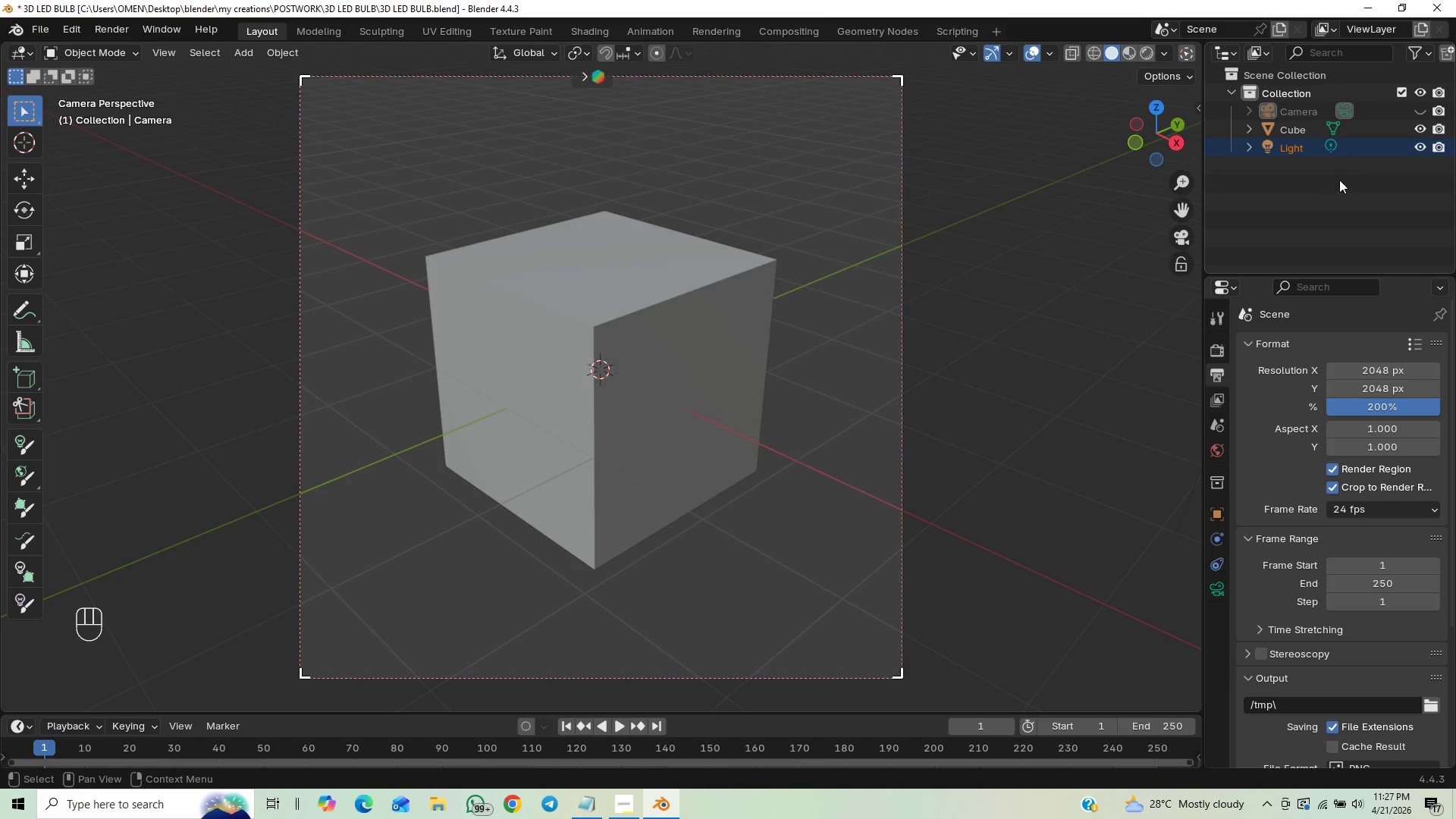 
wait(6.11)
 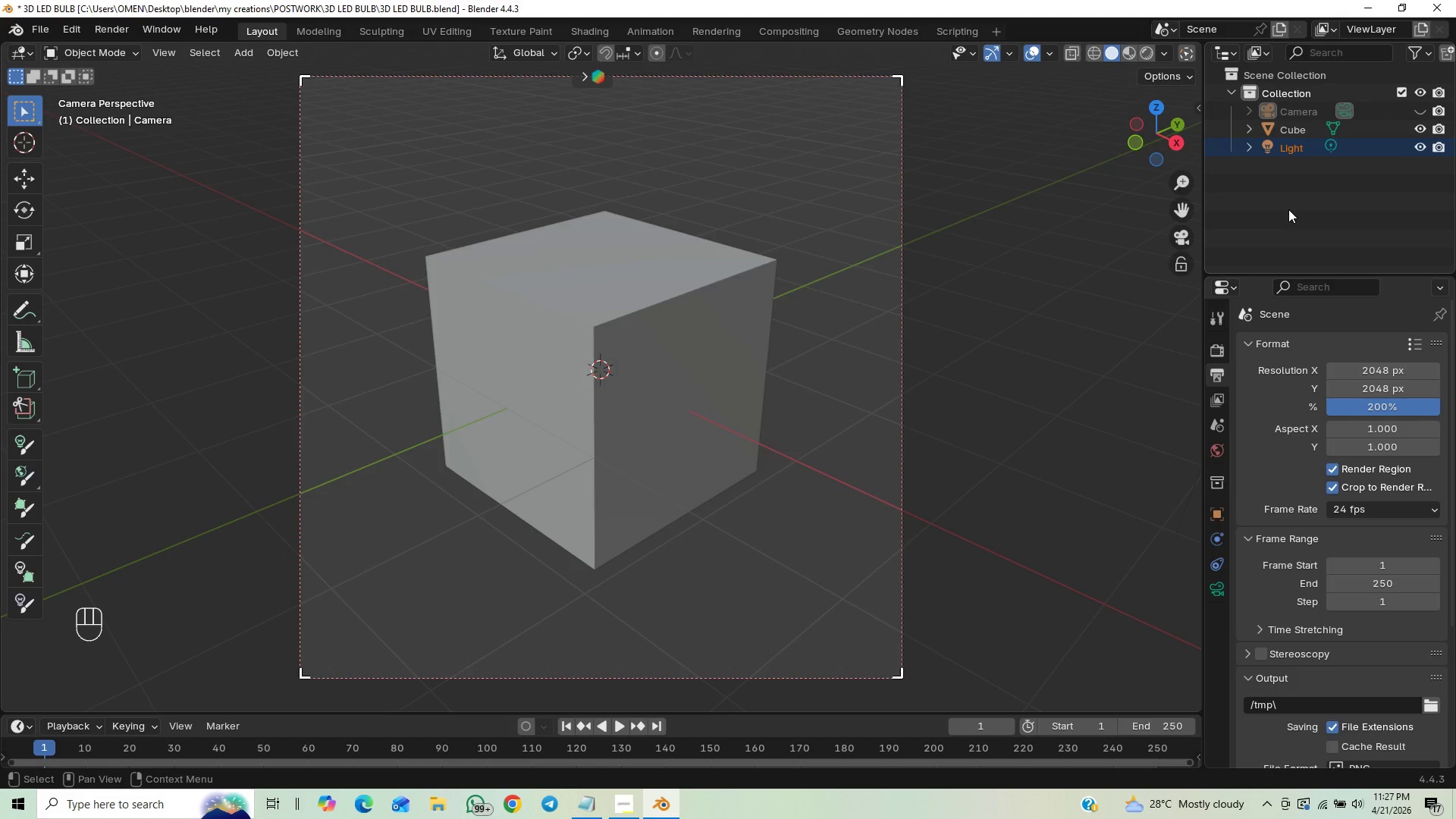 
key(Delete)
 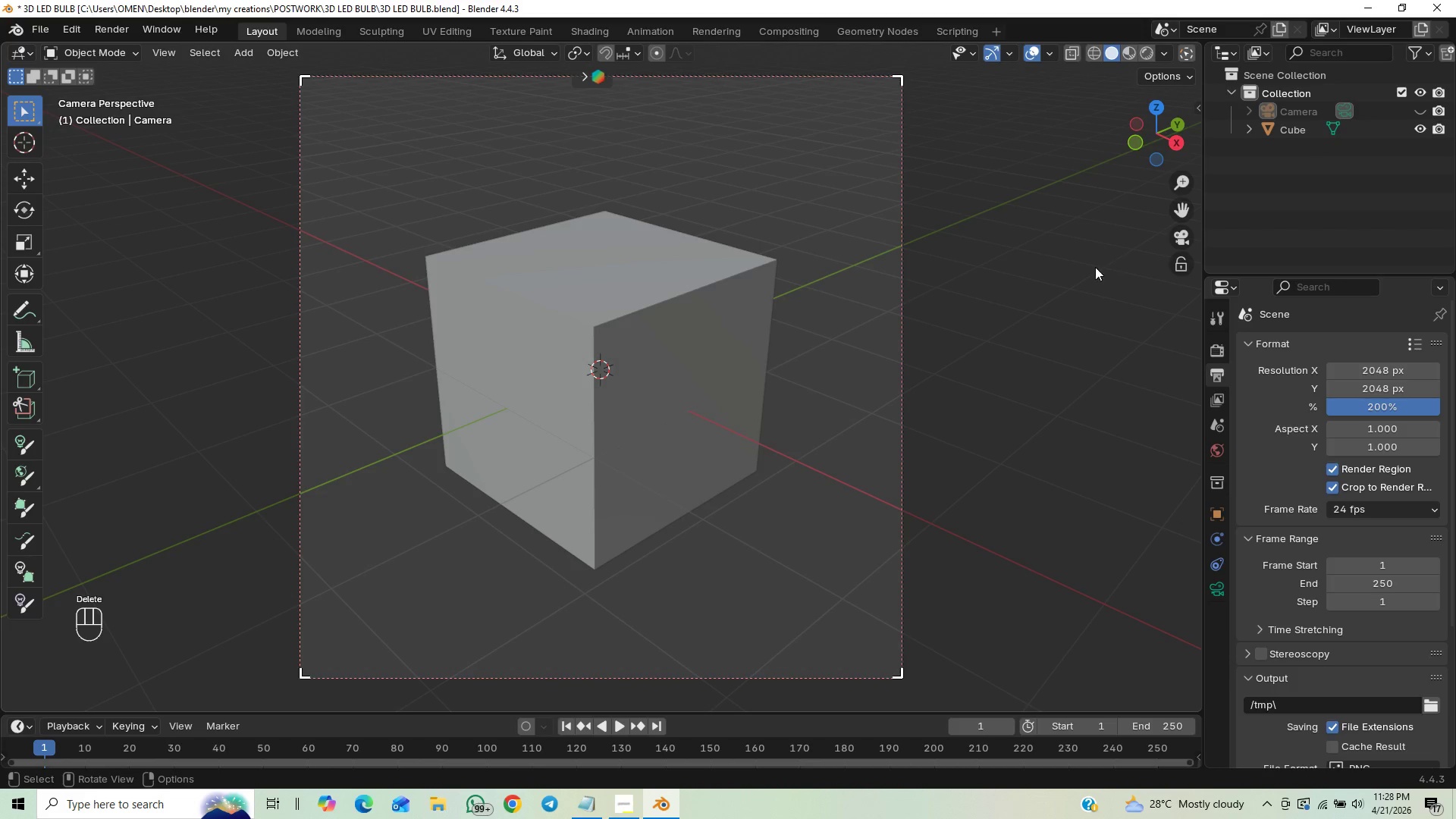 
key(Control+S)
 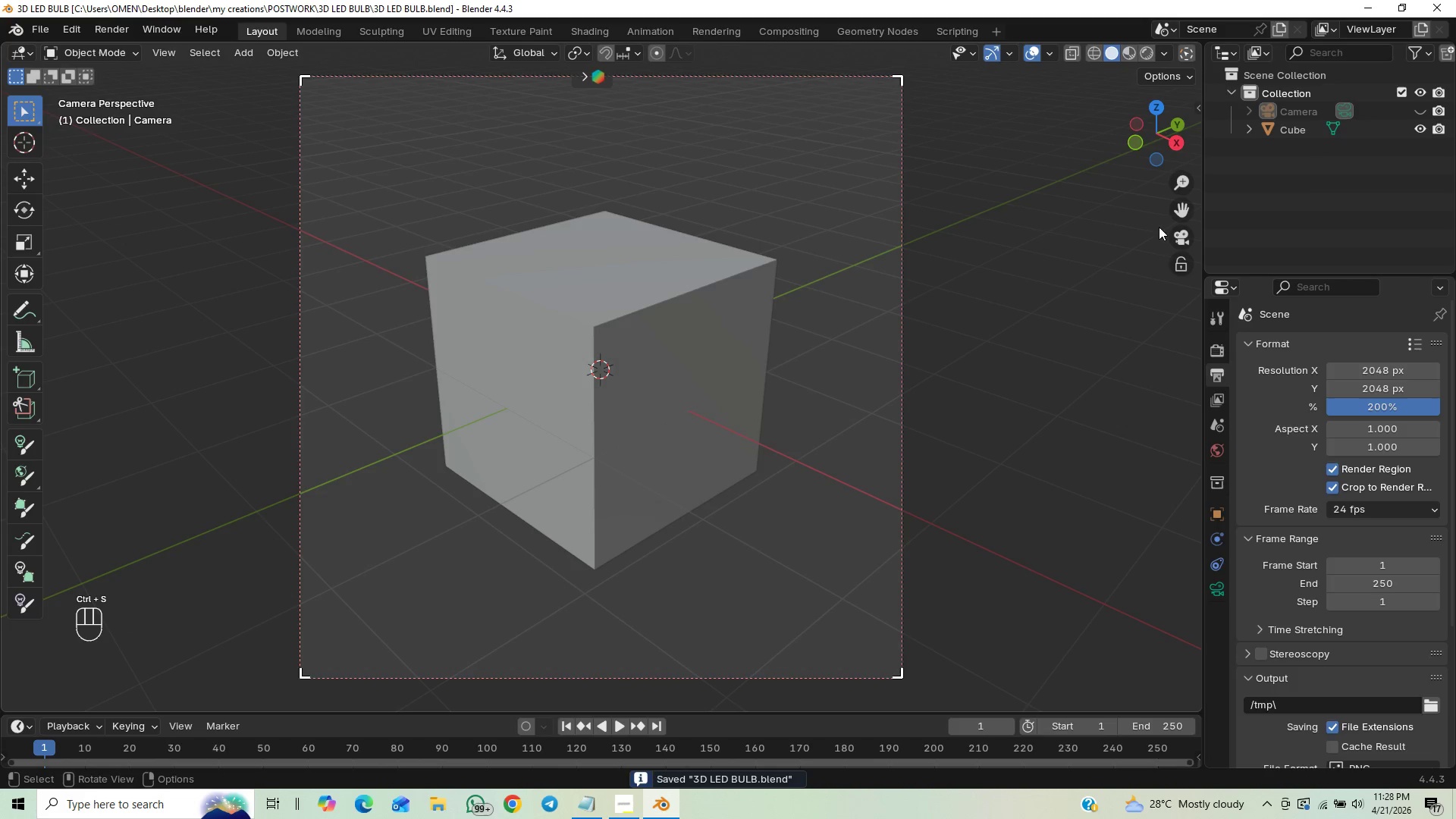 
left_click_drag(start_coordinate=[1185, 239], to_coordinate=[1185, 233])
 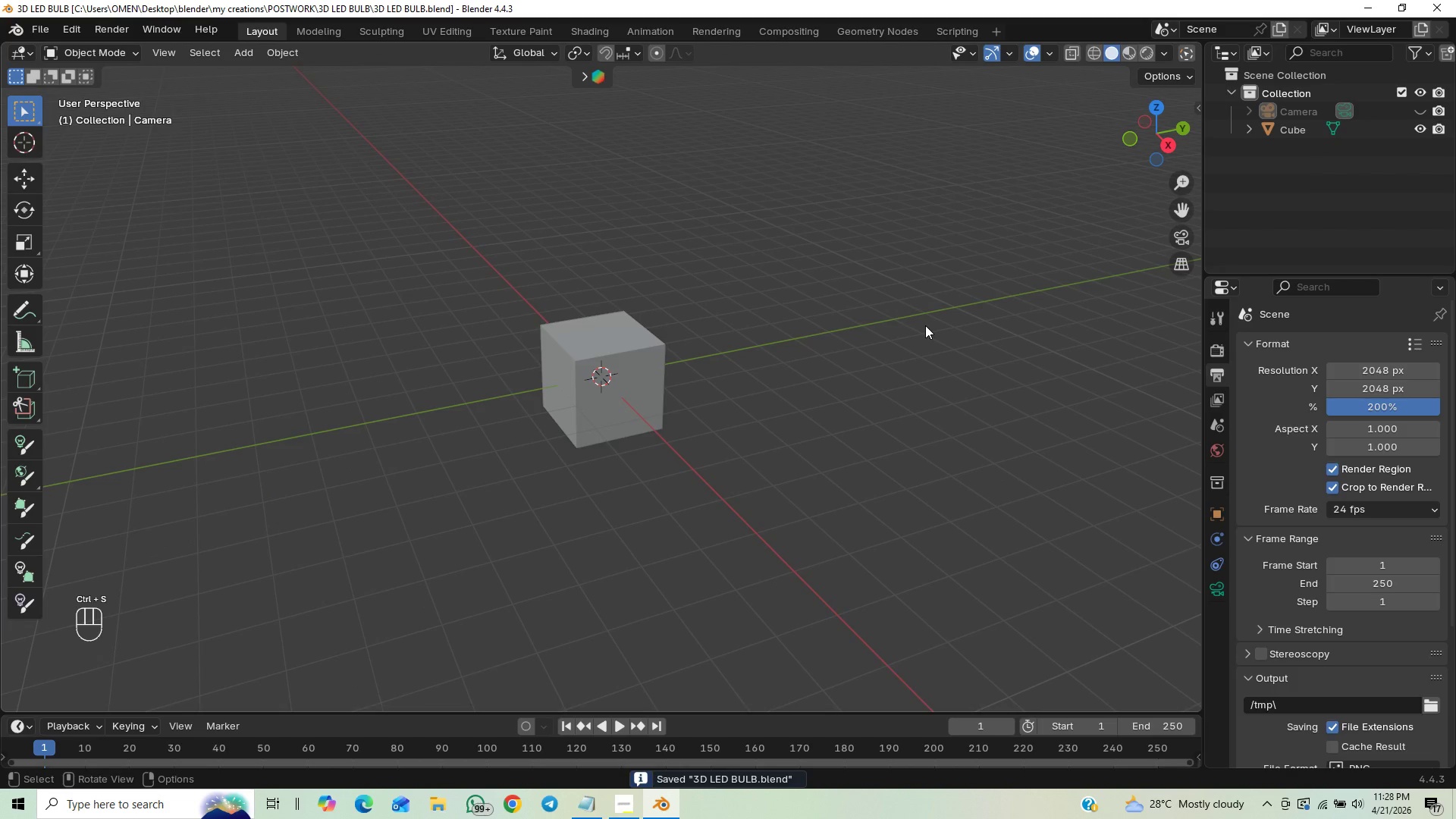 
key(End)
 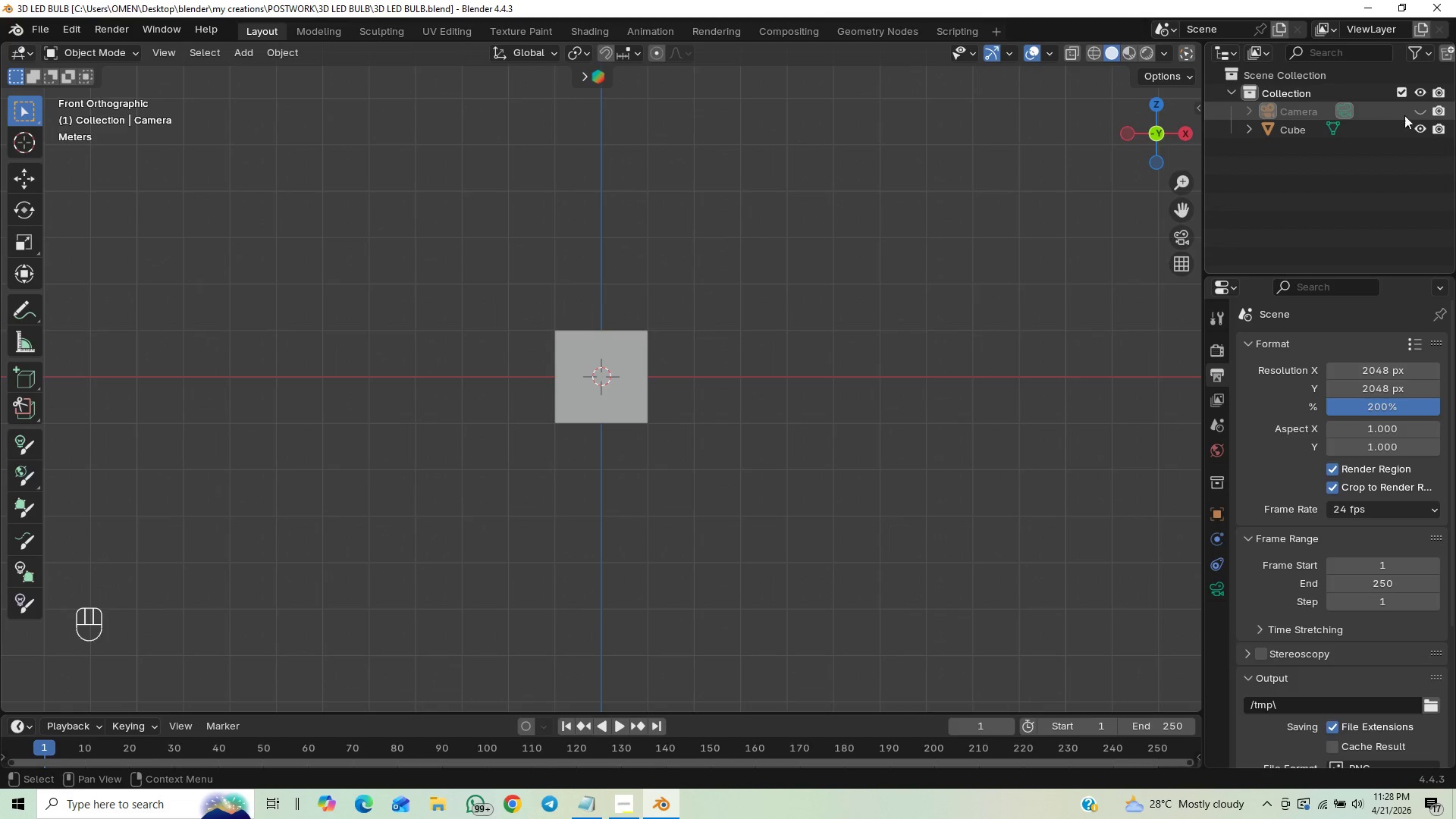 
wait(6.91)
 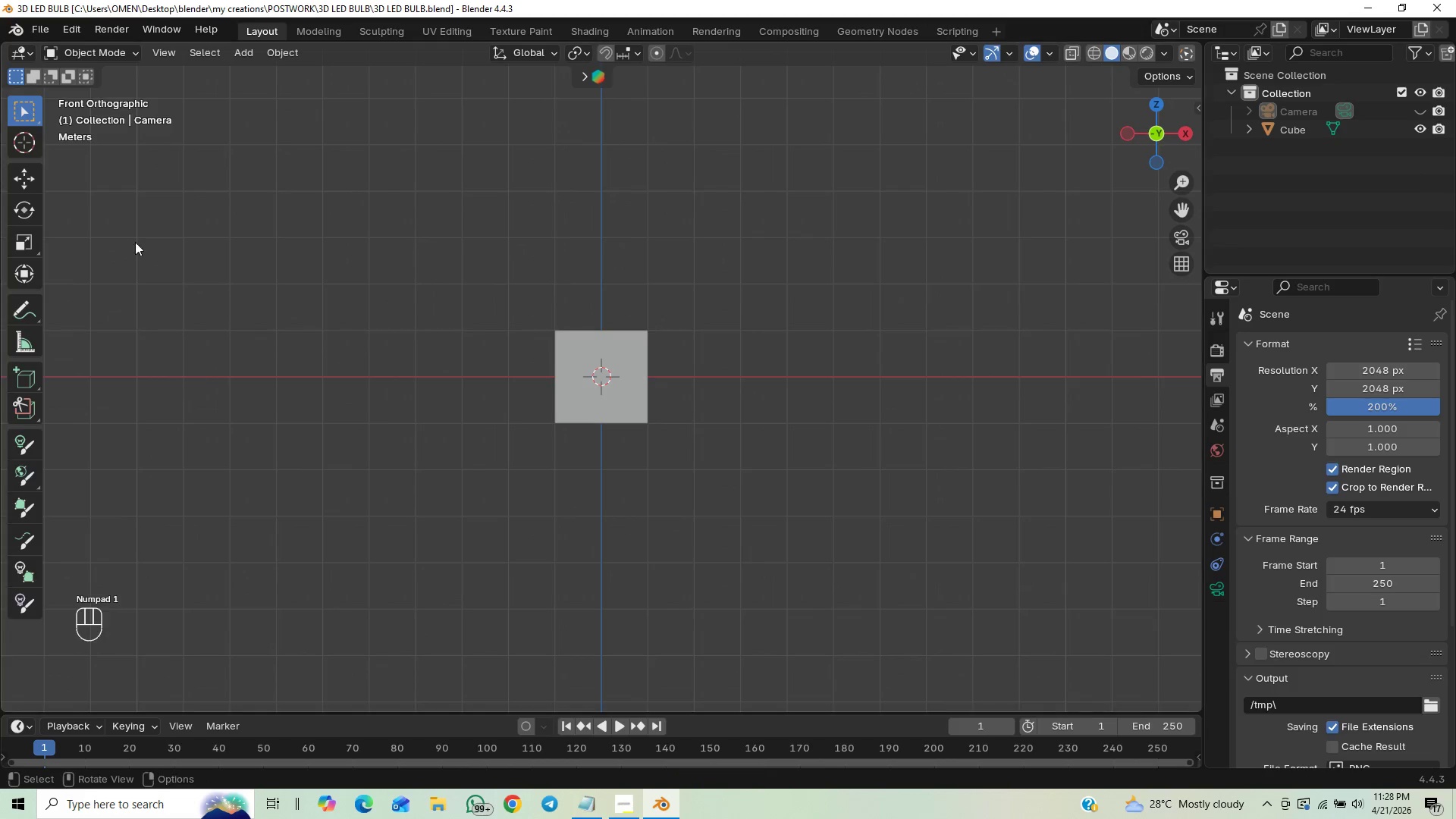 
key(Shift+A)
 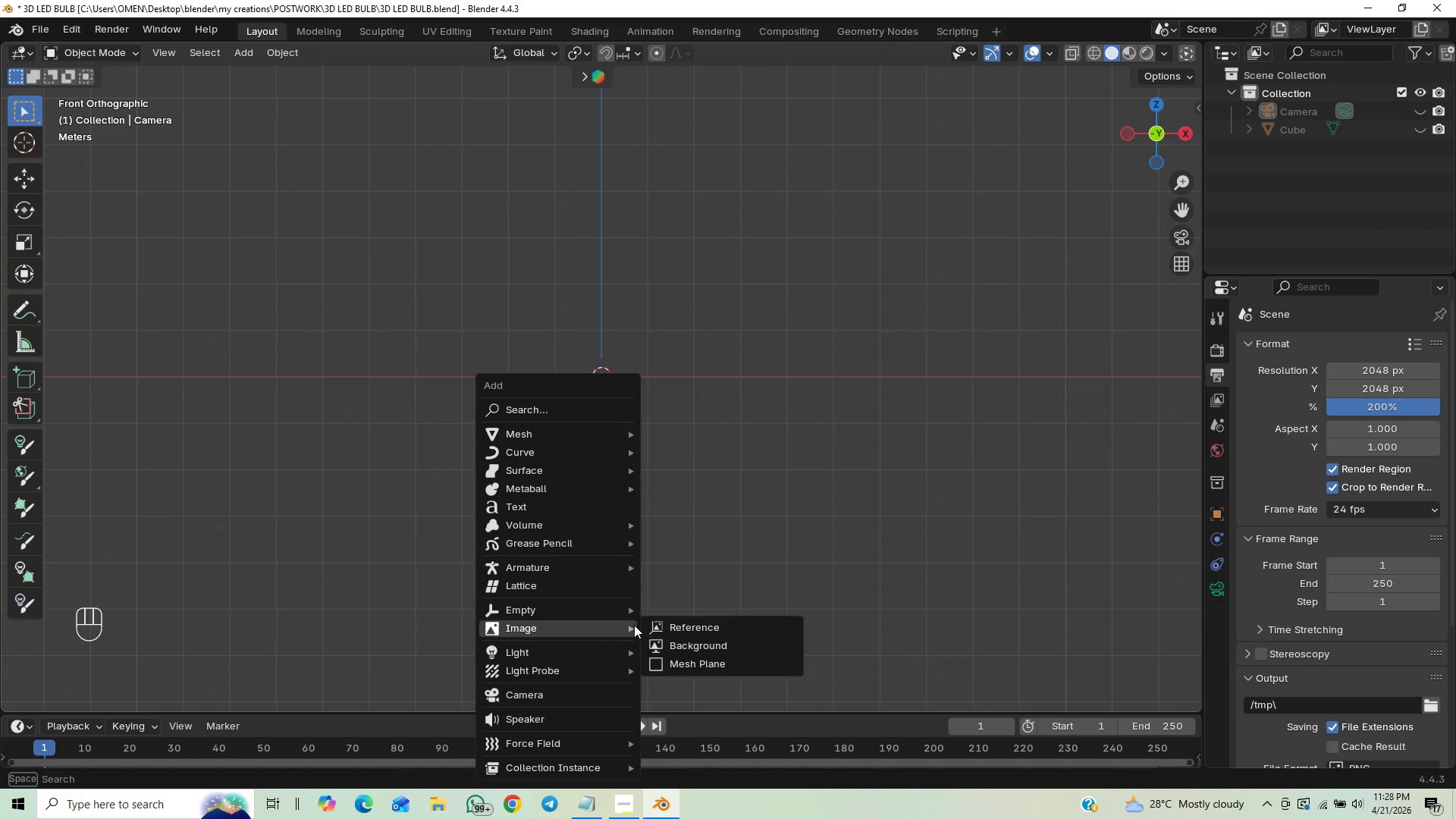 
left_click([681, 626])
 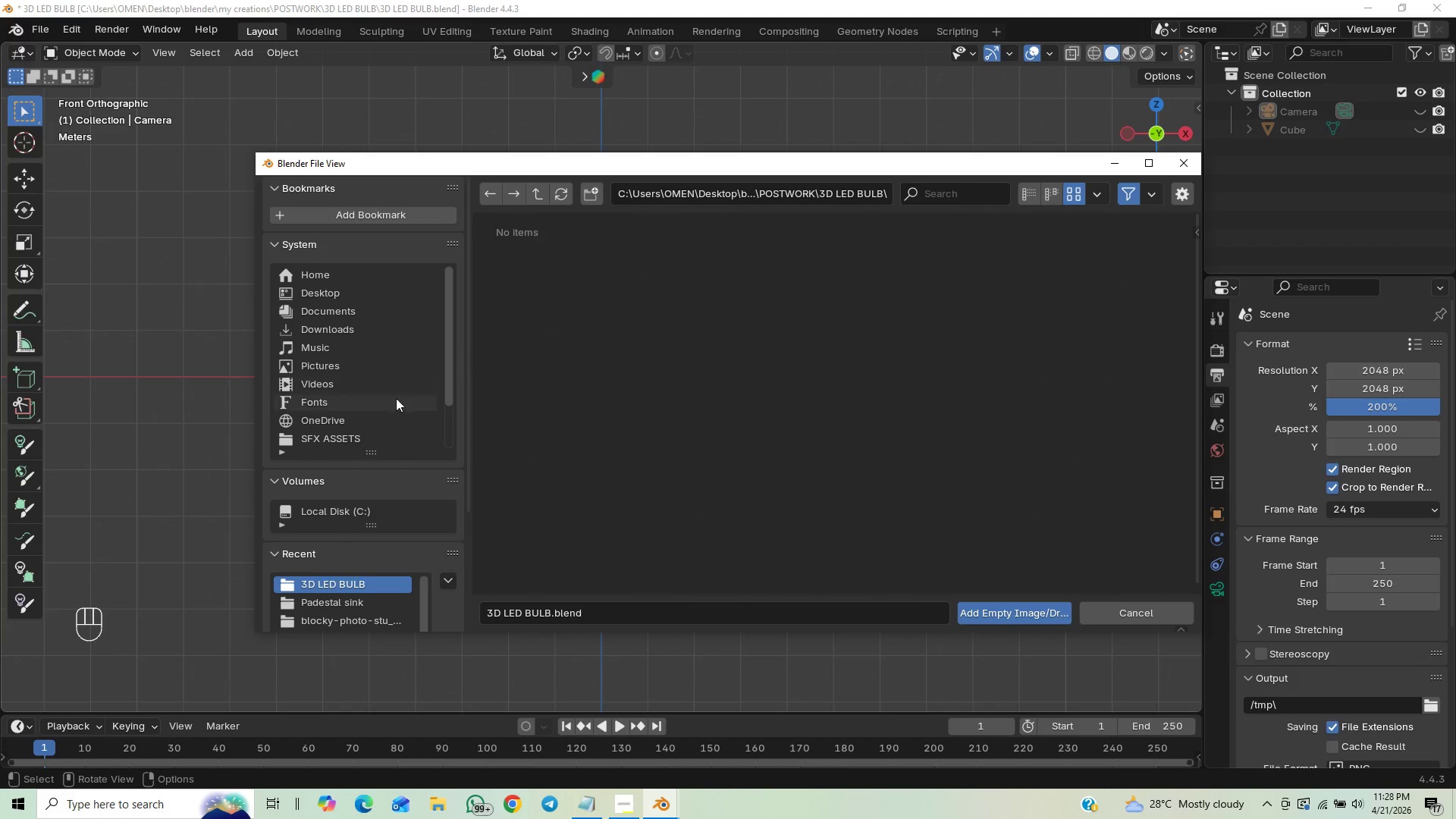 
left_click([336, 327])
 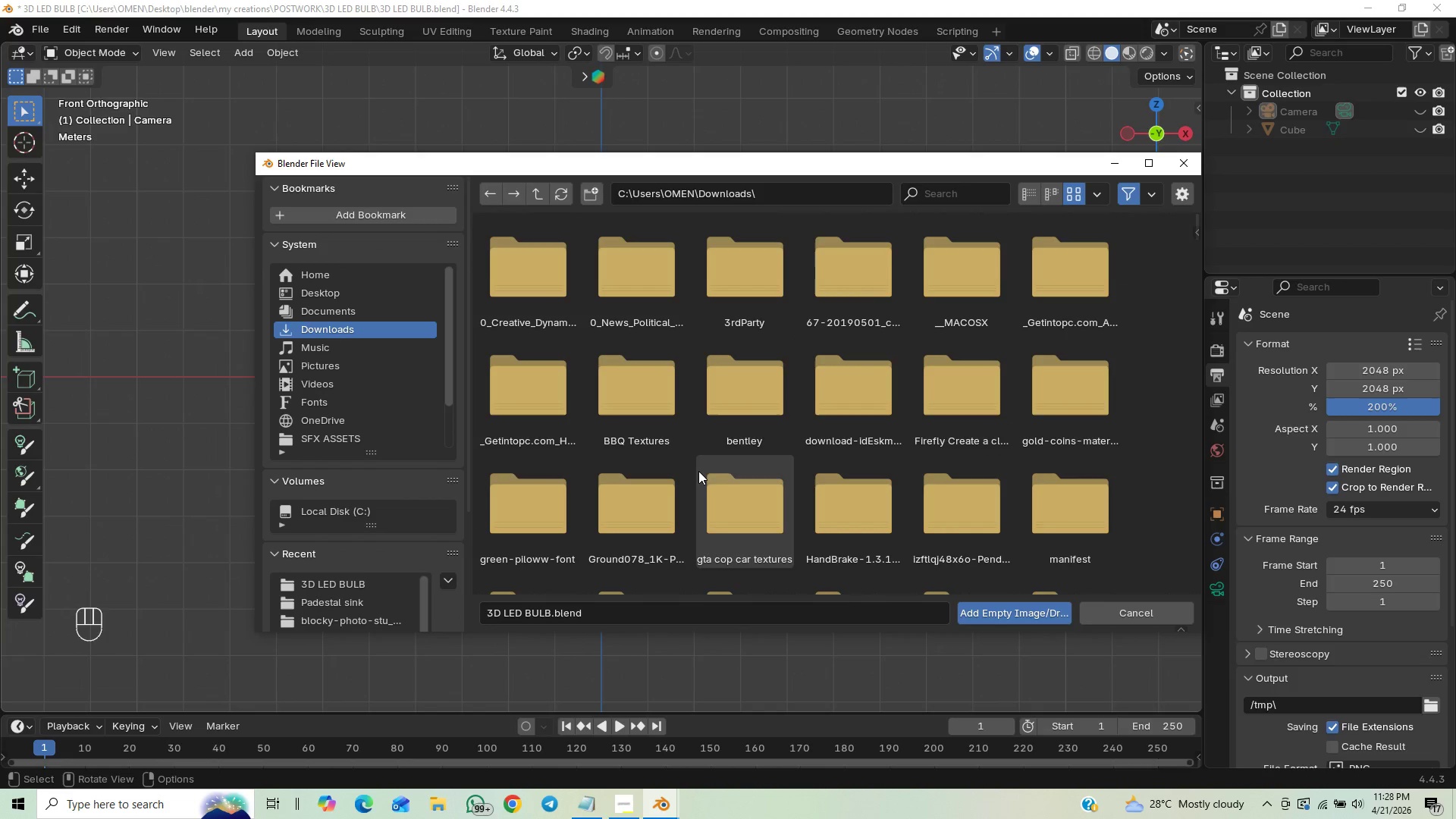 
scroll: coordinate [767, 374], scroll_direction: down, amount: 14.0
 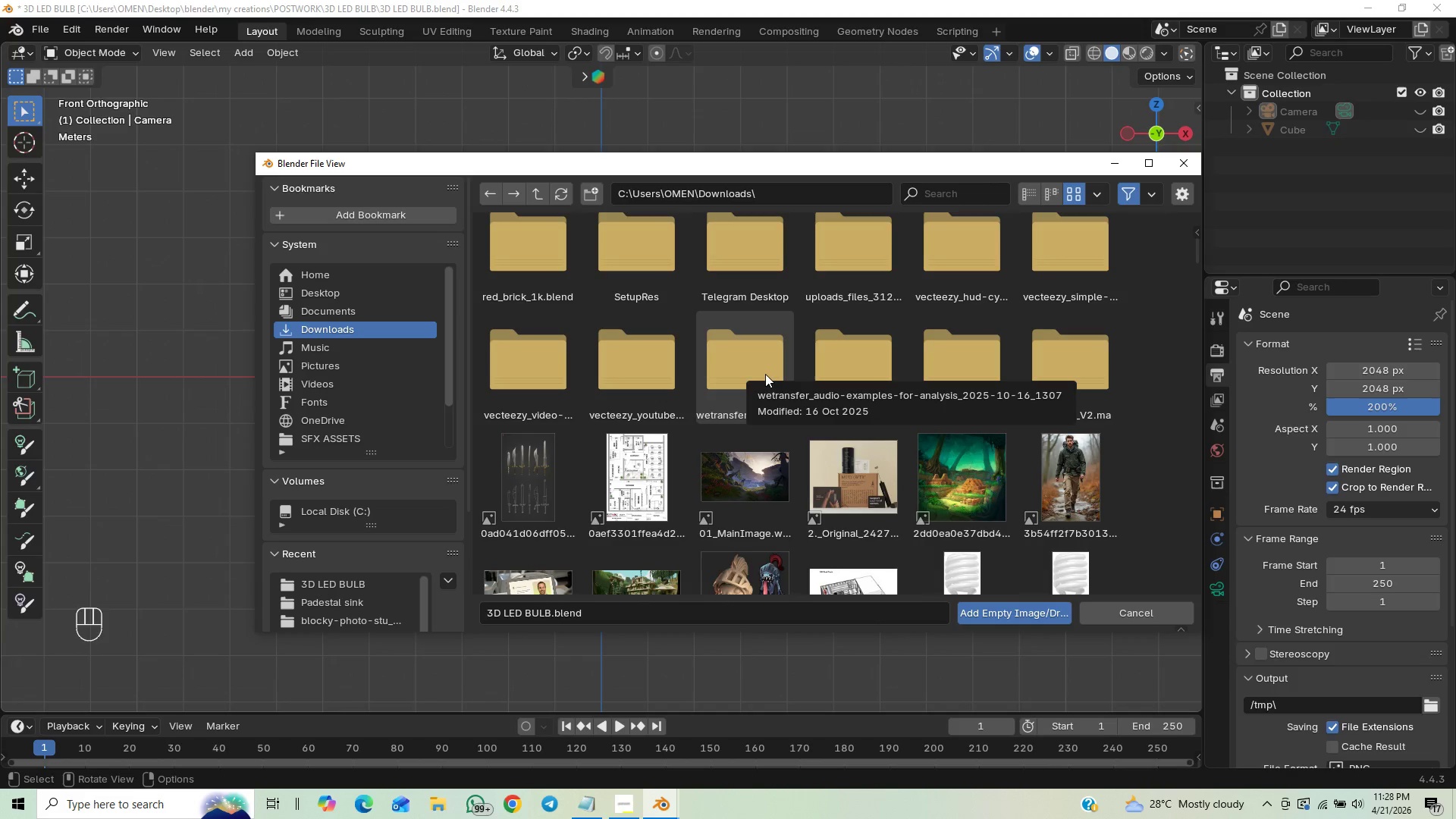 
scroll: coordinate [774, 388], scroll_direction: down, amount: 15.0
 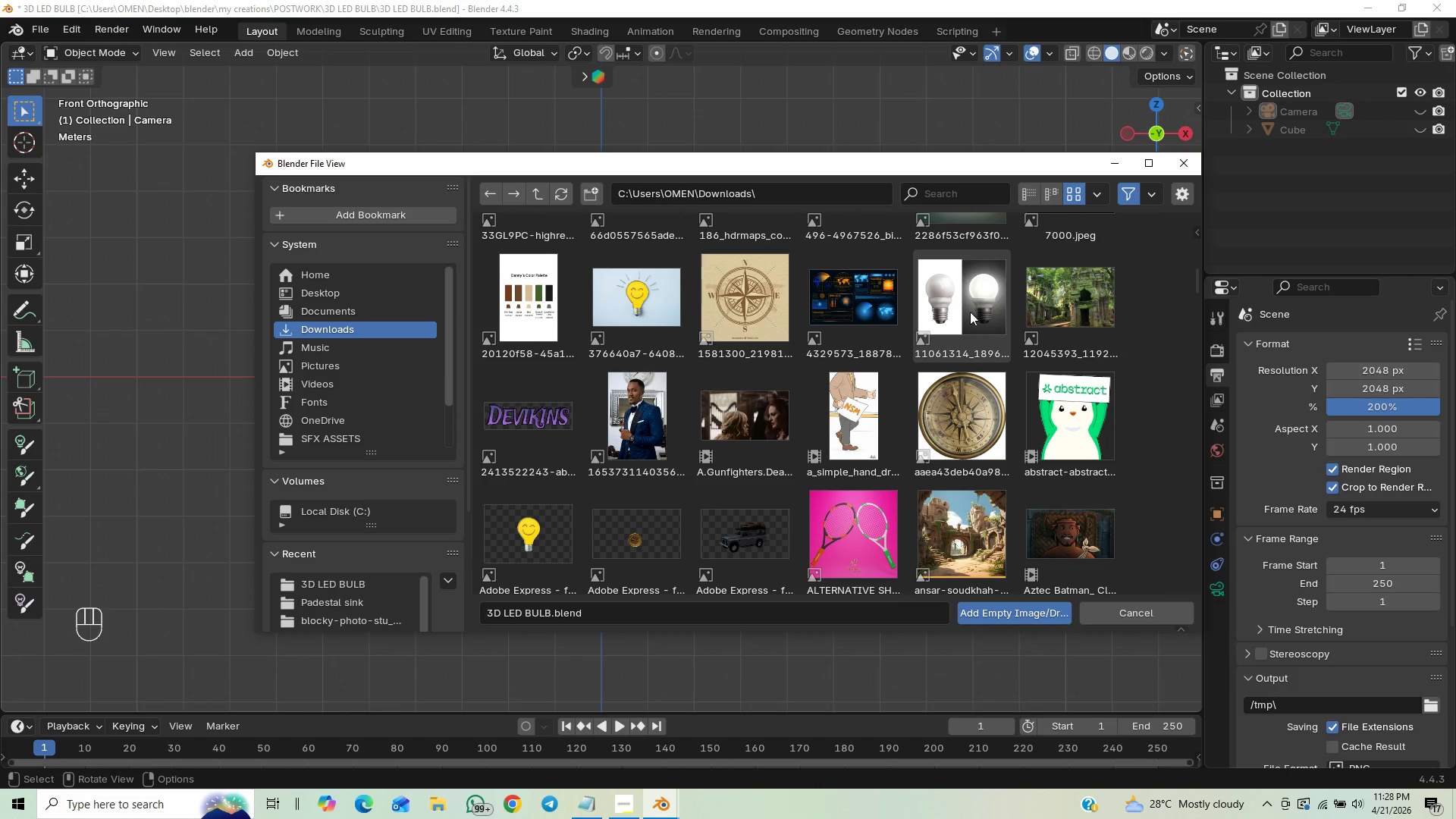 
left_click([967, 306])
 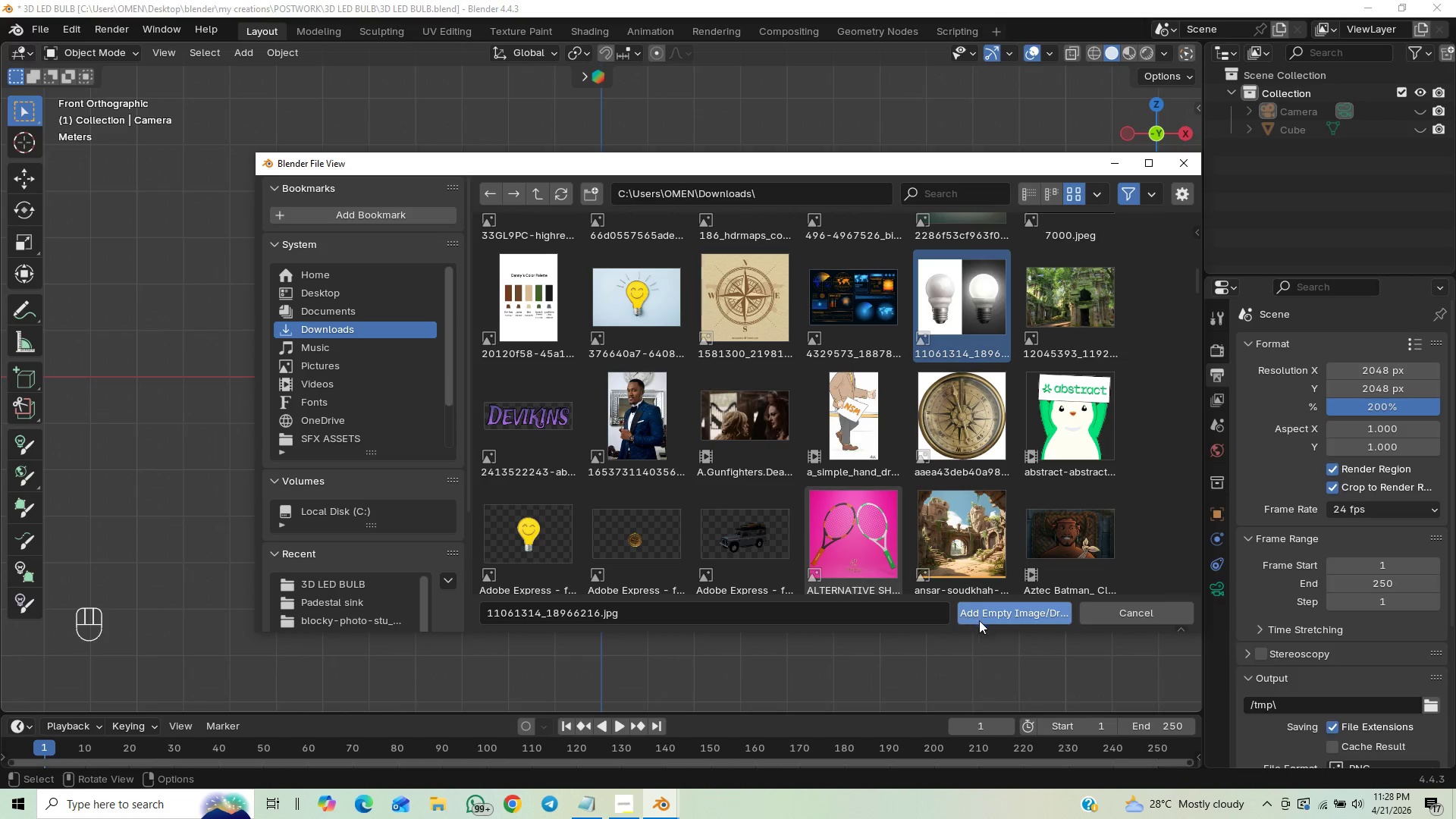 
left_click([999, 613])
 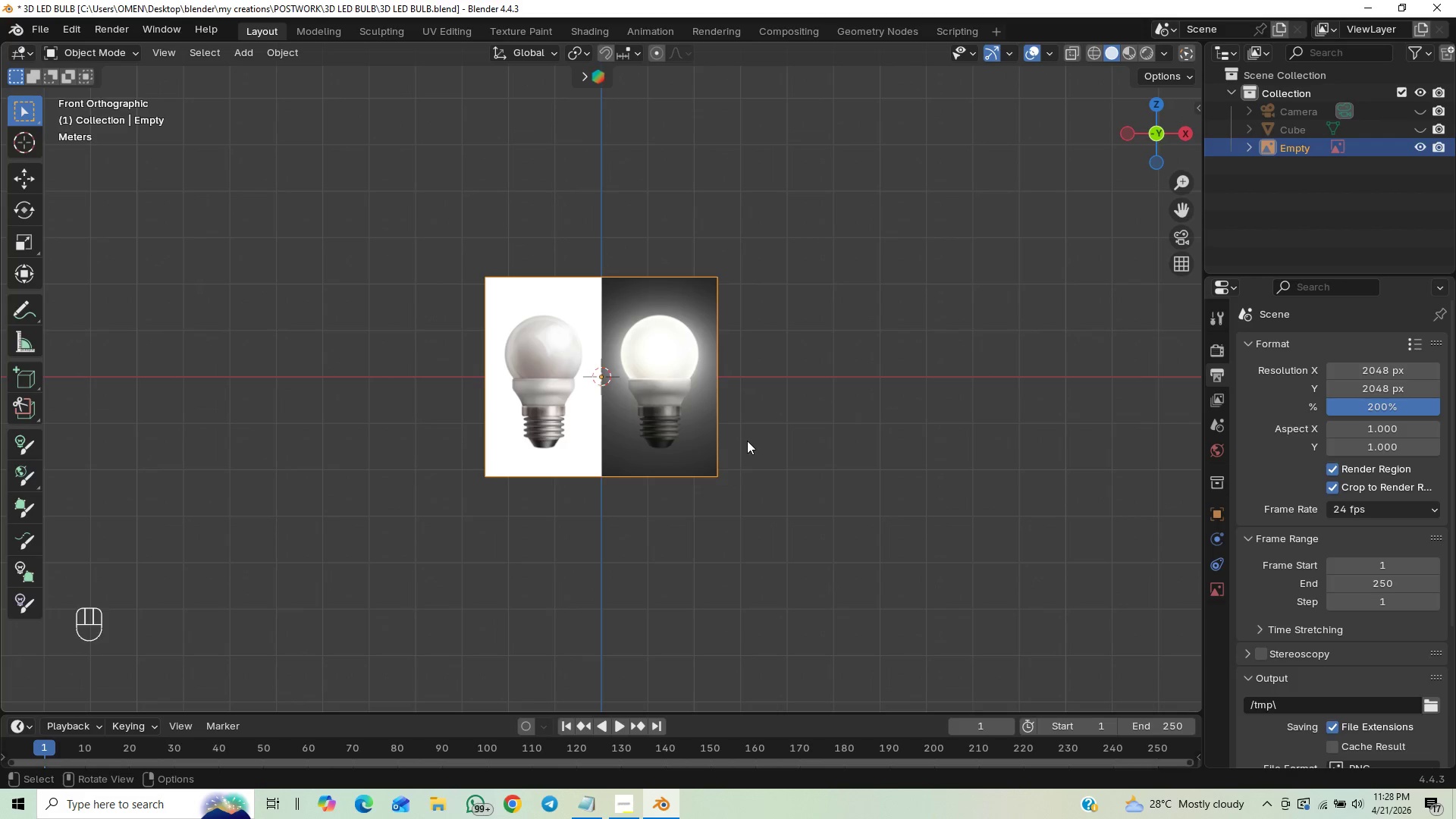 
scroll: coordinate [755, 448], scroll_direction: down, amount: 11.0
 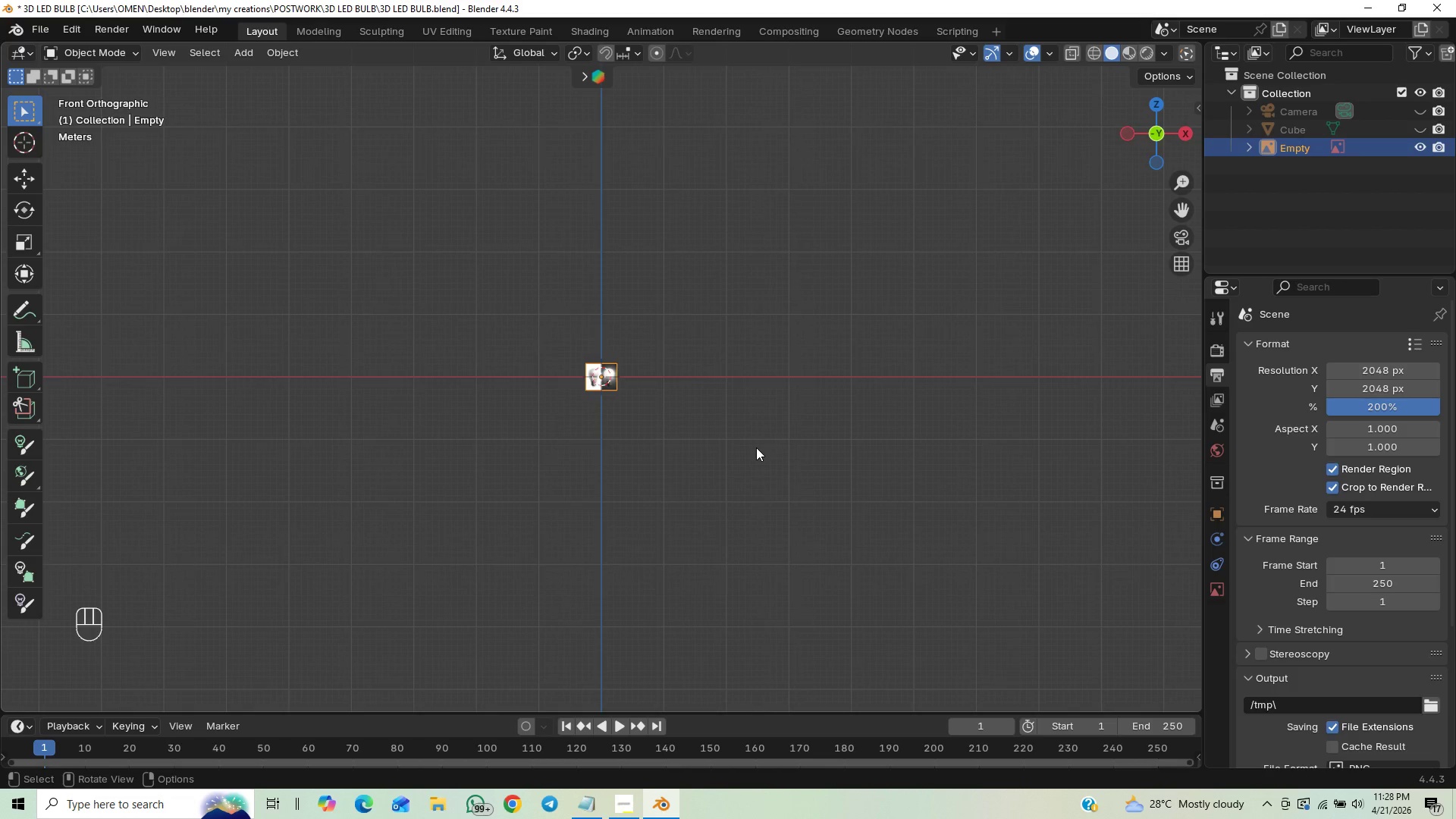 
scroll: coordinate [760, 447], scroll_direction: up, amount: 15.0
 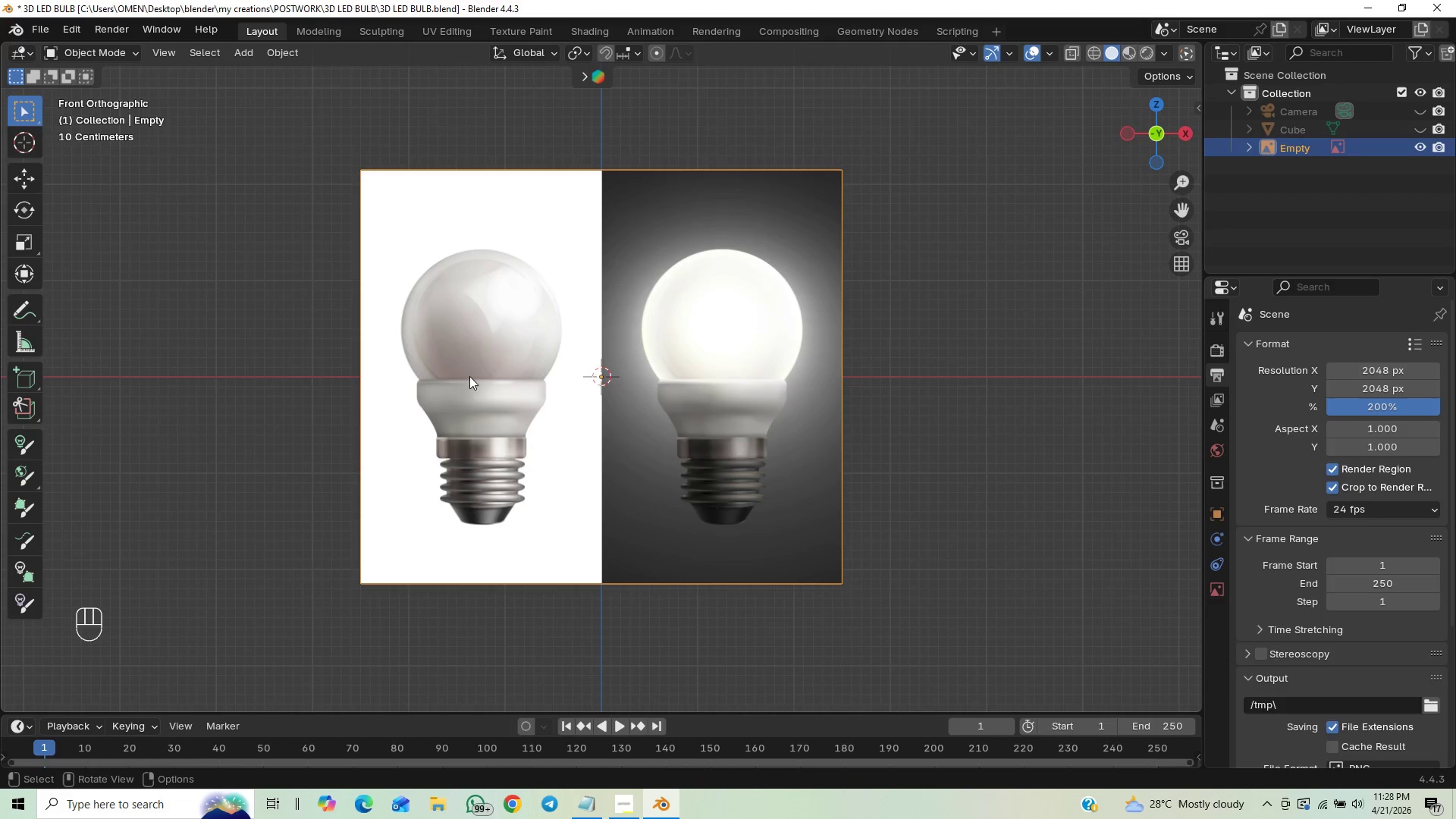 
wait(6.06)
 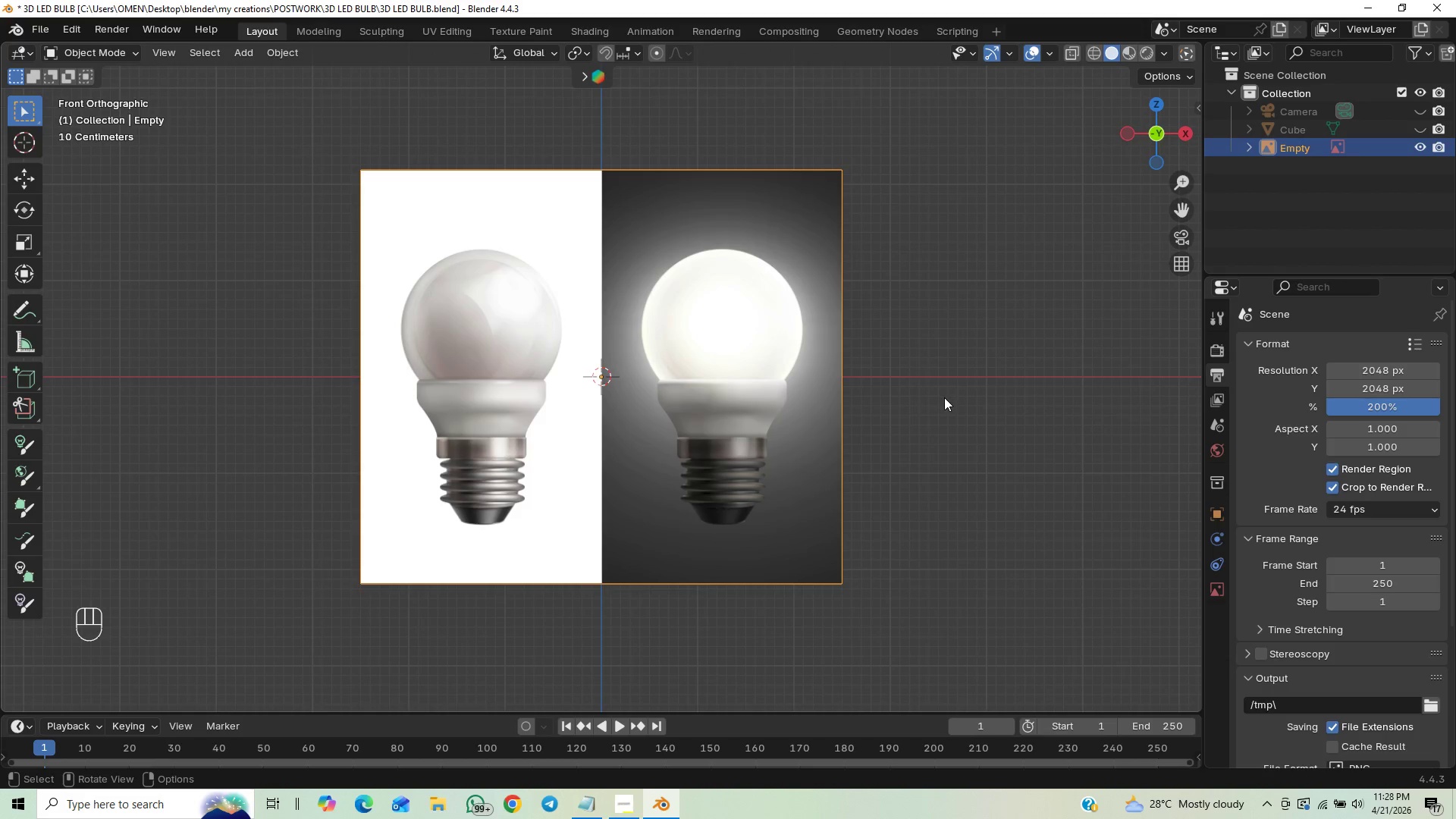 
key(Tab)
 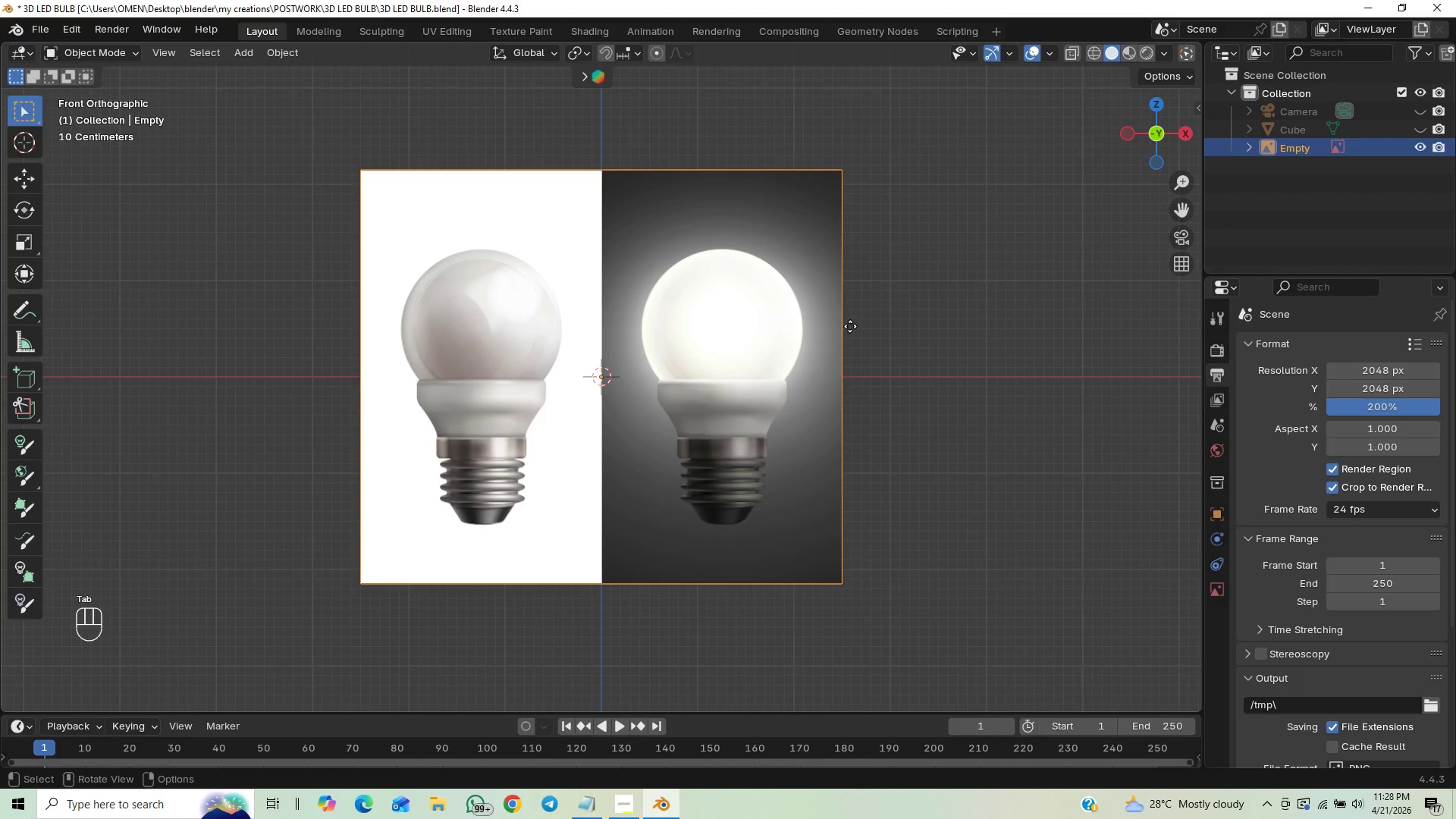 
left_click_drag(start_coordinate=[922, 278], to_coordinate=[692, 423])
 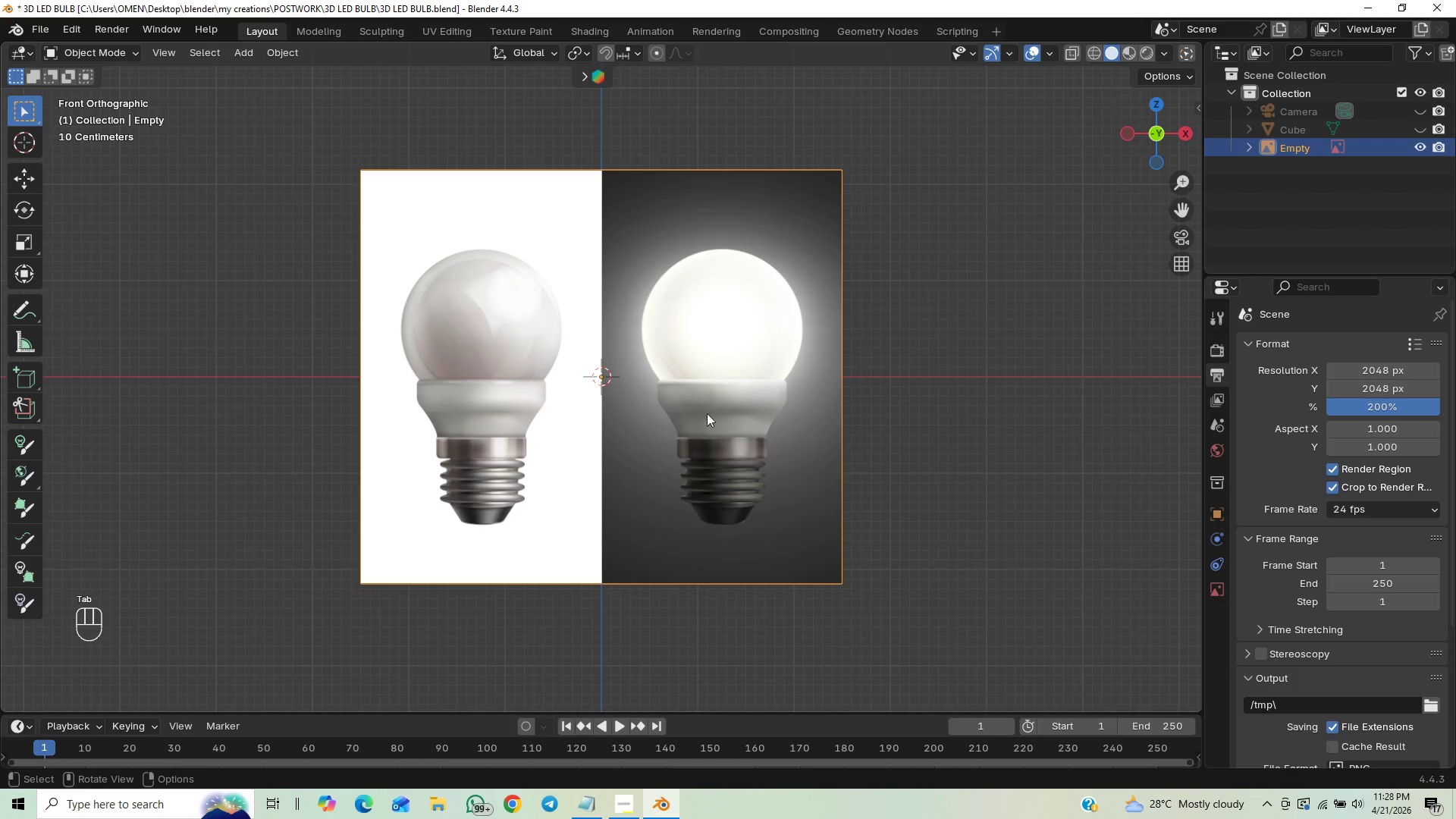 
key(Tab)
 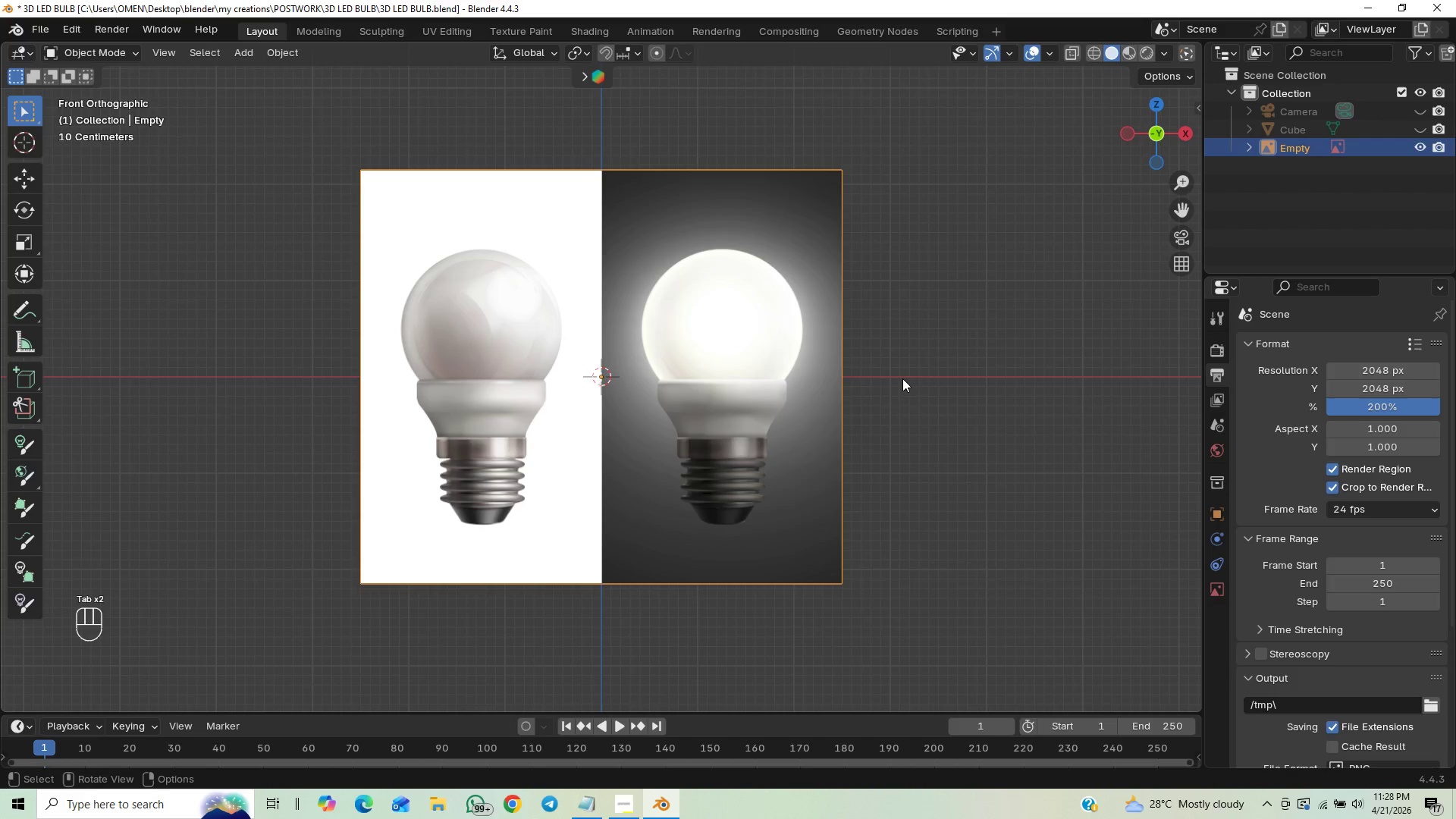 
key(A)
 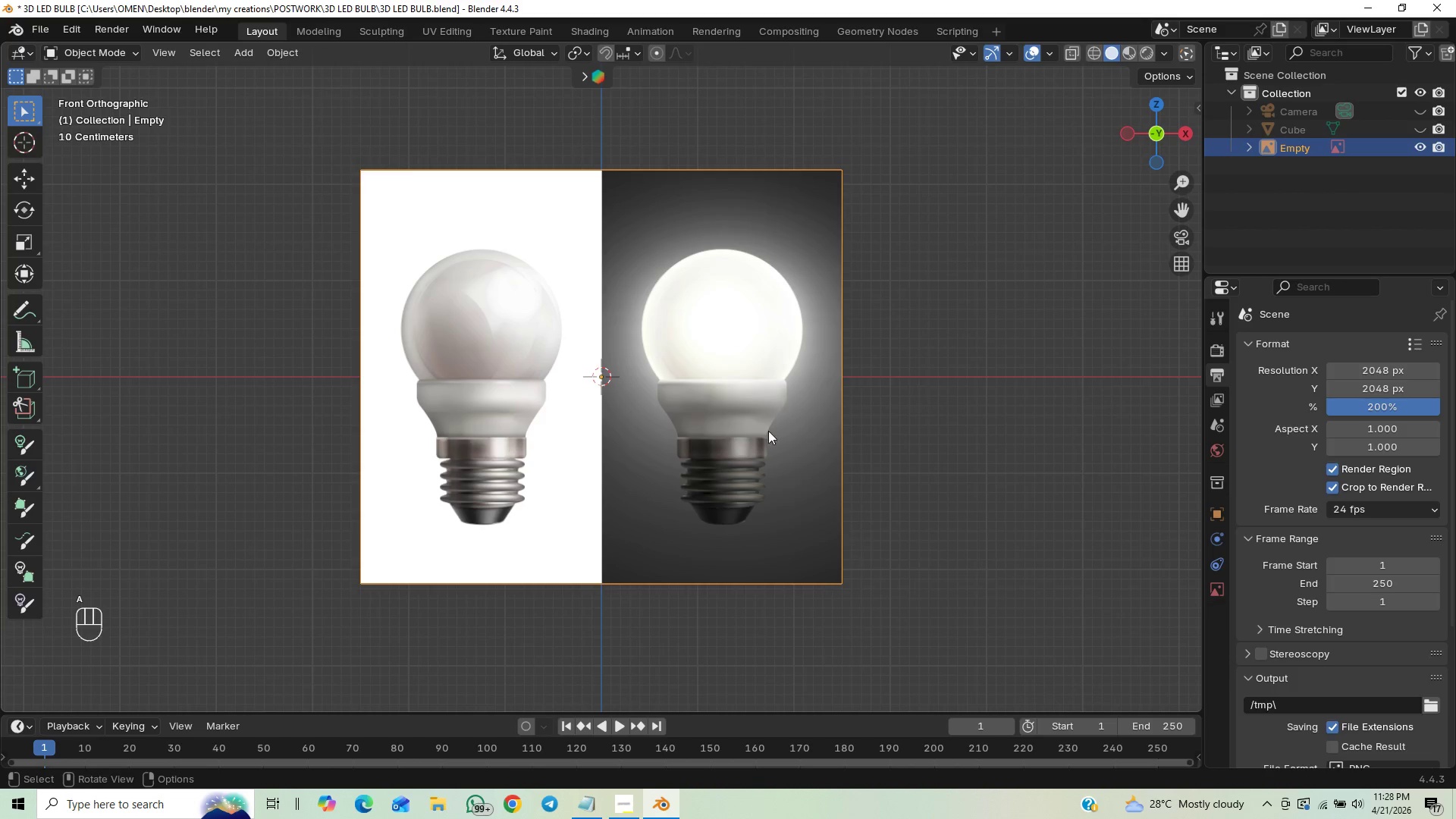 
type(SSX)
 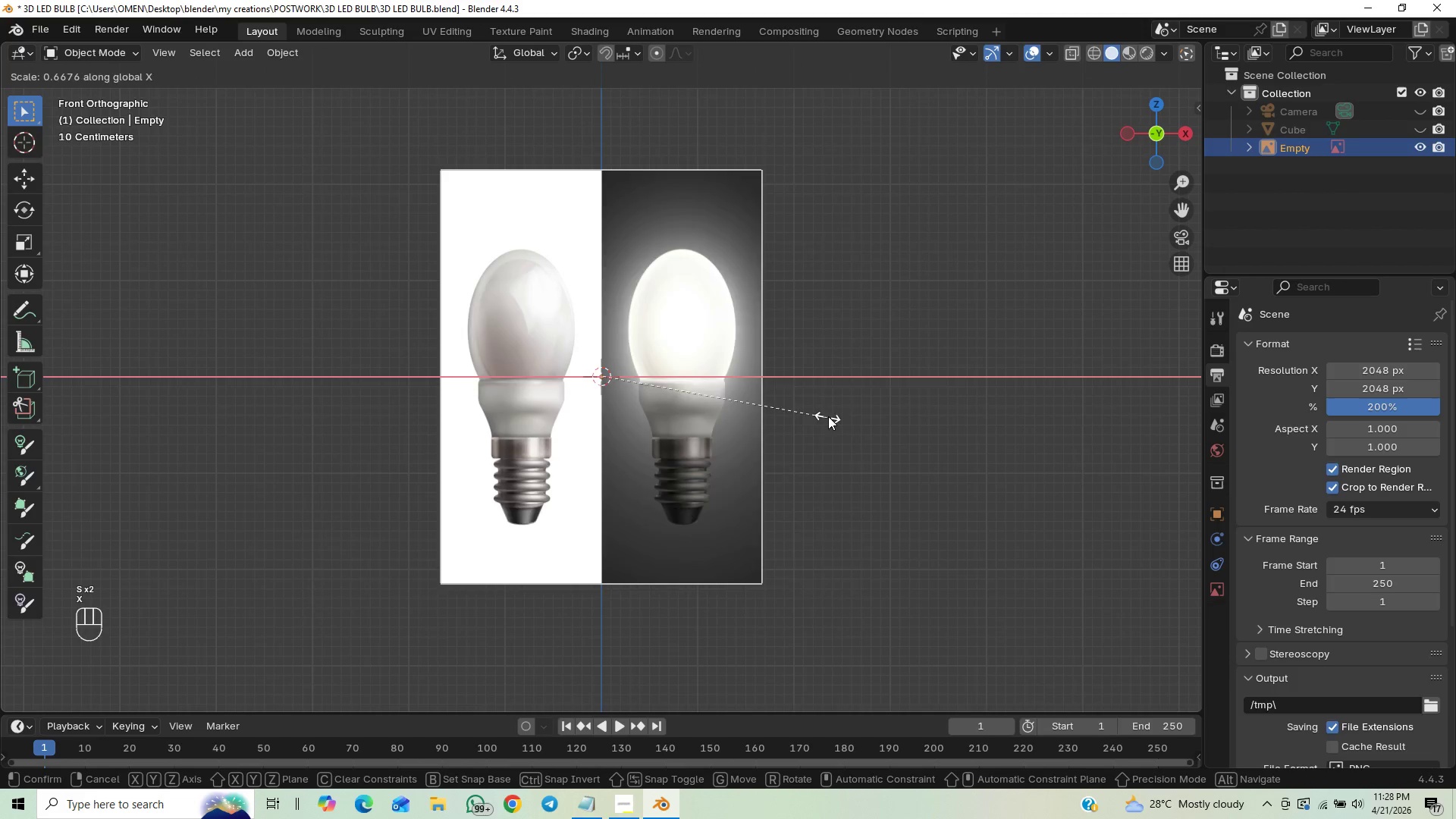 
right_click([960, 373])
 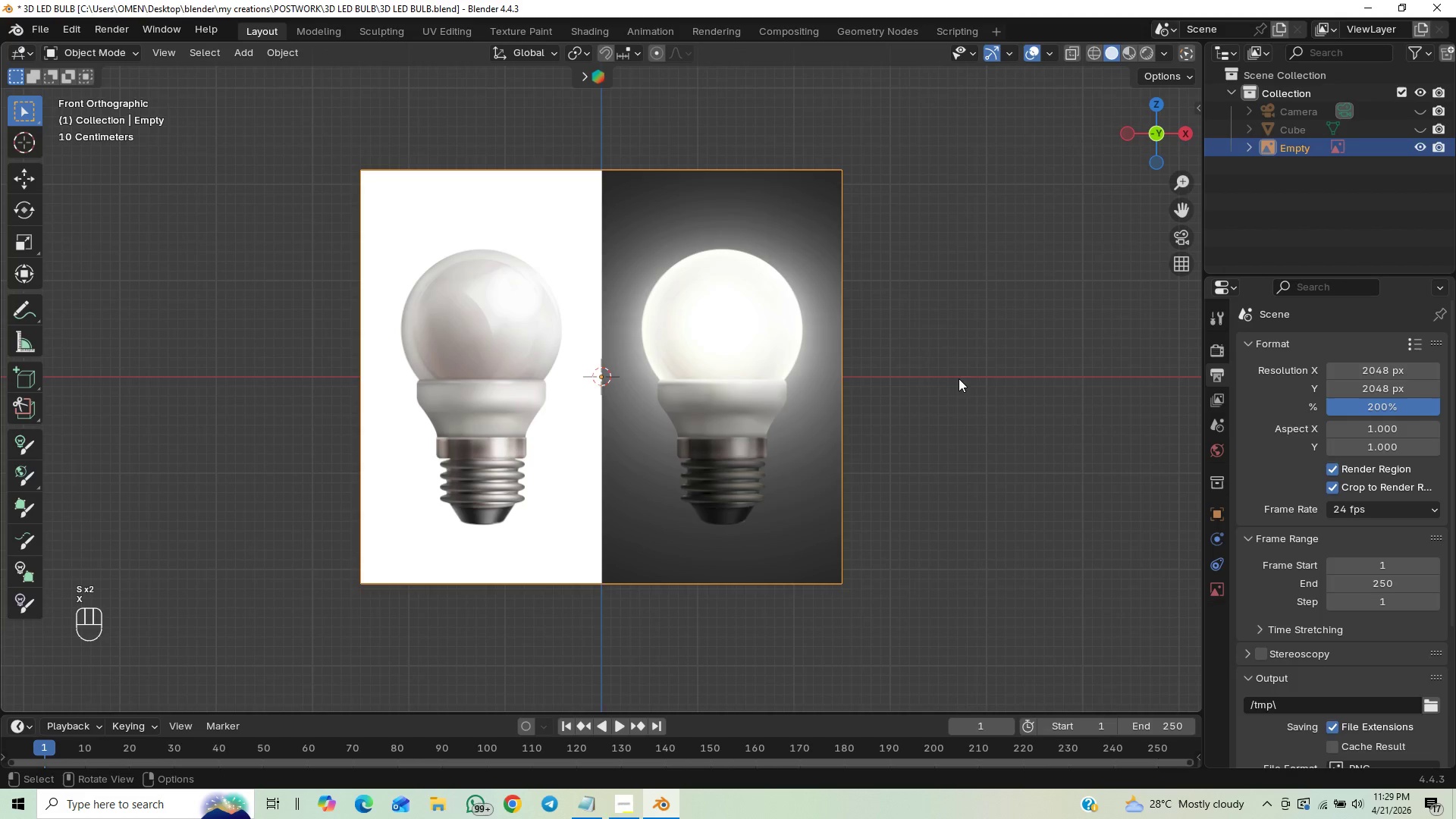 
key(Tab)
 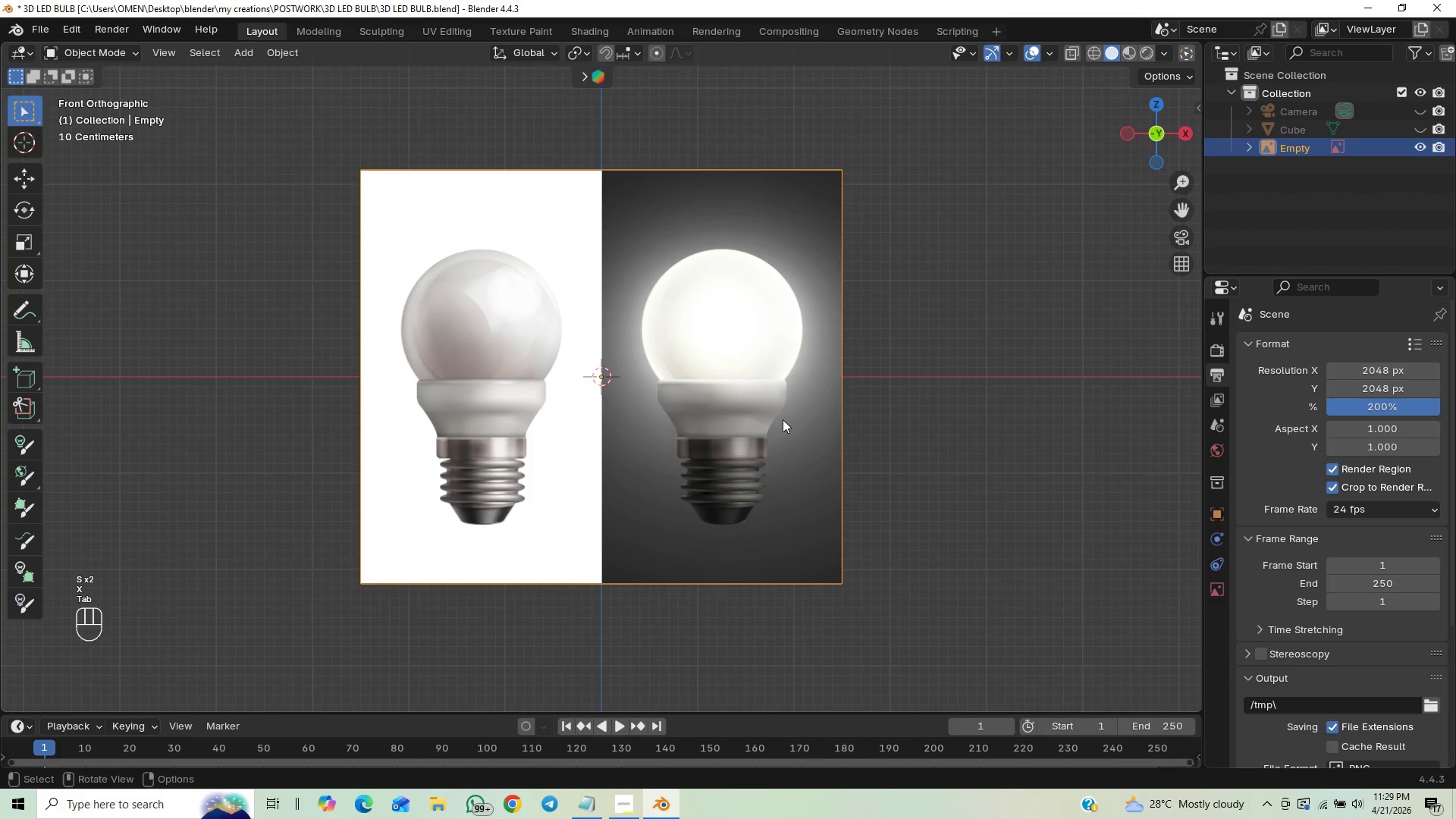 
key(Tab)
 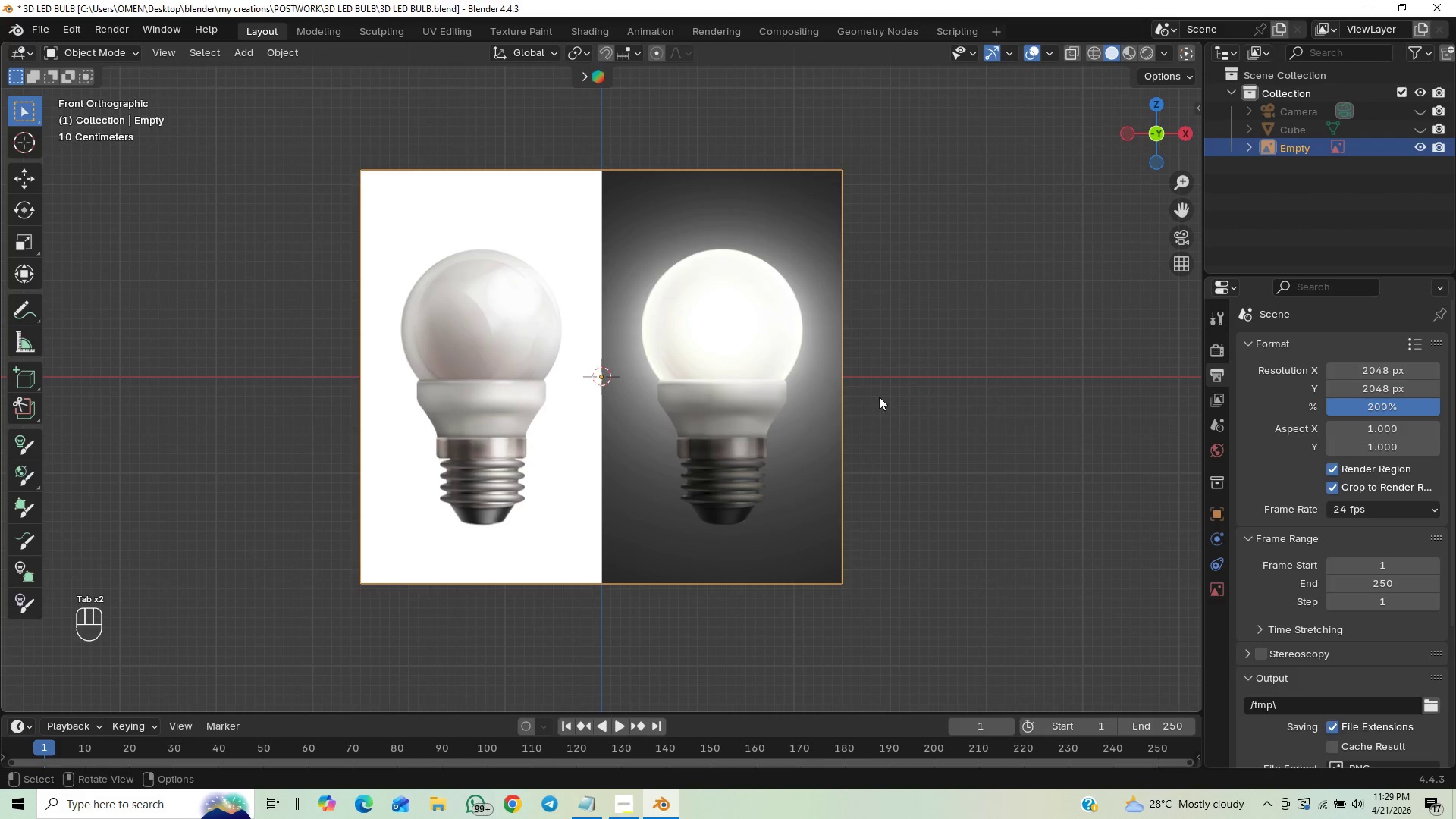 
right_click([779, 410])
 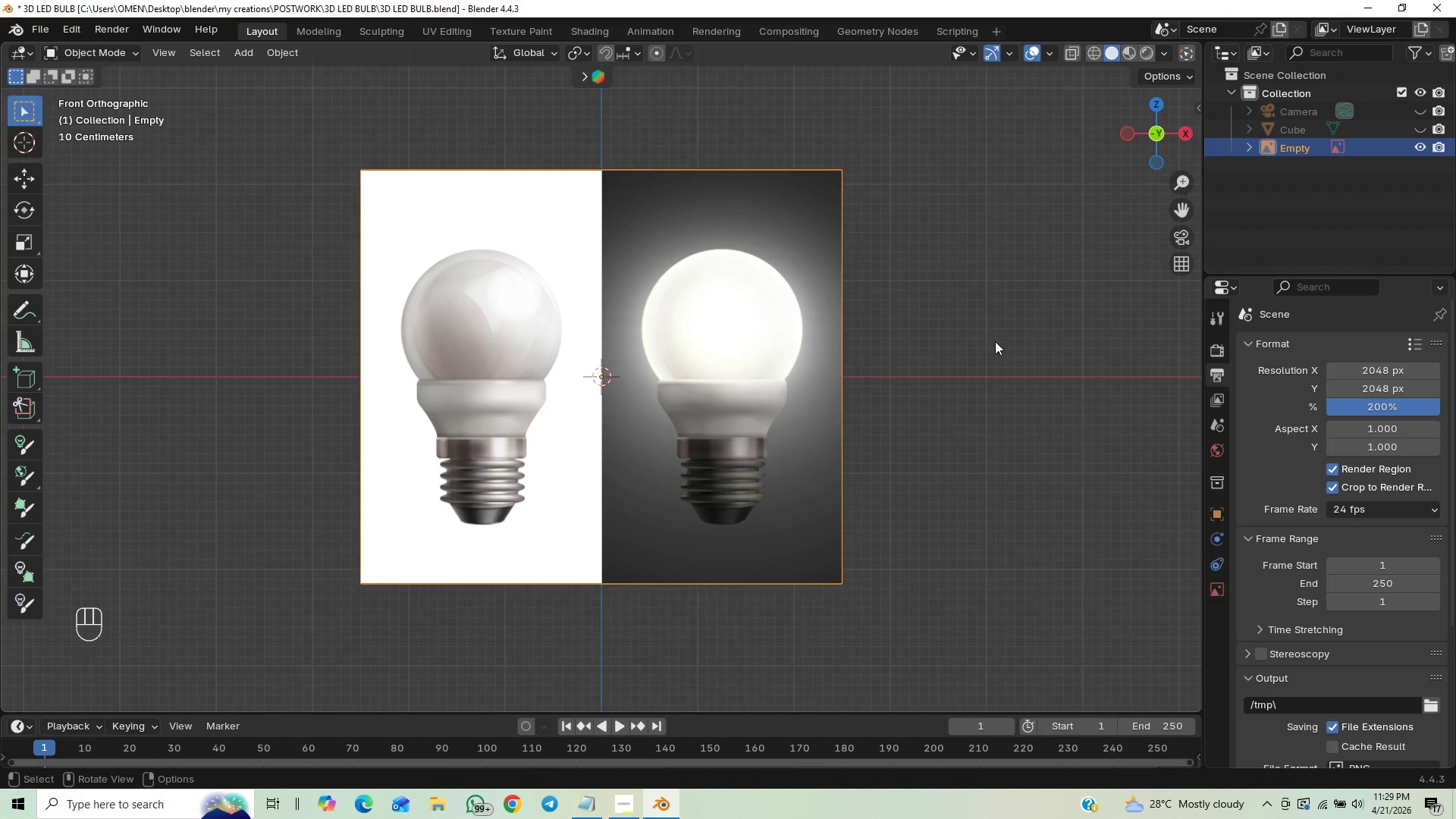 
type(GX)
 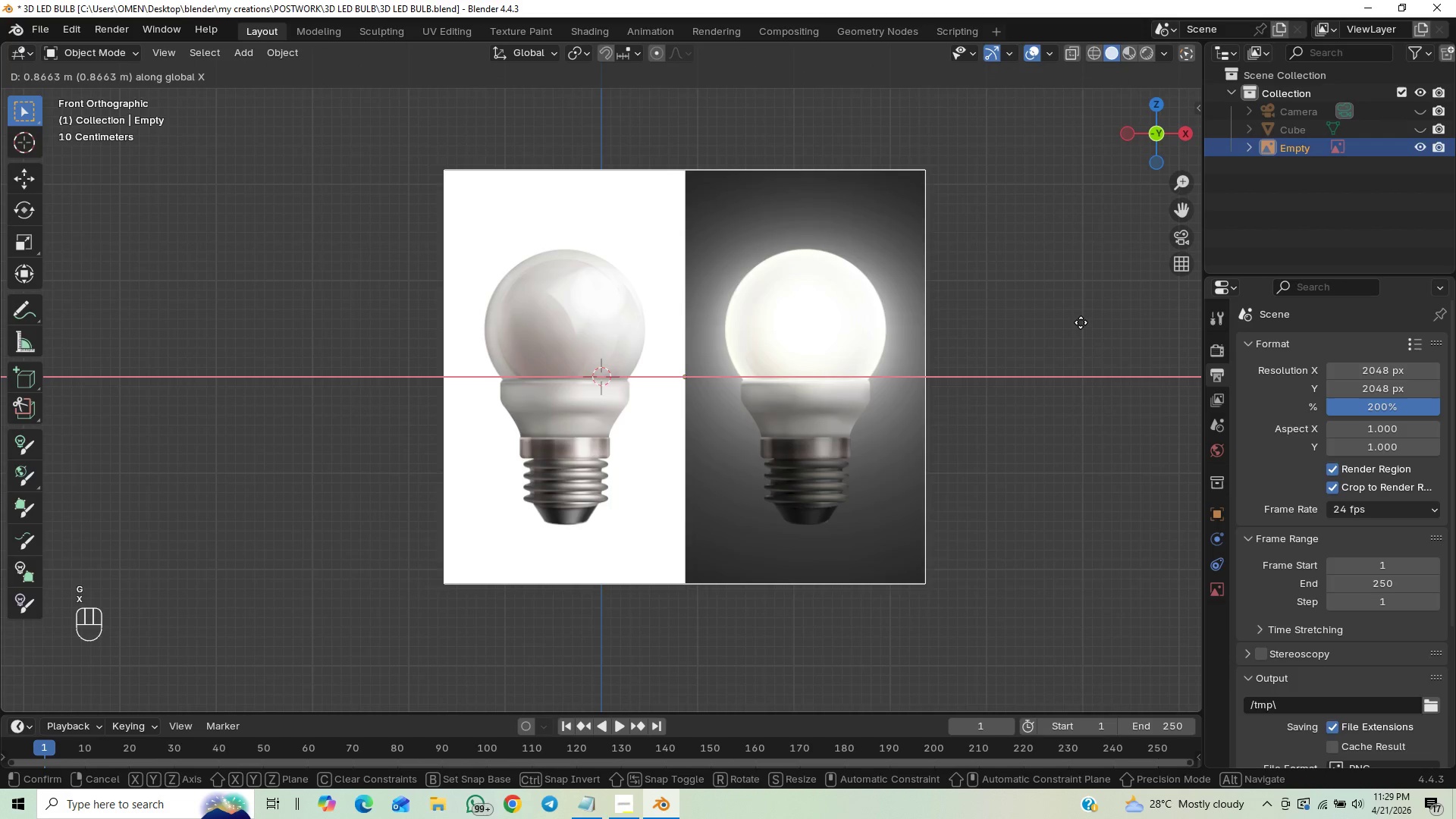 
hold_key(key=ShiftLeft, duration=1.5)
 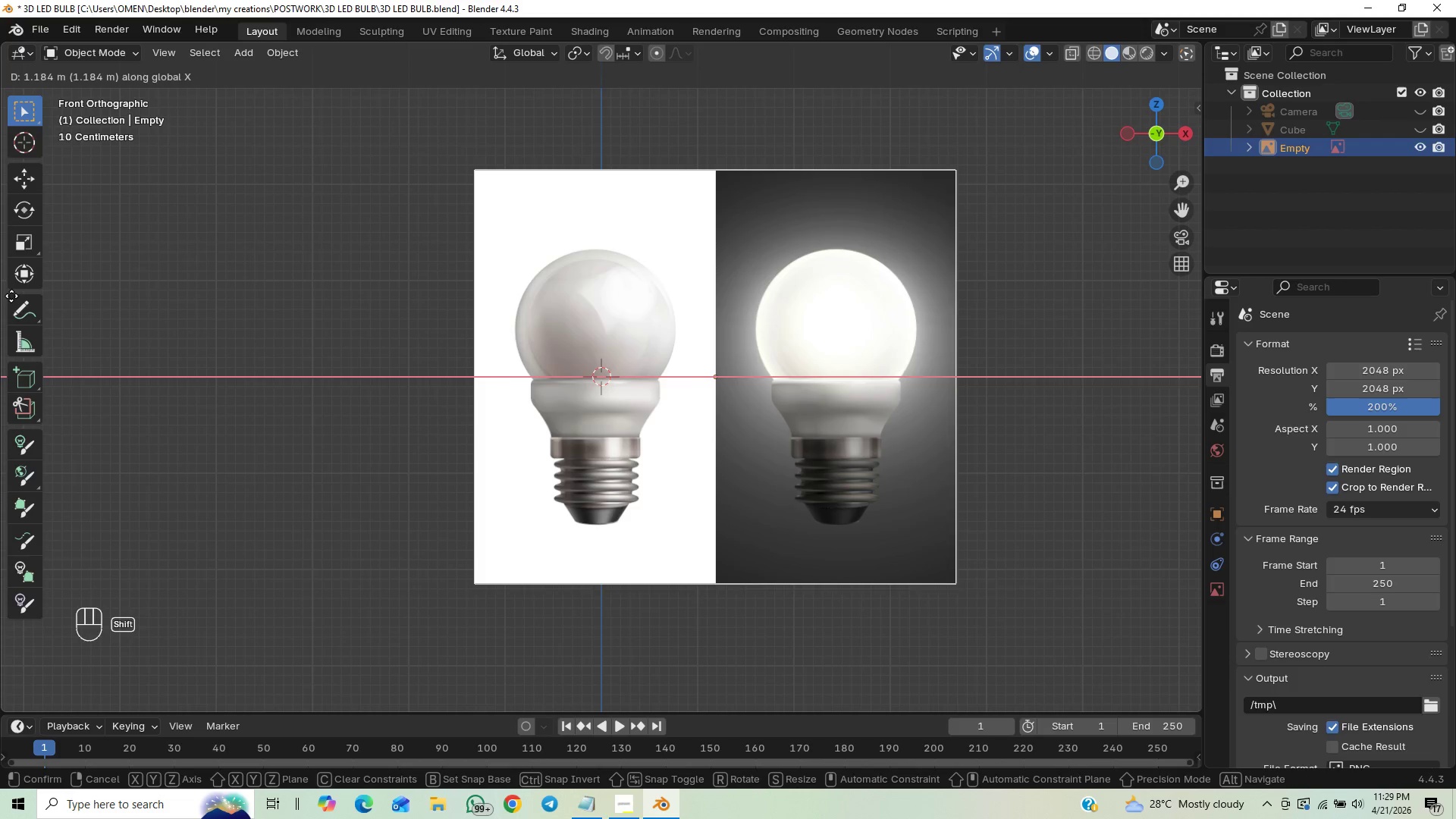 
hold_key(key=ShiftLeft, duration=1.5)
 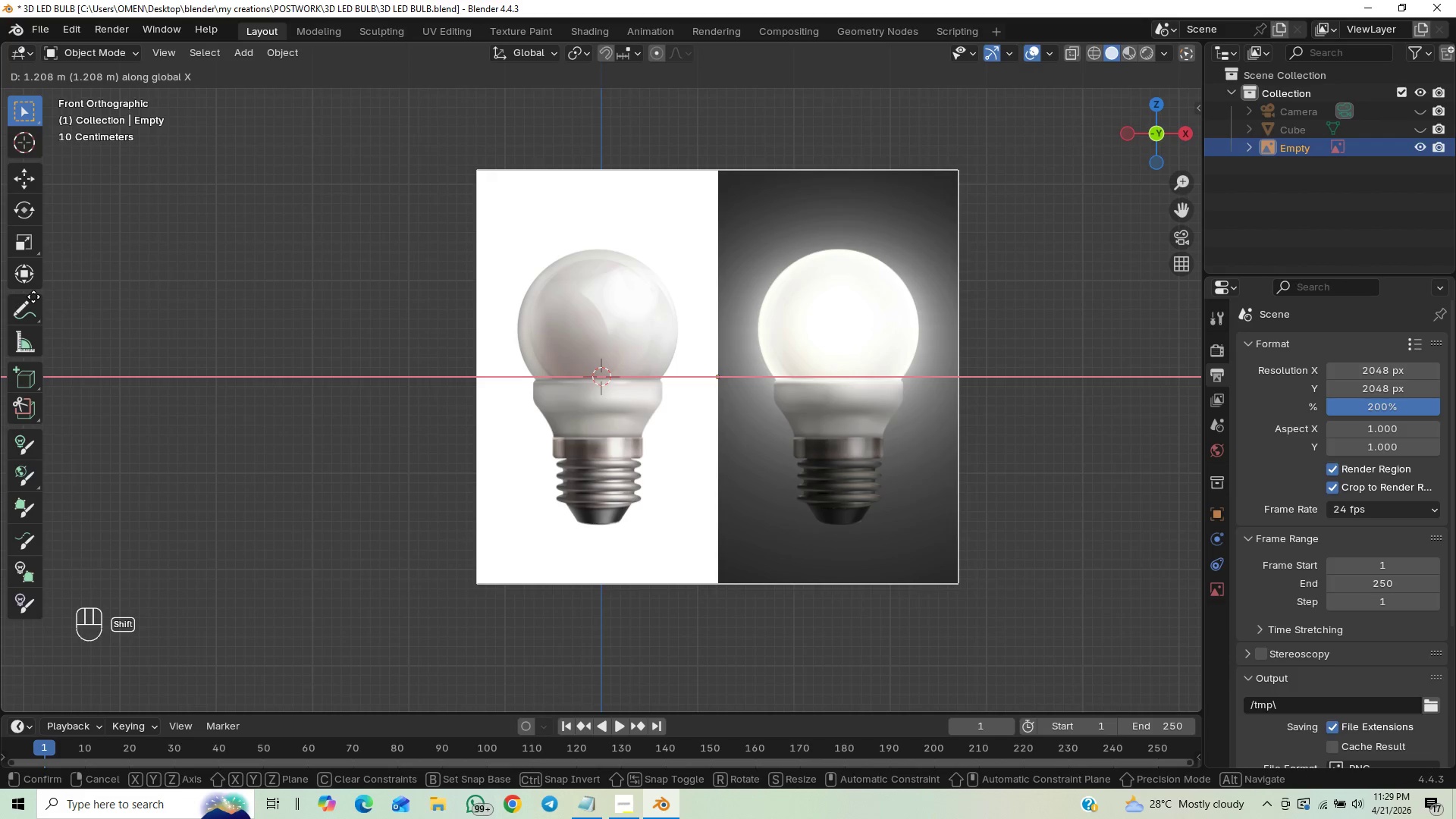 
hold_key(key=ShiftLeft, duration=1.52)
 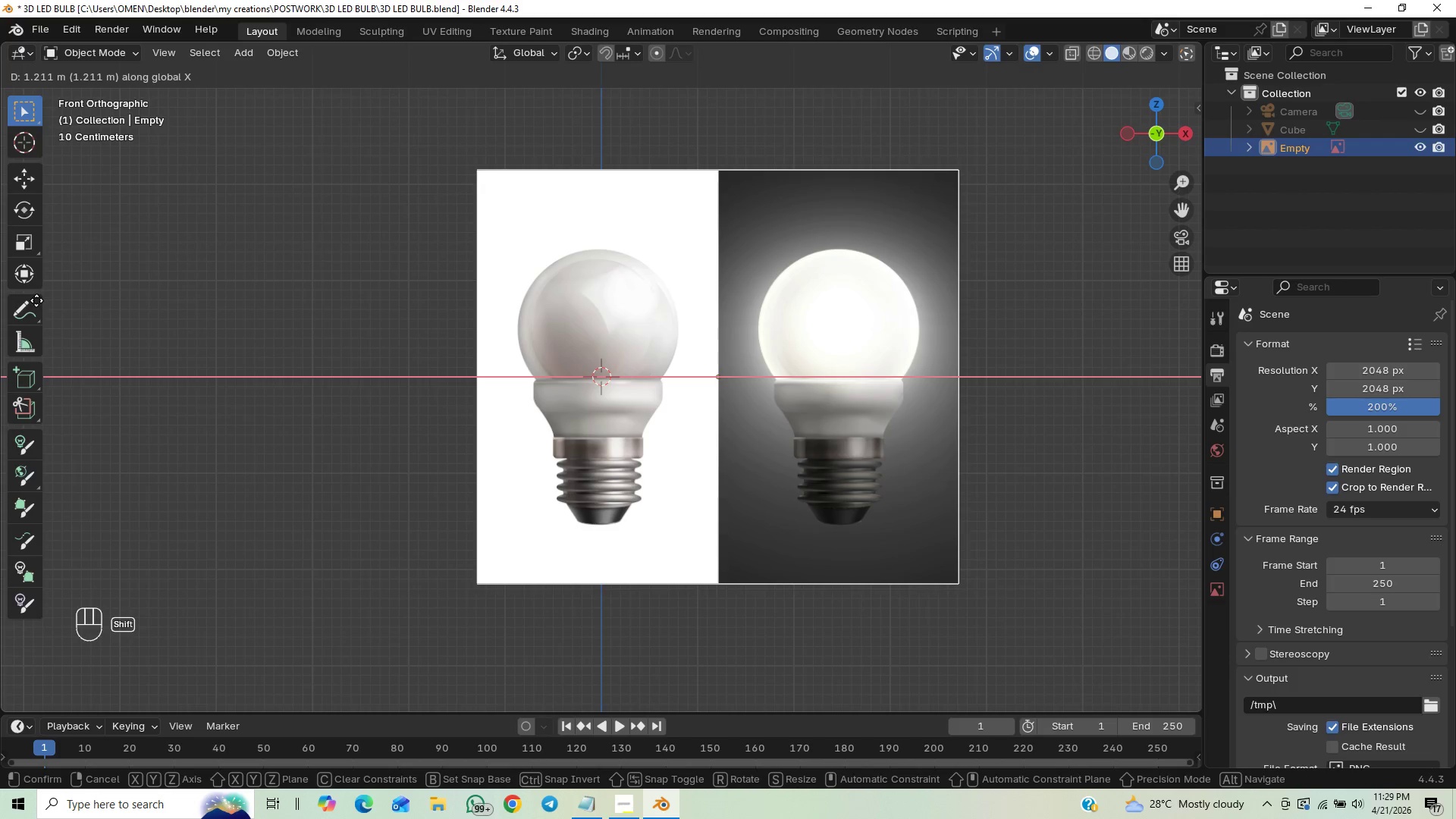 
hold_key(key=ShiftLeft, duration=1.5)
 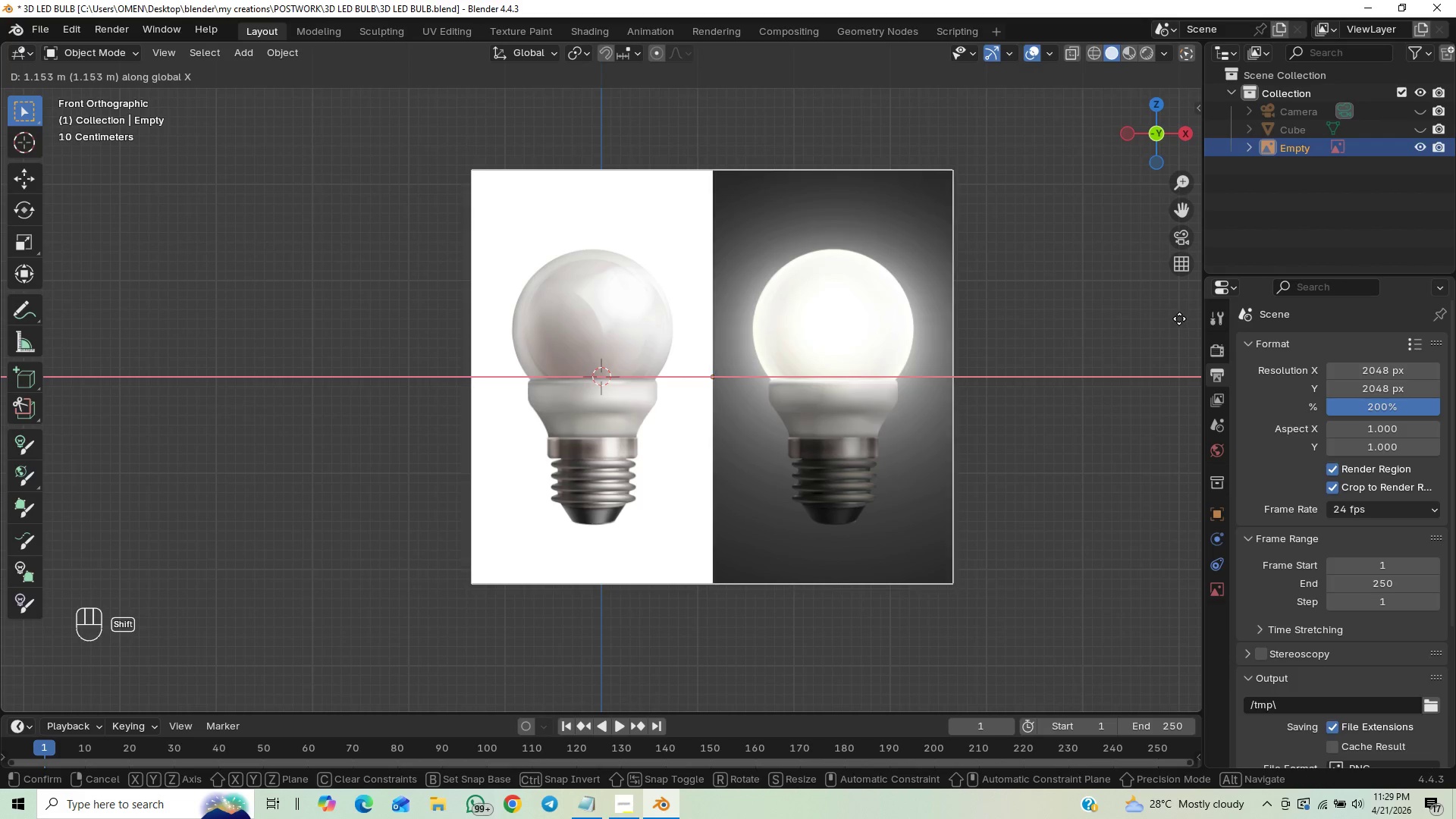 
hold_key(key=ShiftLeft, duration=1.51)
 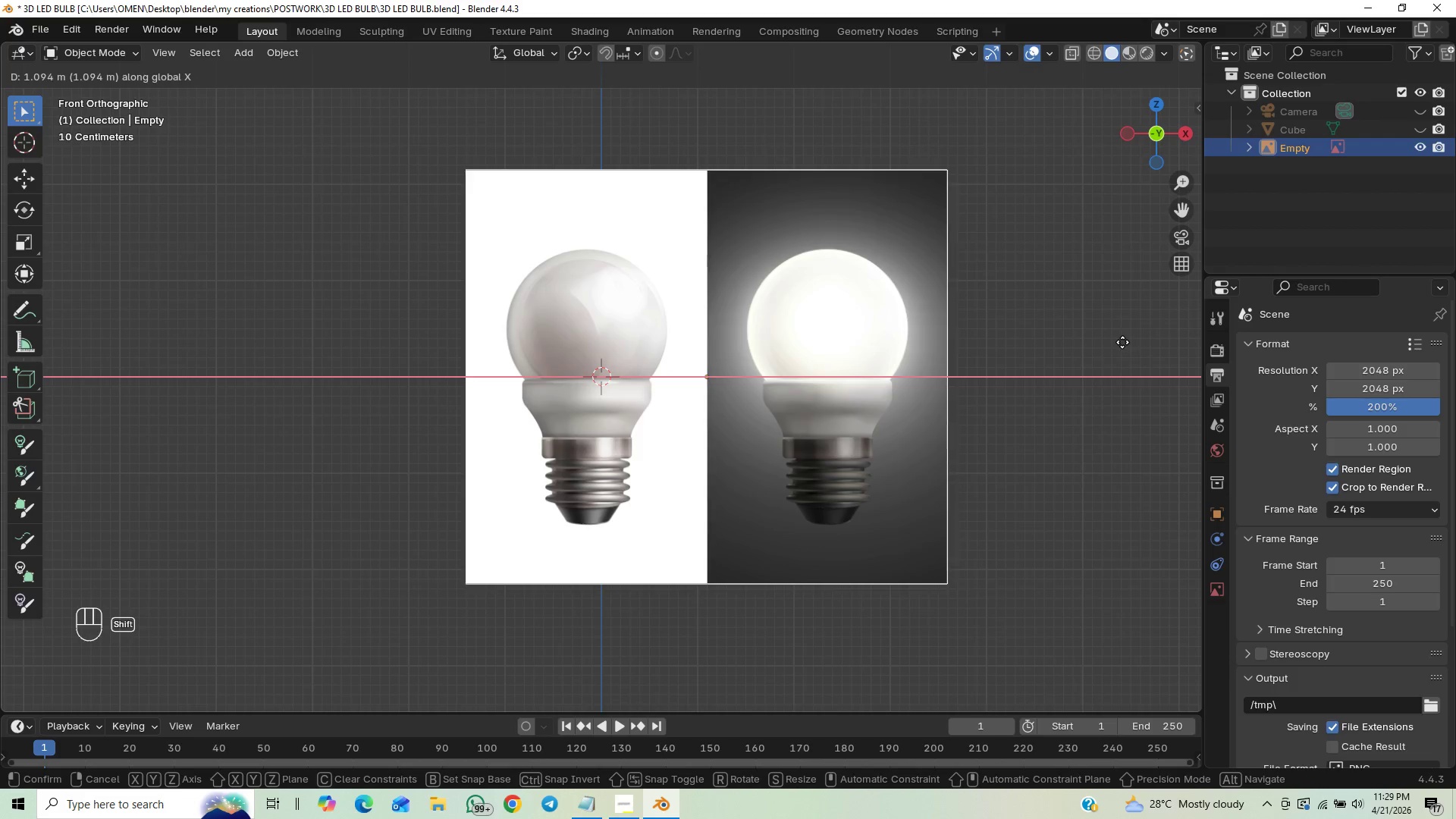 
hold_key(key=ShiftLeft, duration=1.5)
 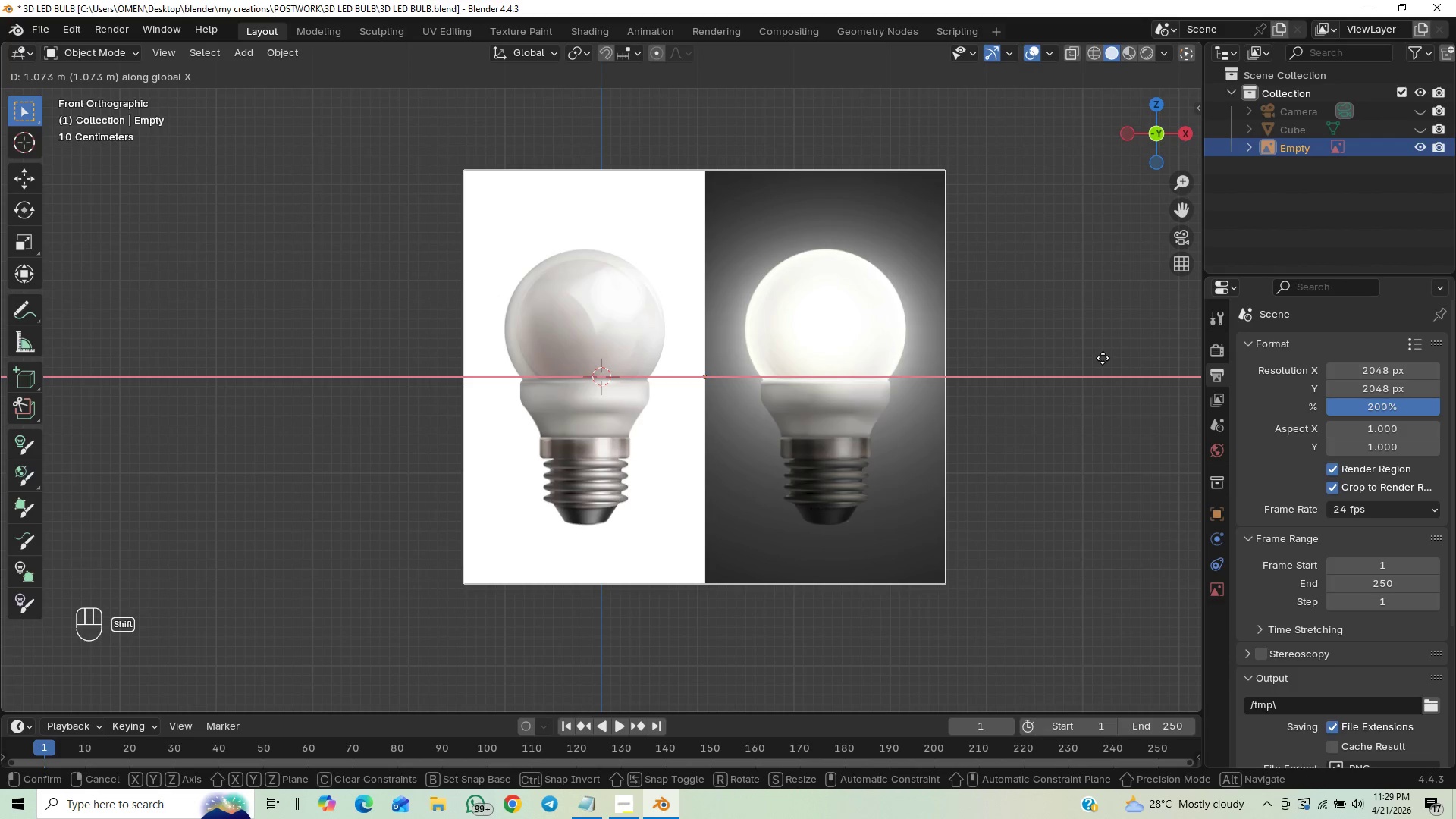 
hold_key(key=ShiftLeft, duration=0.72)
 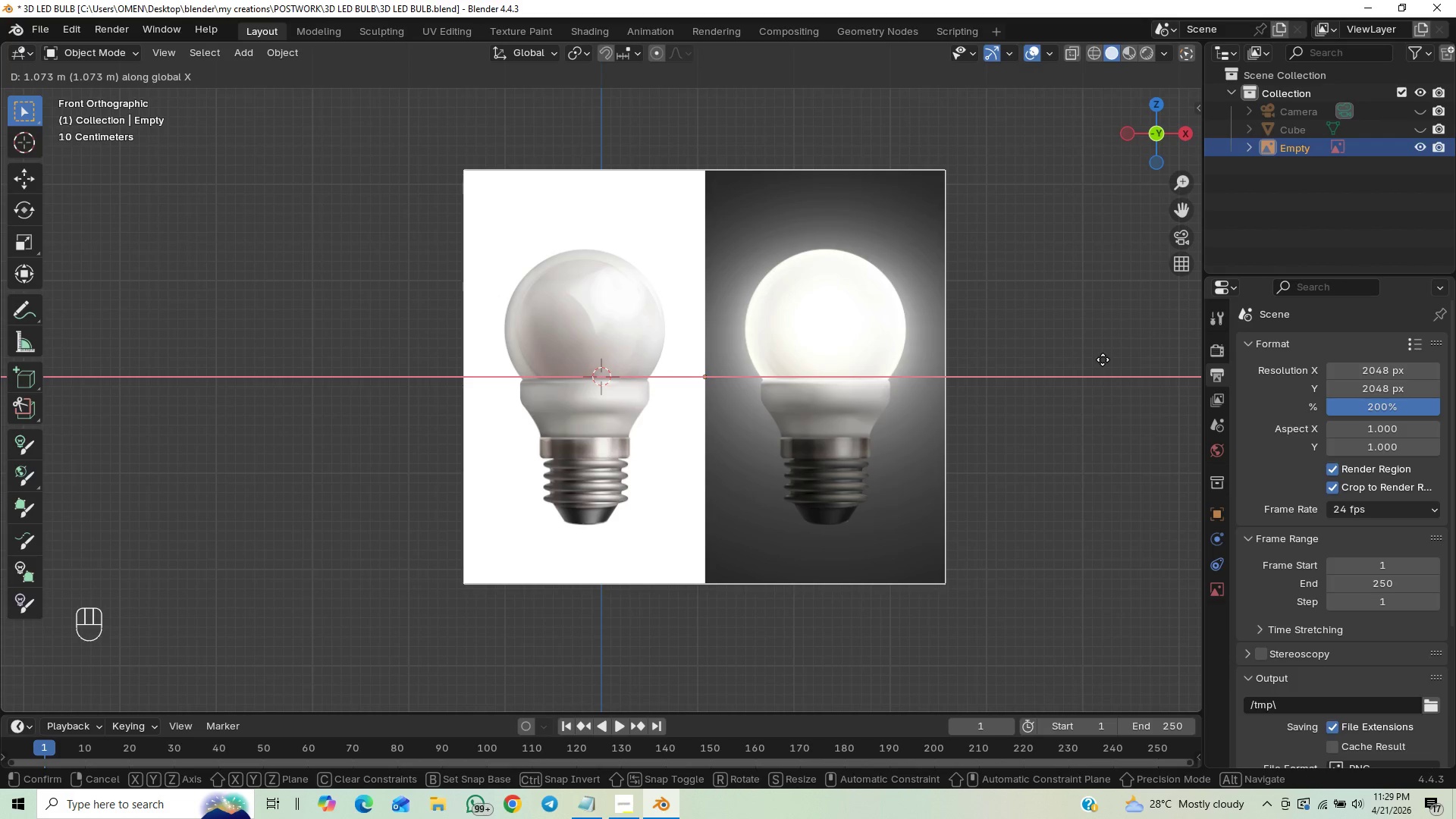 
key(1)
 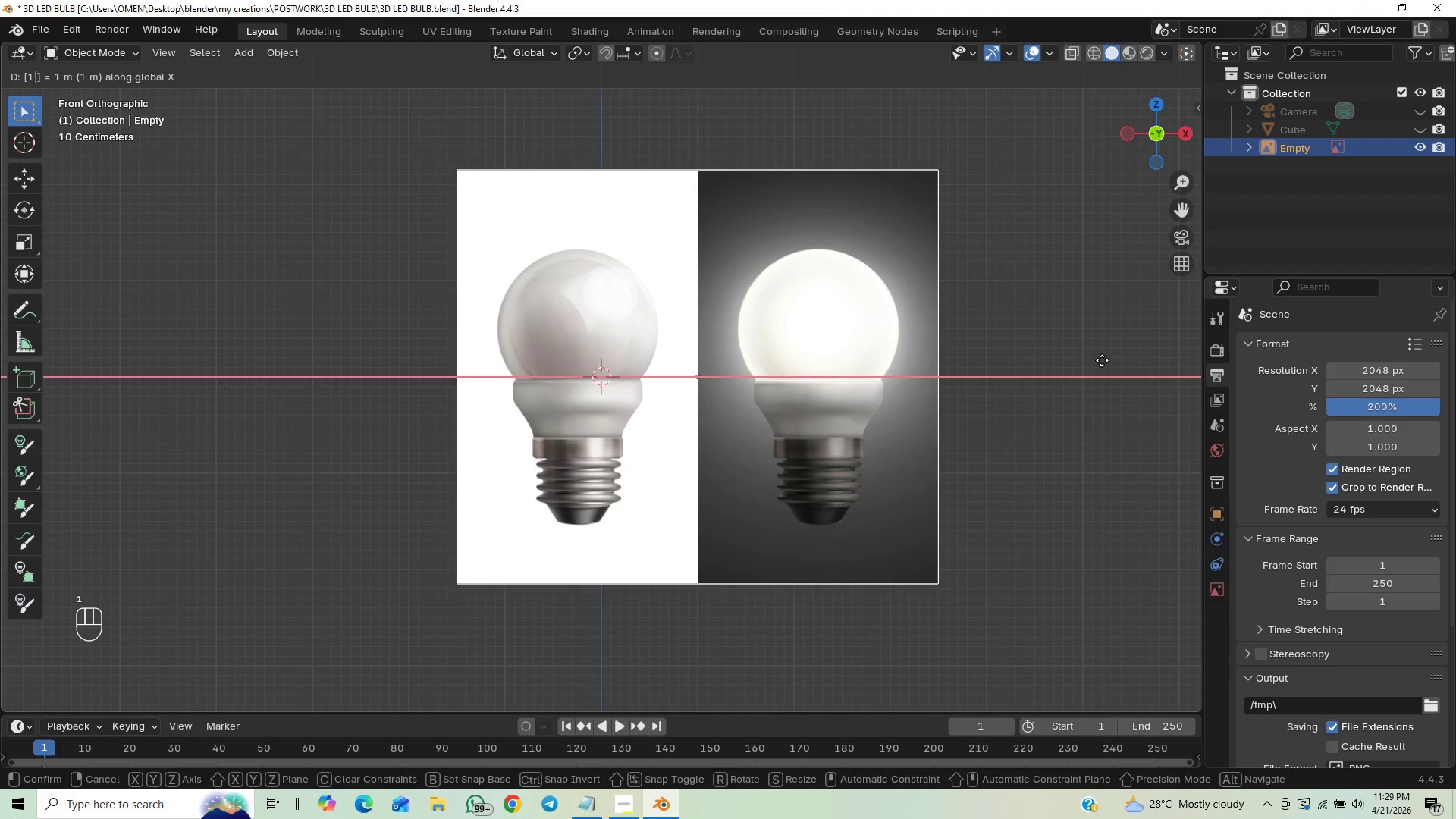 
key(Period)
 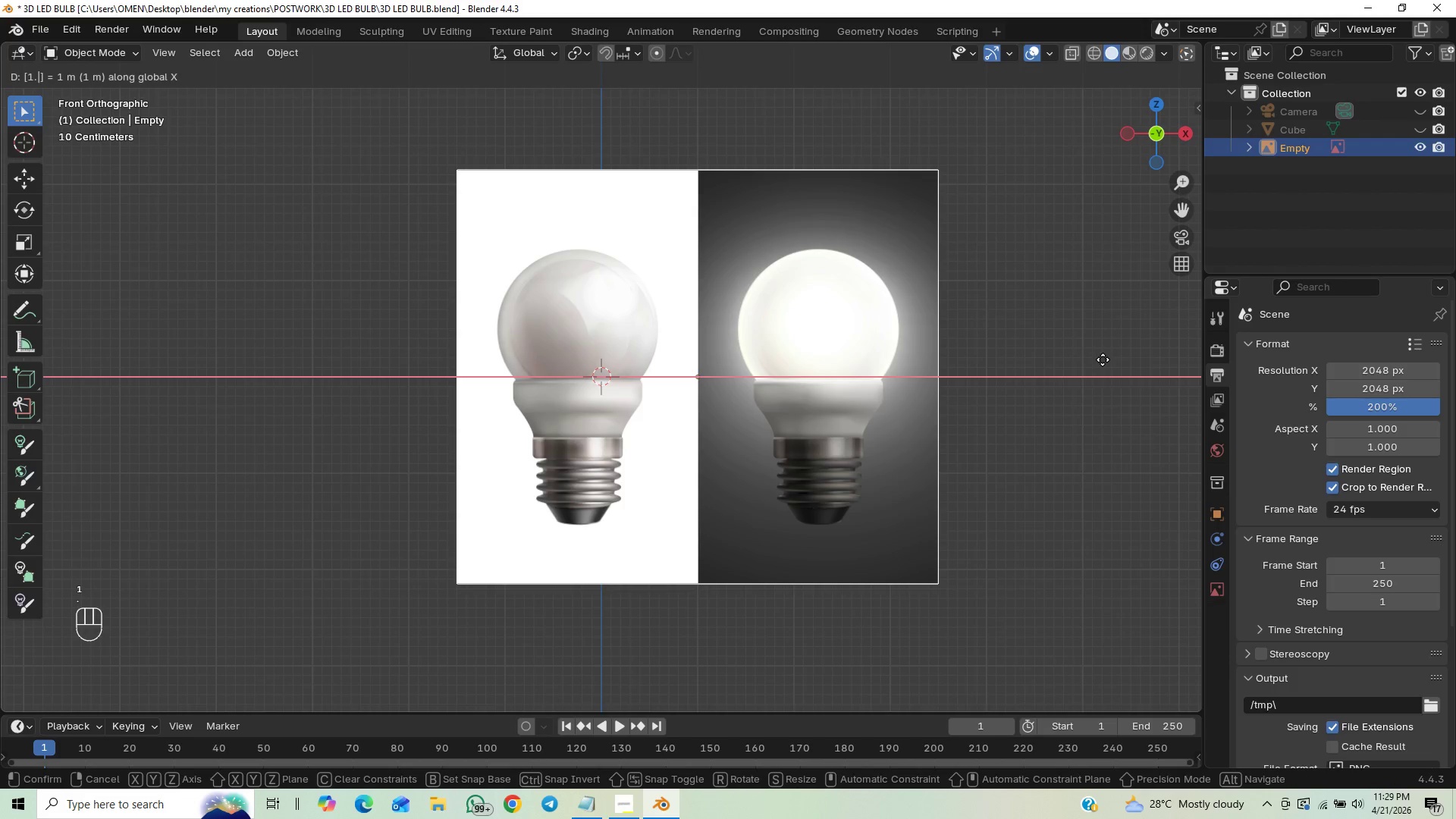 
key(5)
 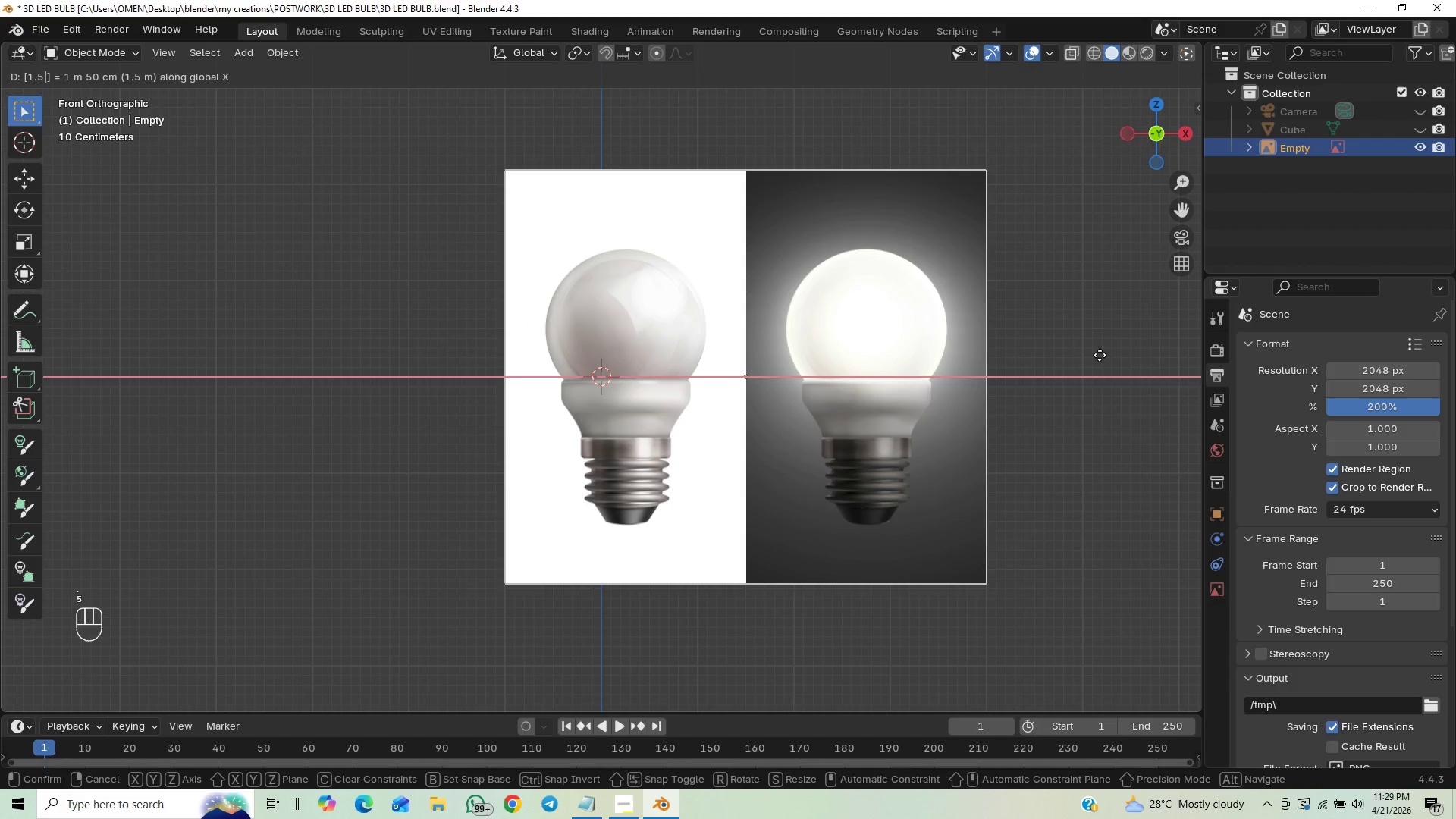 
key(Backspace)
 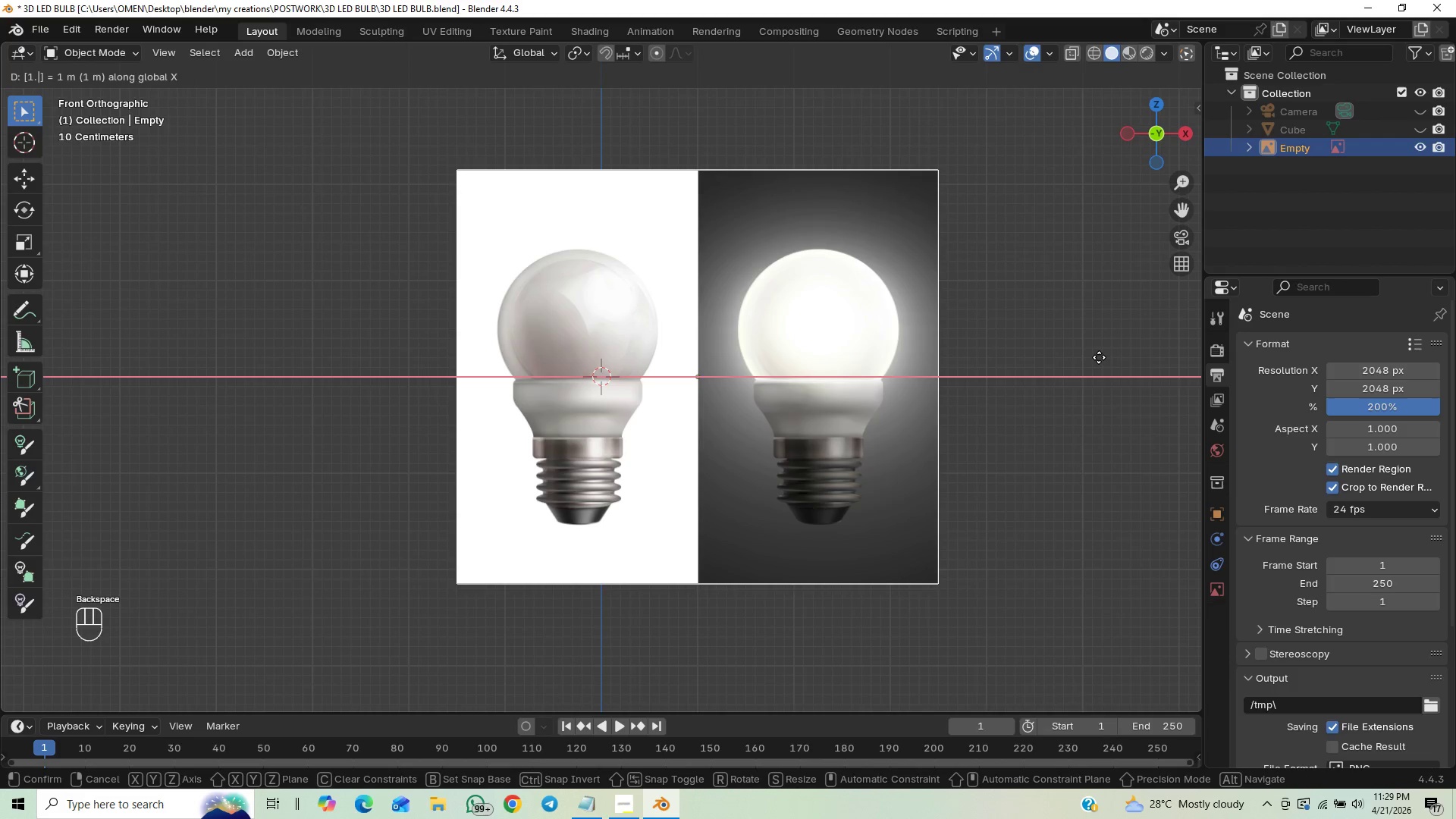 
key(Period)
 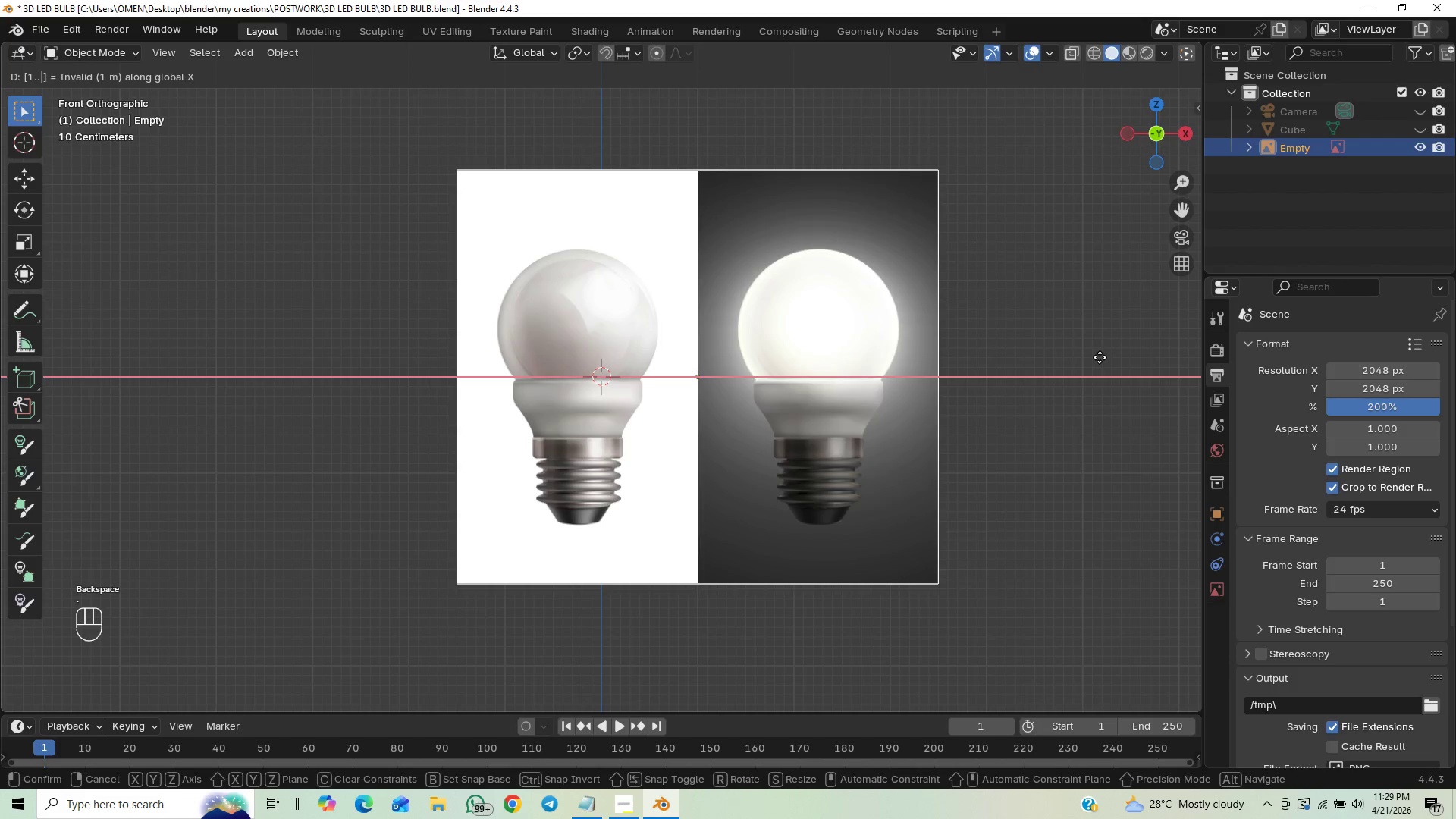 
key(2)
 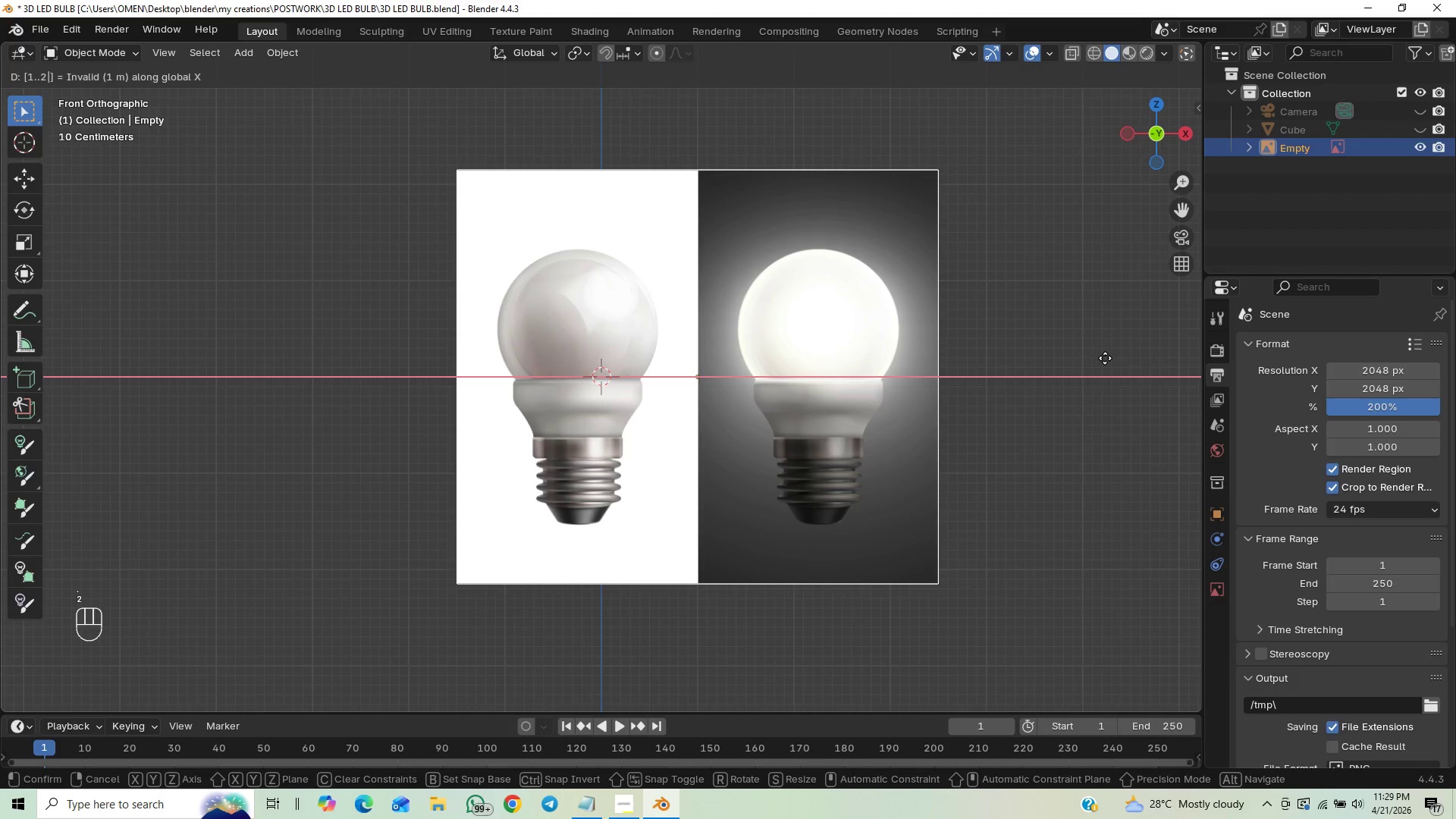 
key(Backspace)
 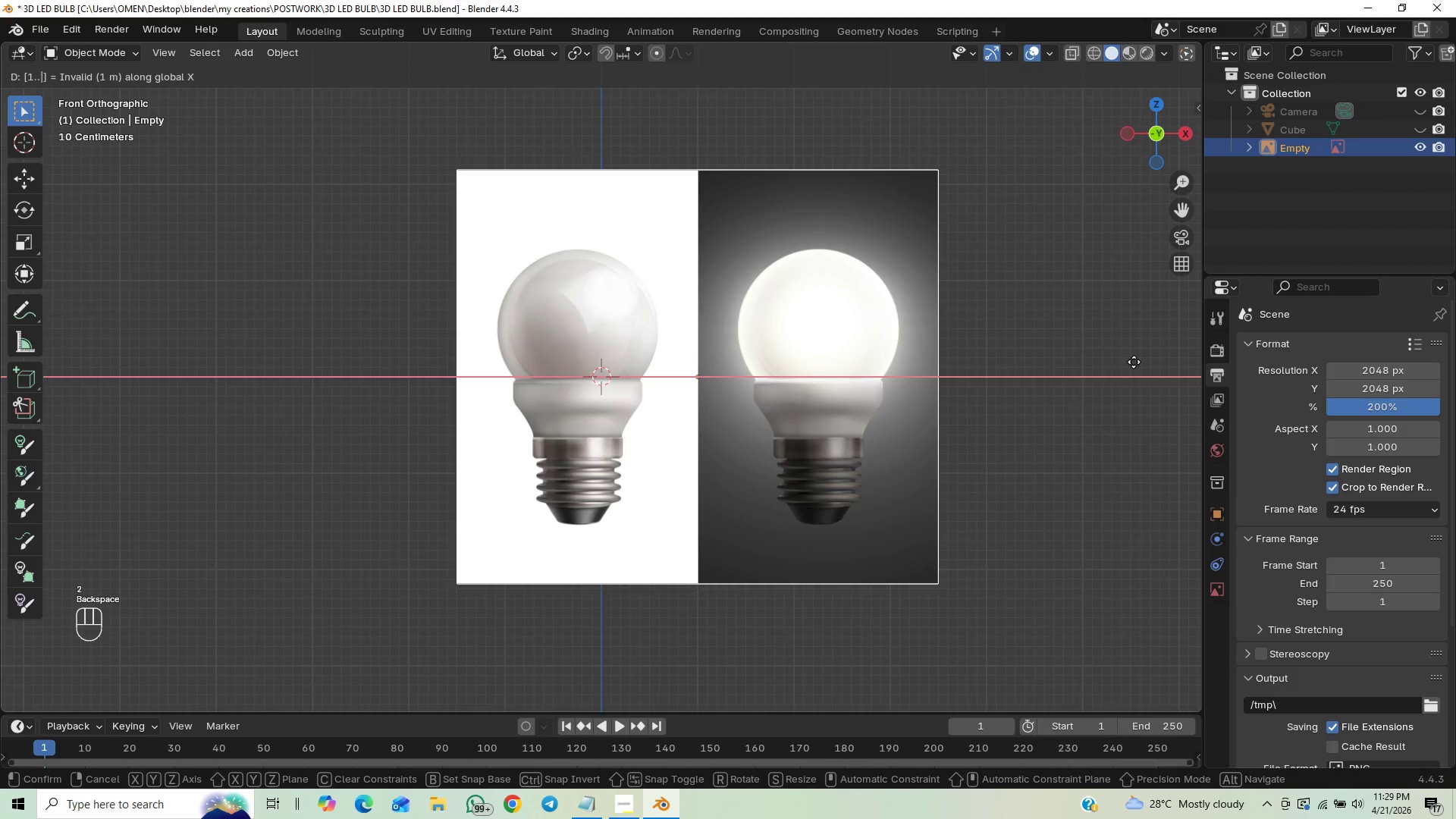 
key(Backspace)
 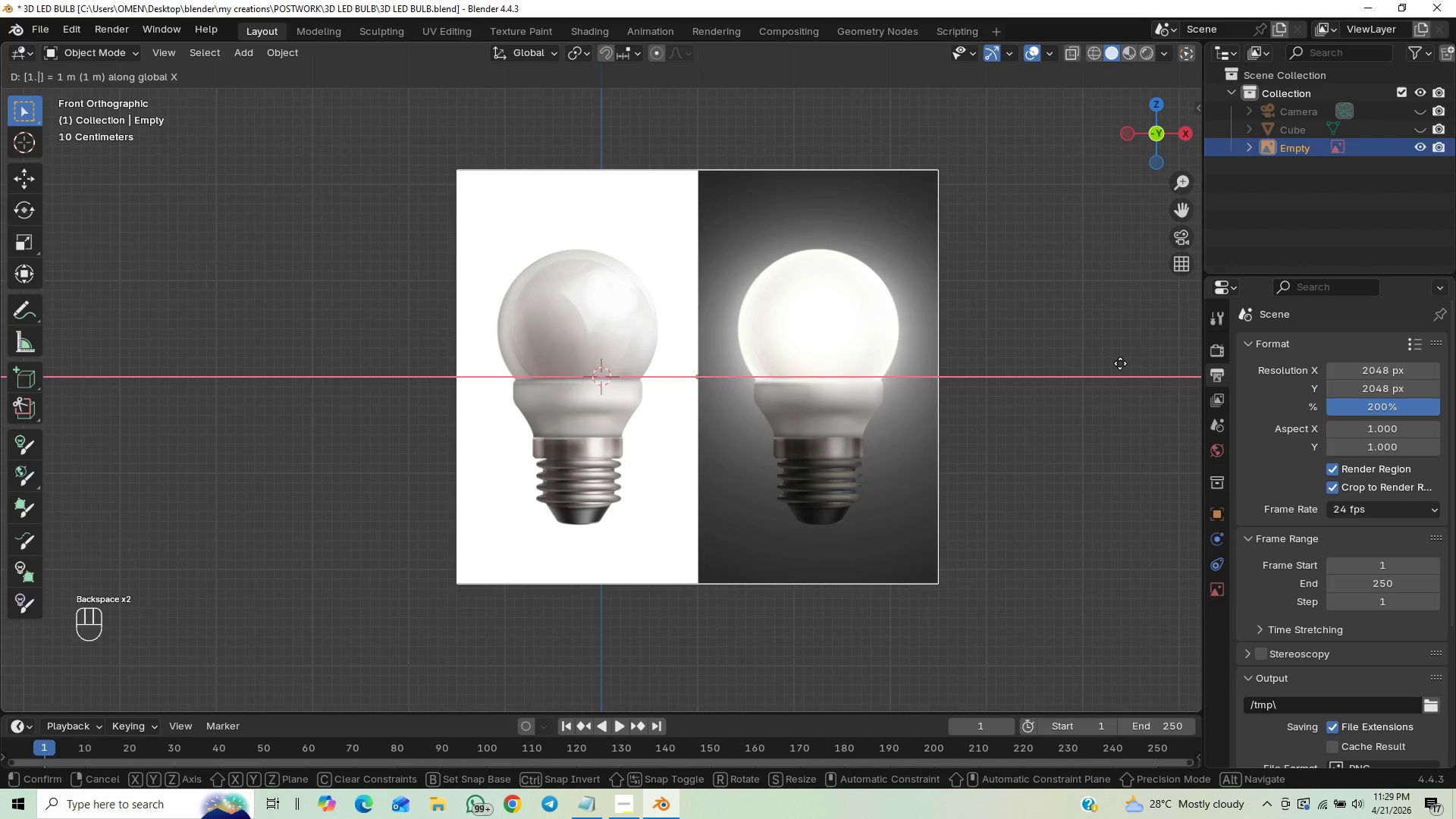 
key(2)
 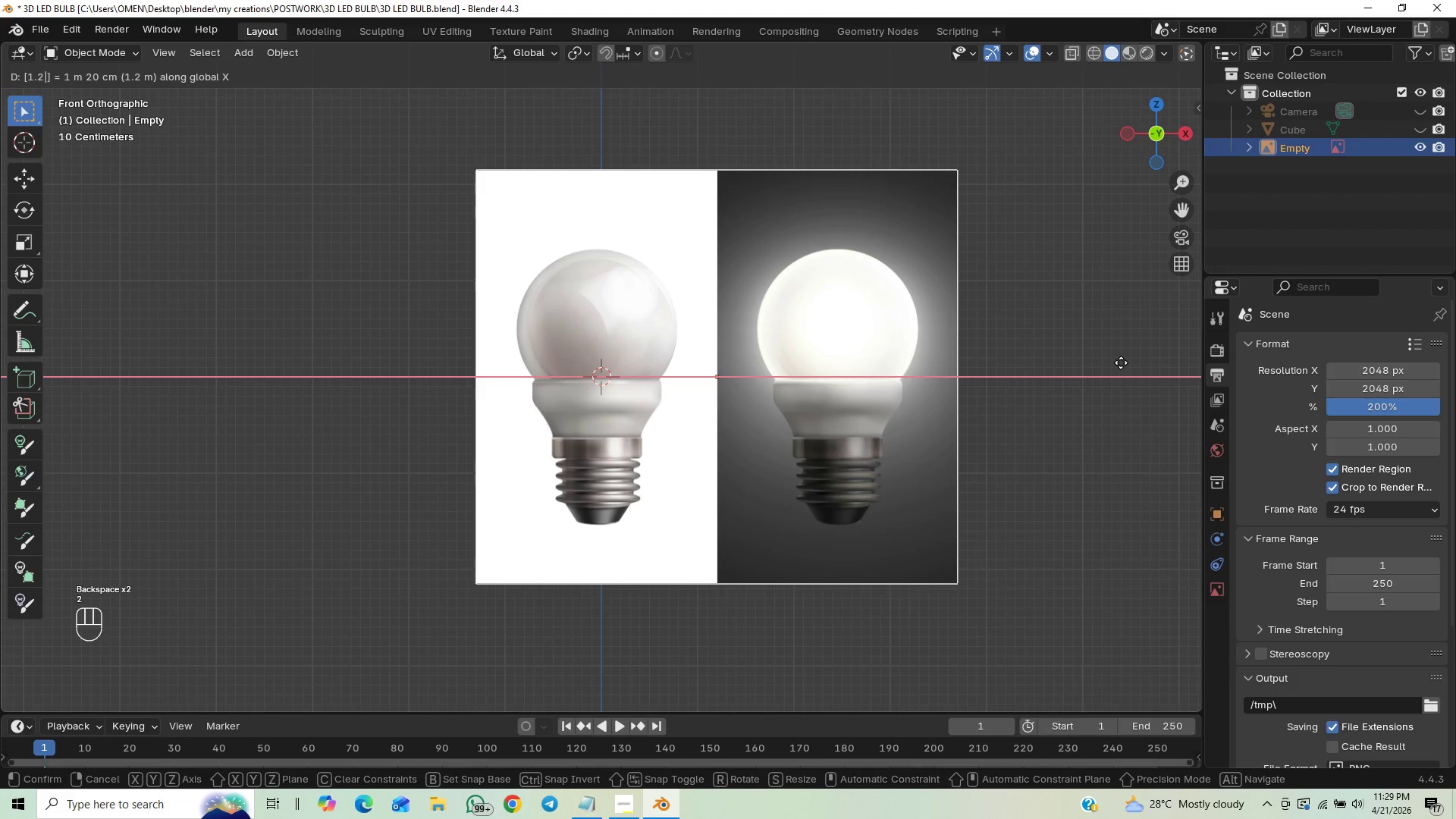 
left_click([1121, 362])
 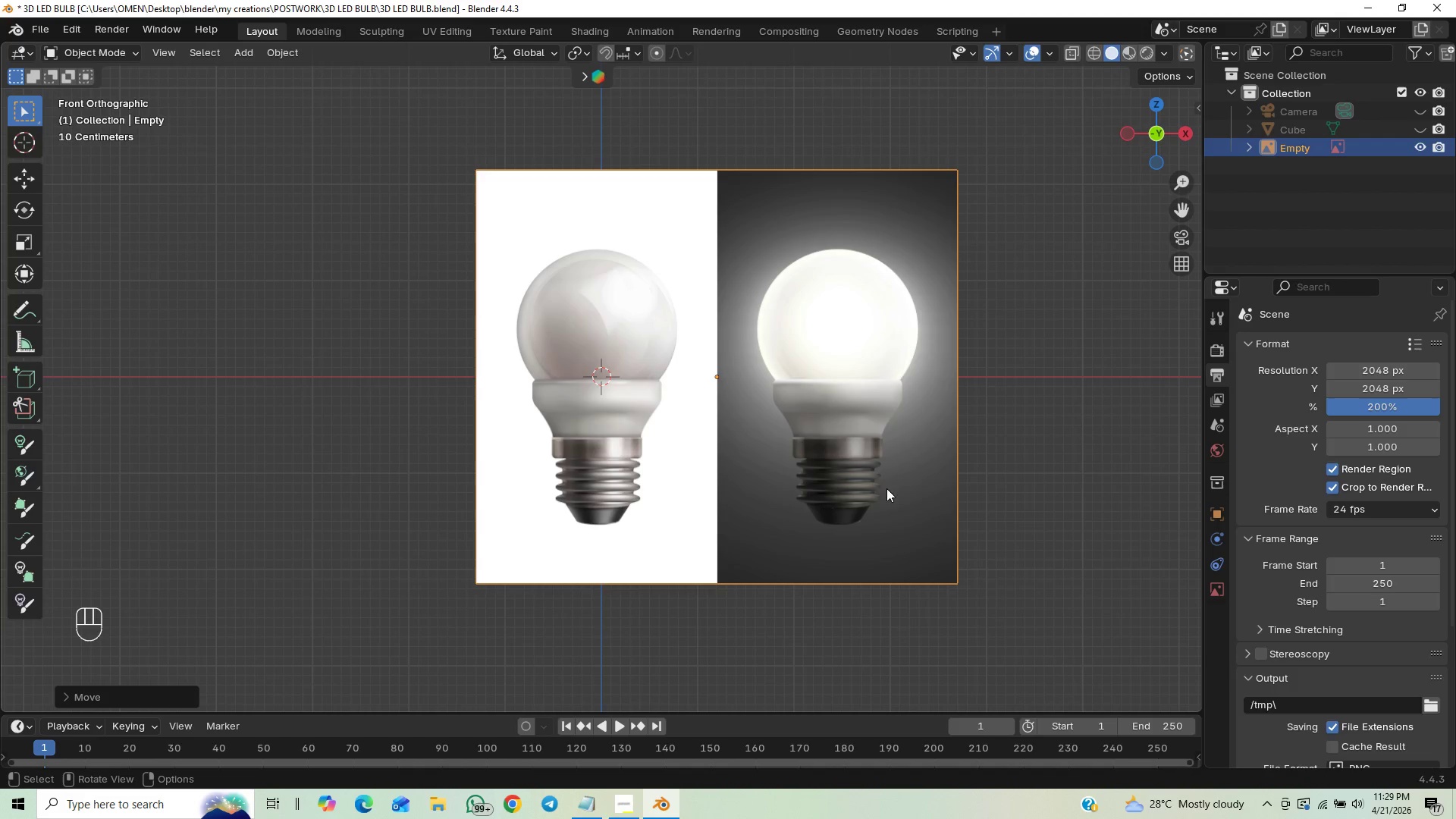 
hold_key(key=ControlLeft, duration=1.53)
 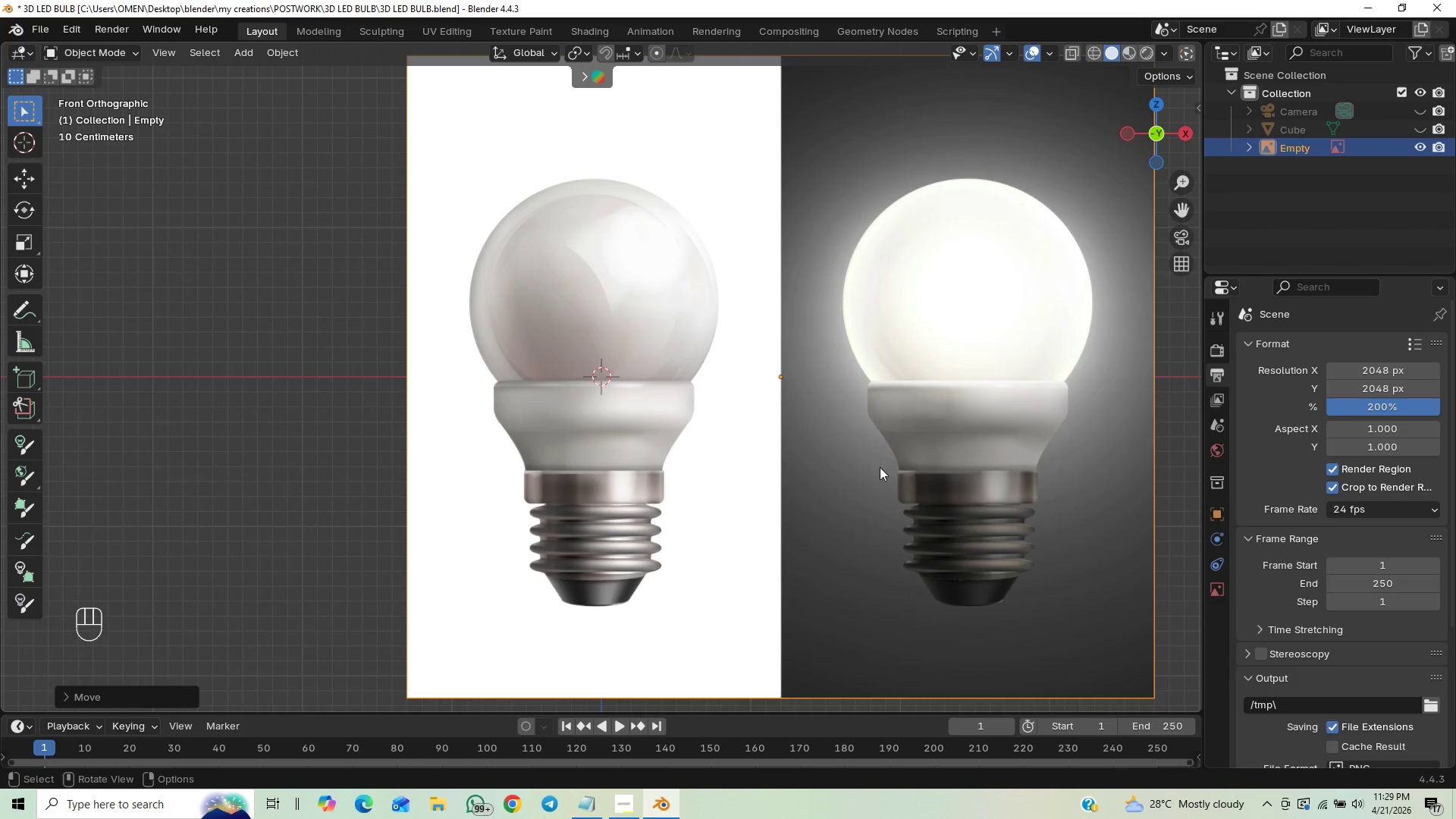 
hold_key(key=ShiftLeft, duration=0.69)
 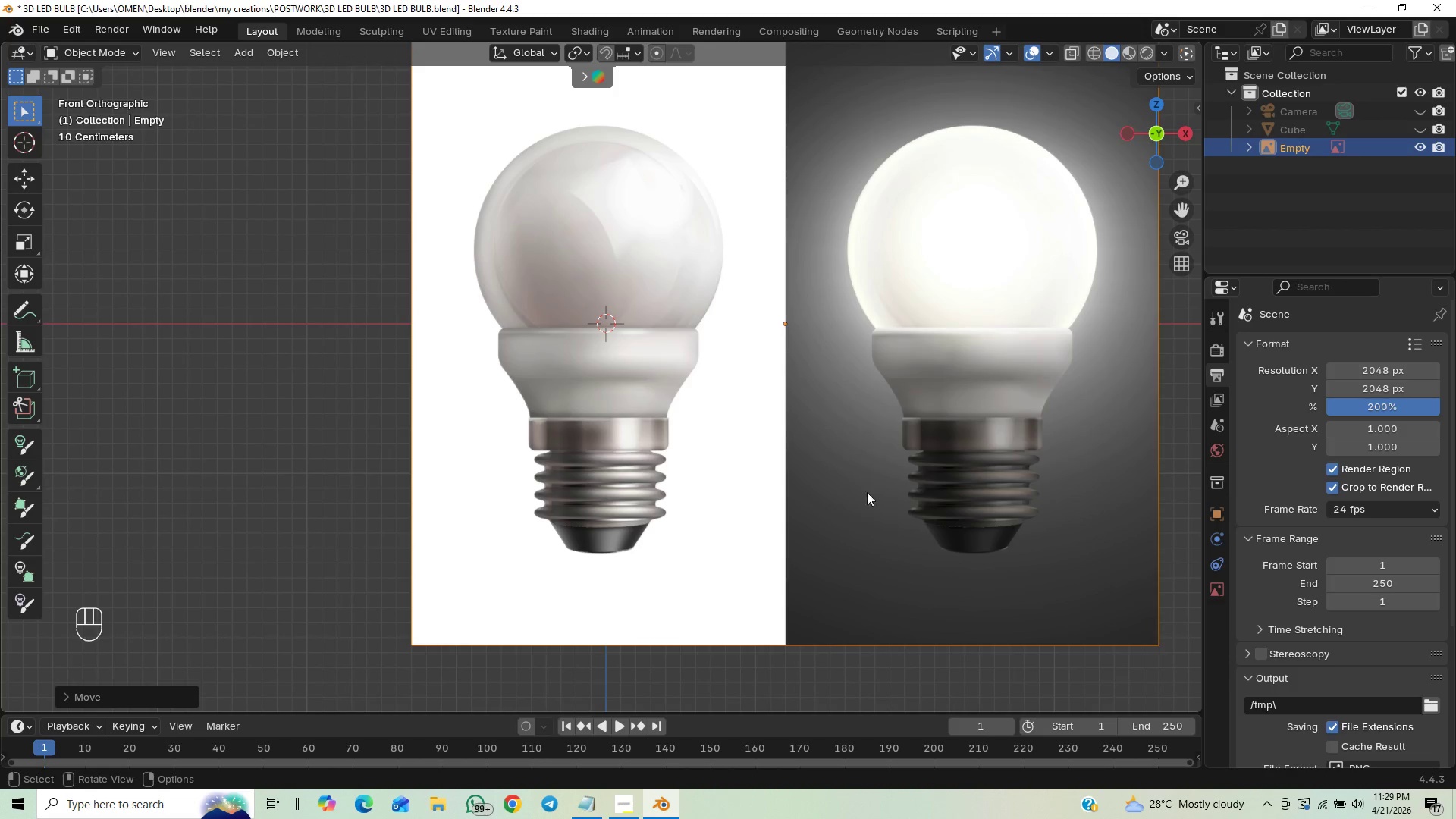 
hold_key(key=ControlLeft, duration=0.7)
 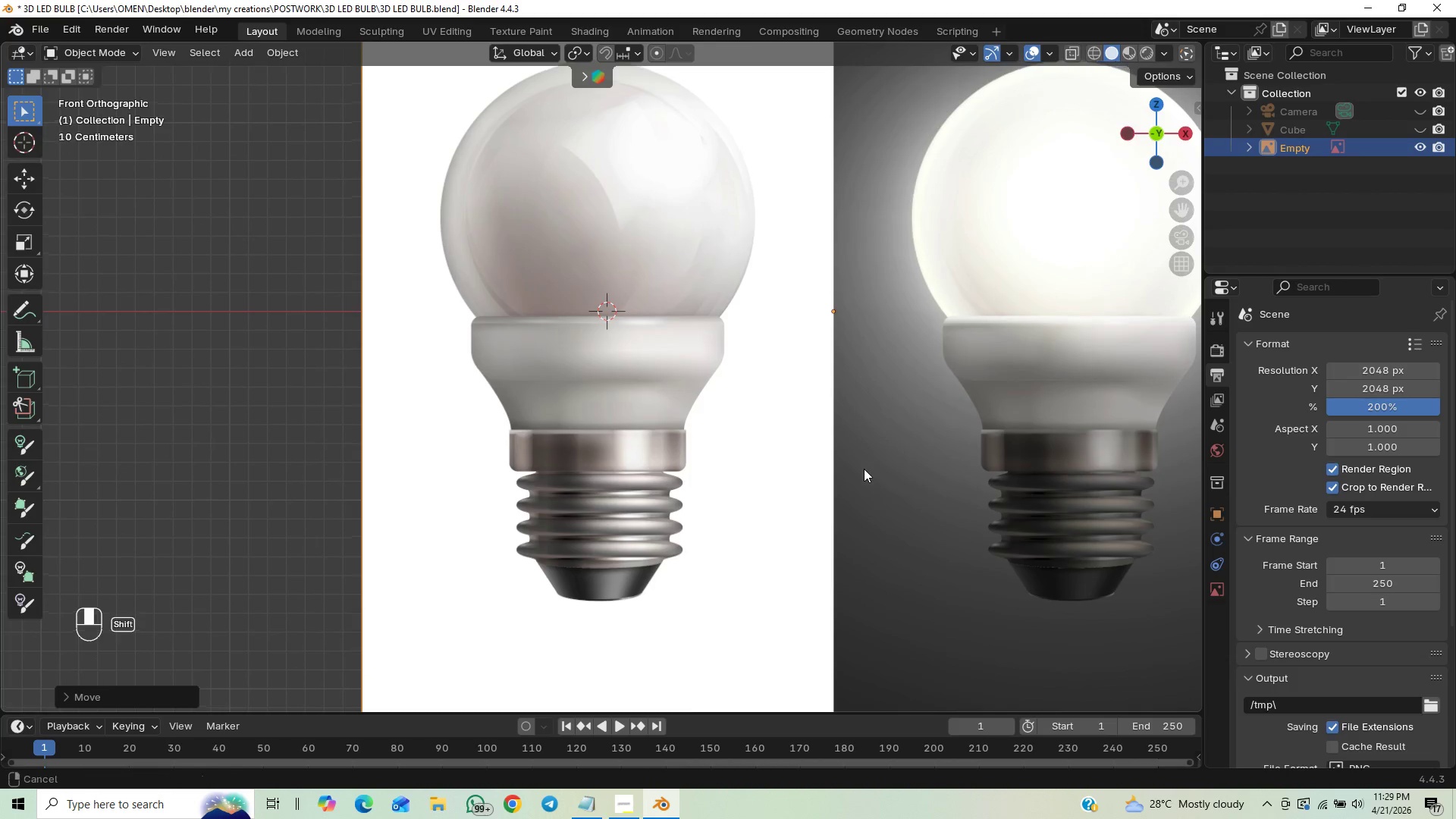 
hold_key(key=ShiftLeft, duration=0.62)
 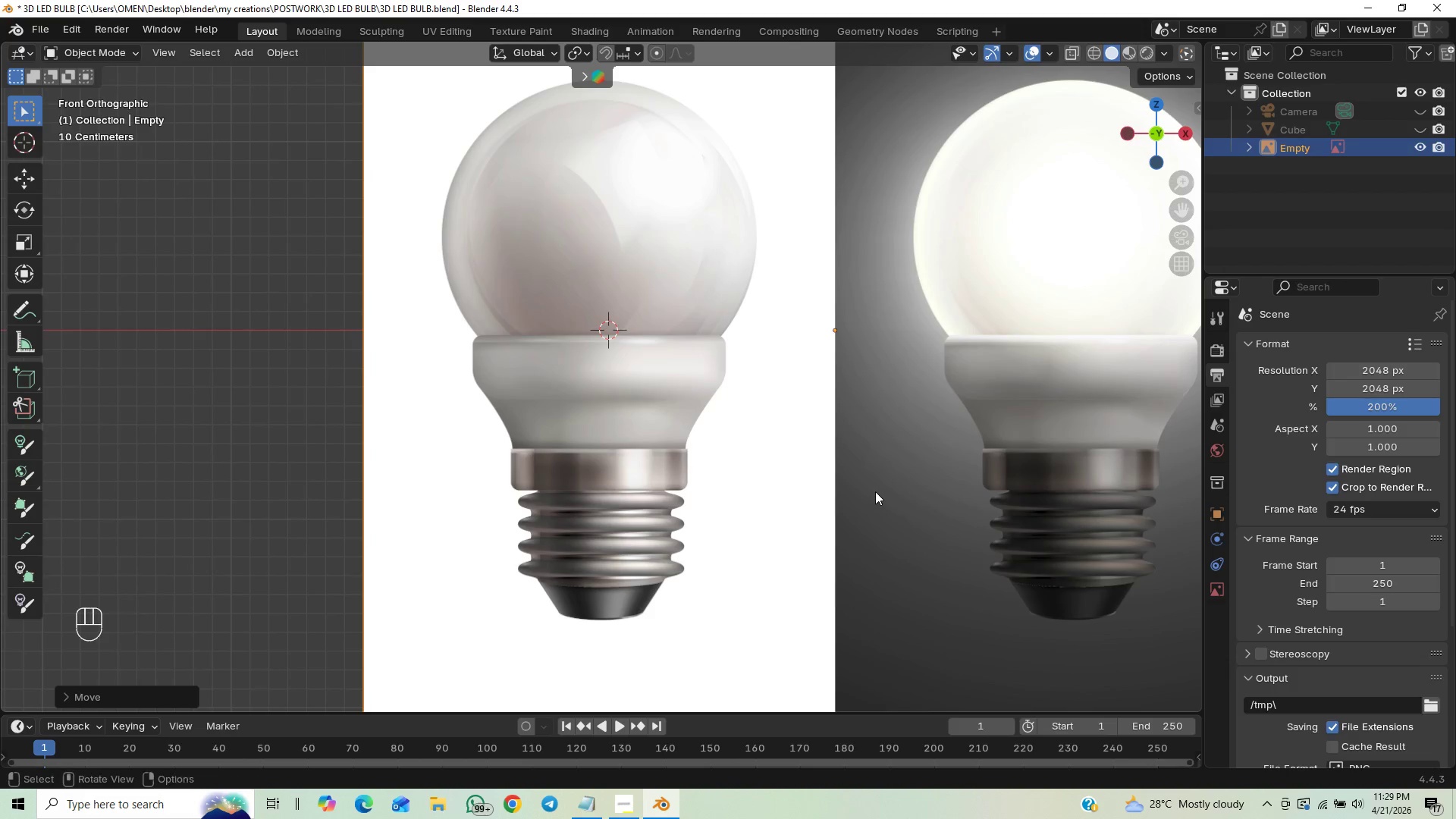 
scroll: coordinate [865, 428], scroll_direction: down, amount: 32.0
 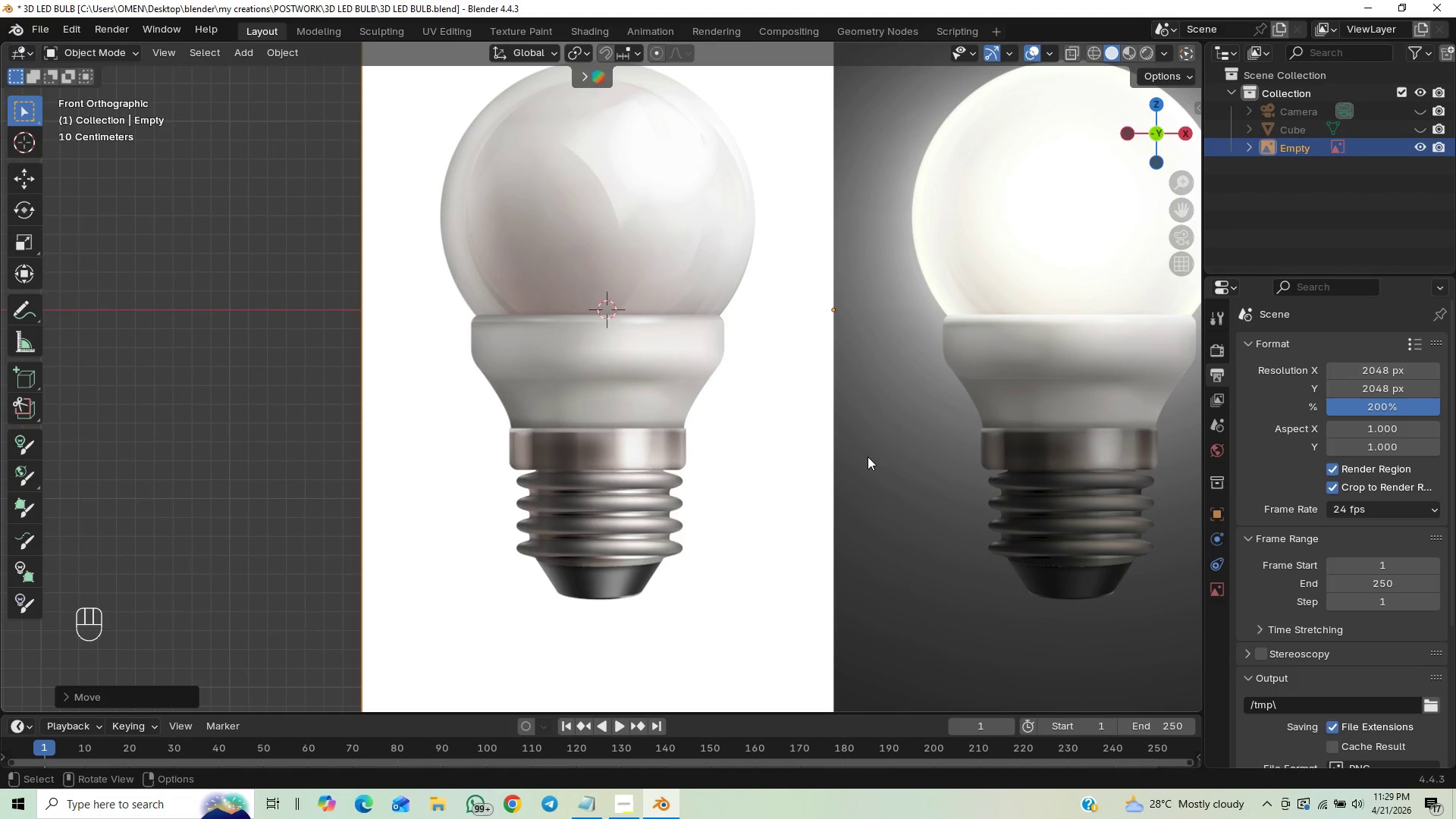 
hold_key(key=ControlLeft, duration=0.67)
scroll: coordinate [874, 494], scroll_direction: up, amount: 1.0
 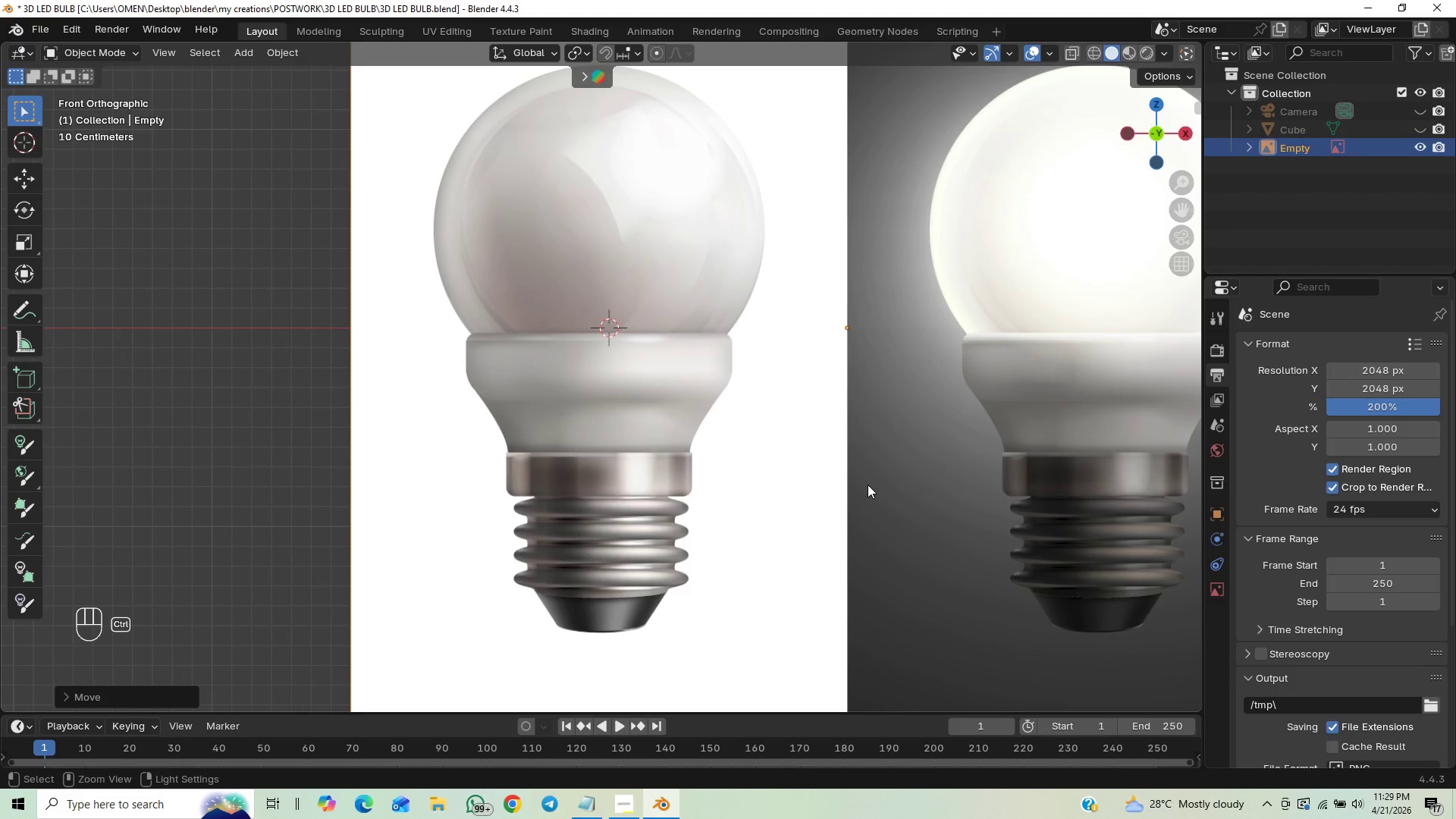 
hold_key(key=ShiftLeft, duration=0.77)
 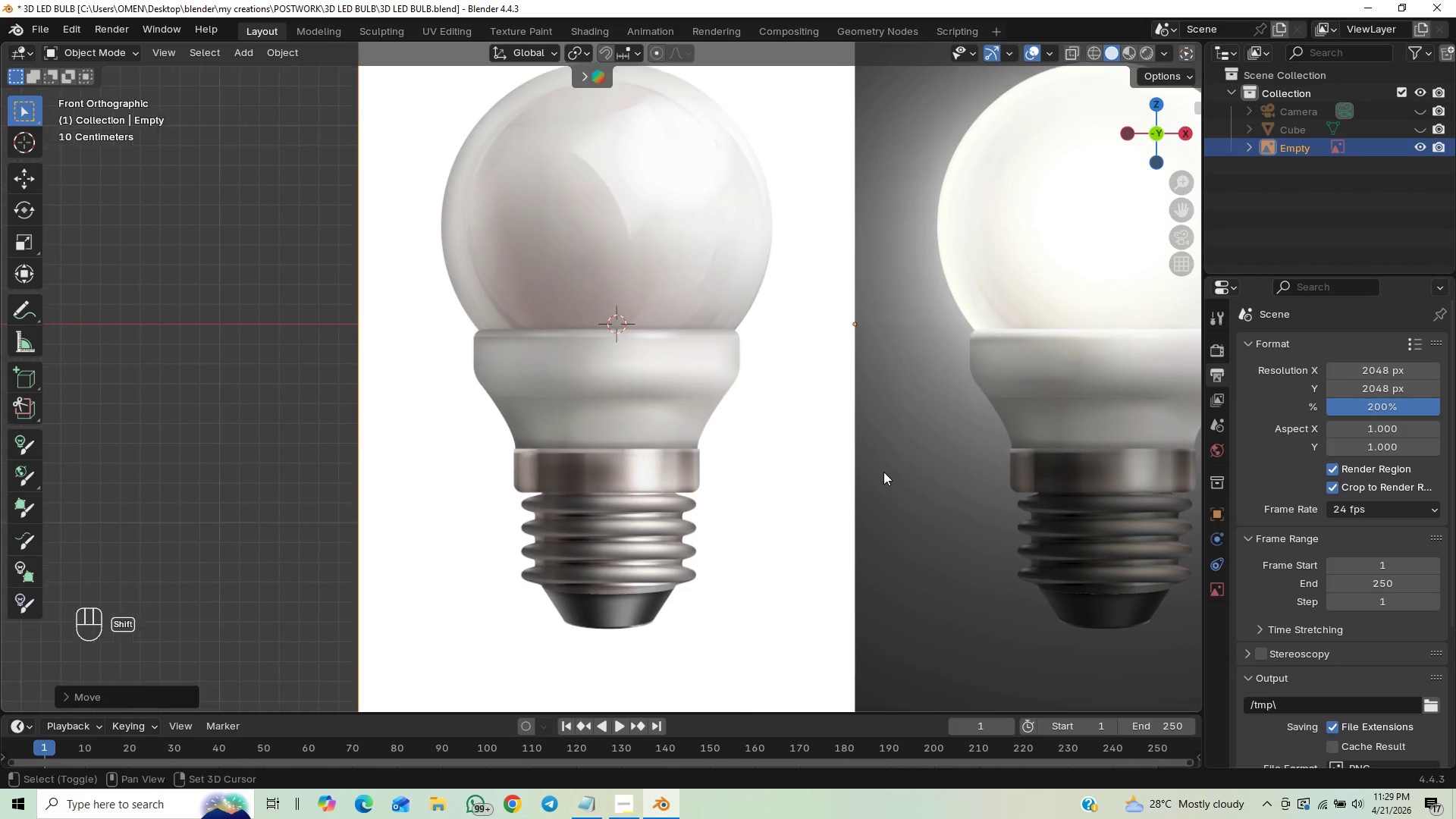 
hold_key(key=ControlLeft, duration=0.88)
 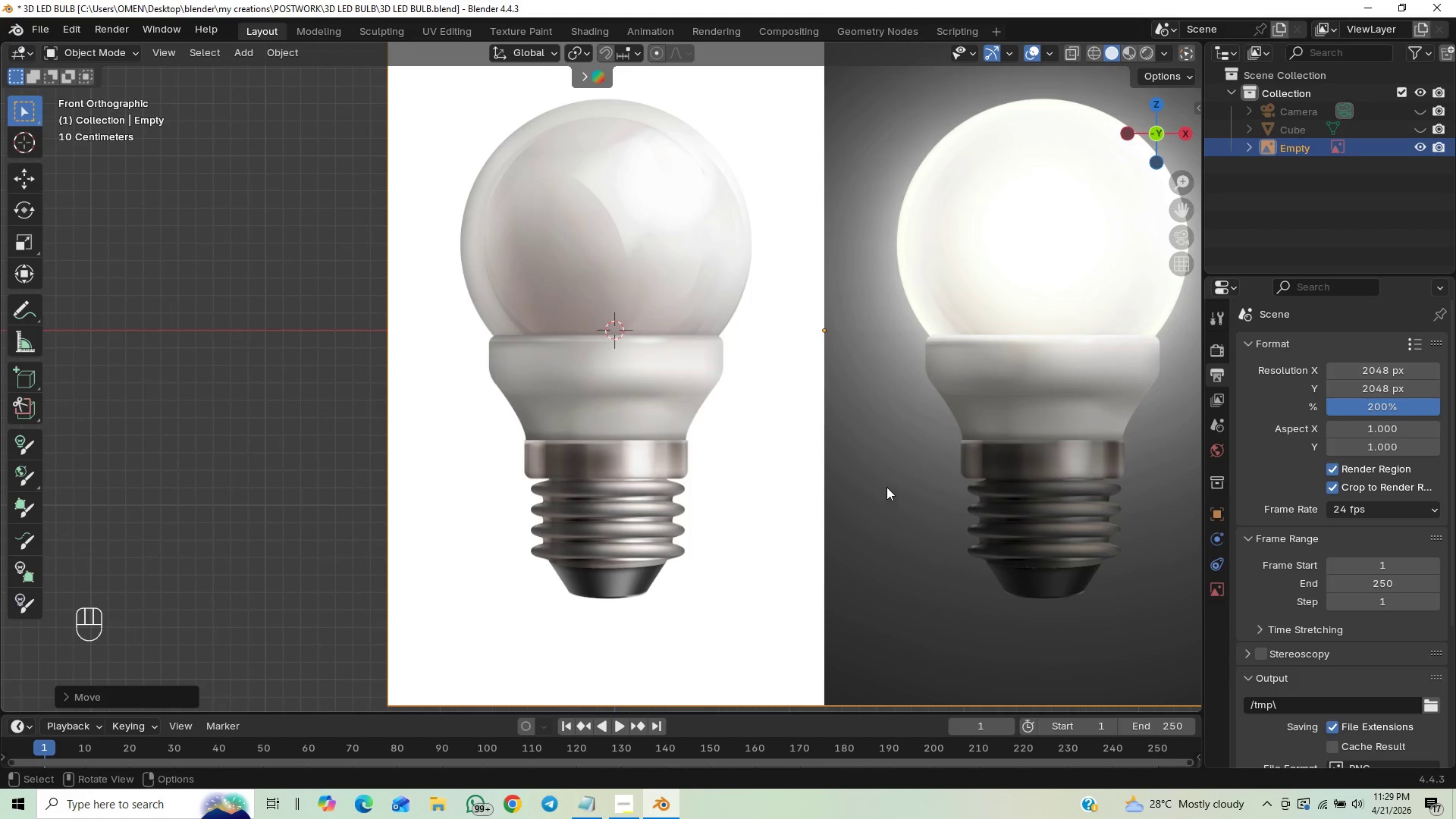 
key(Control+S)
 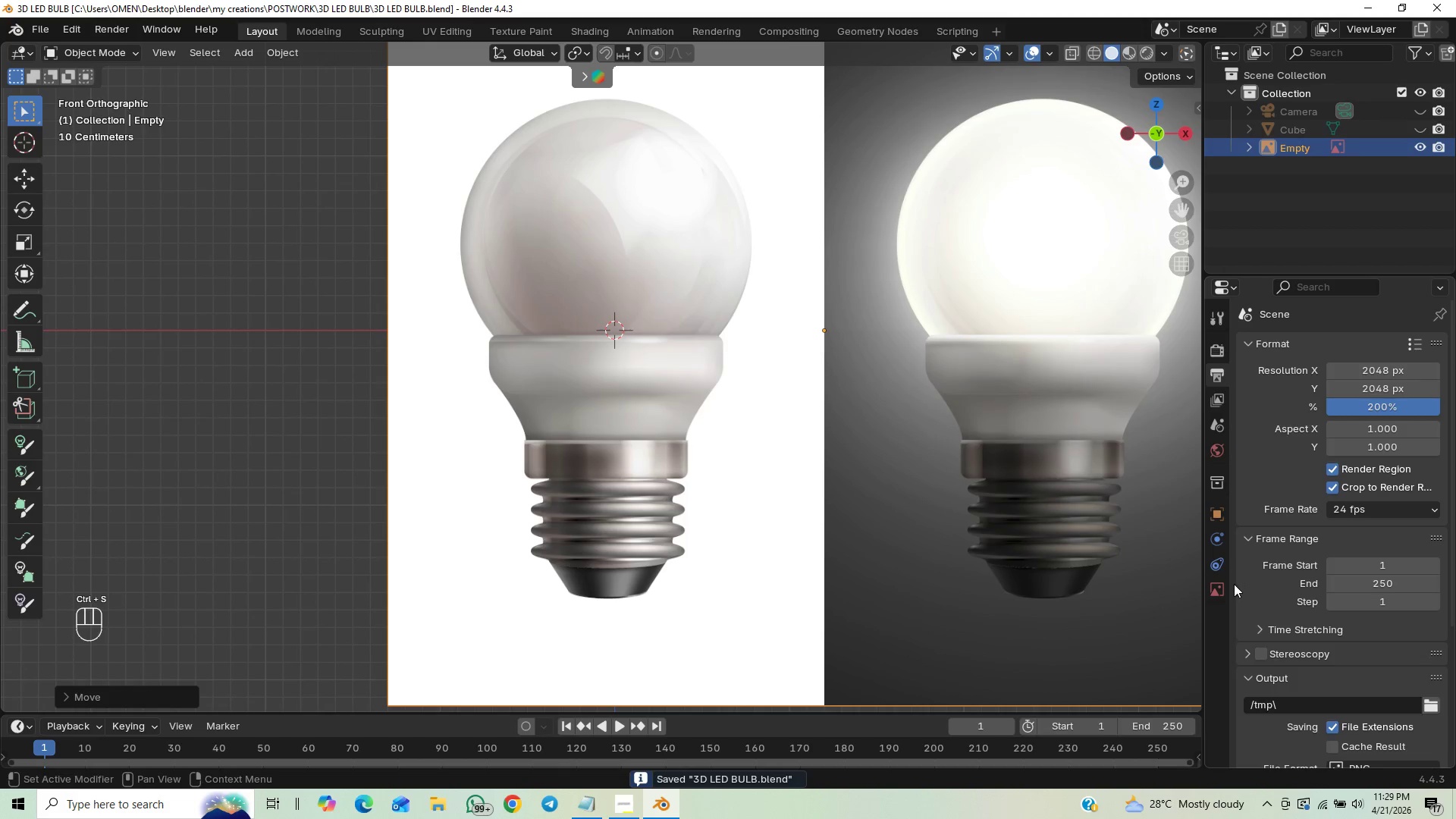 
left_click([1219, 585])
 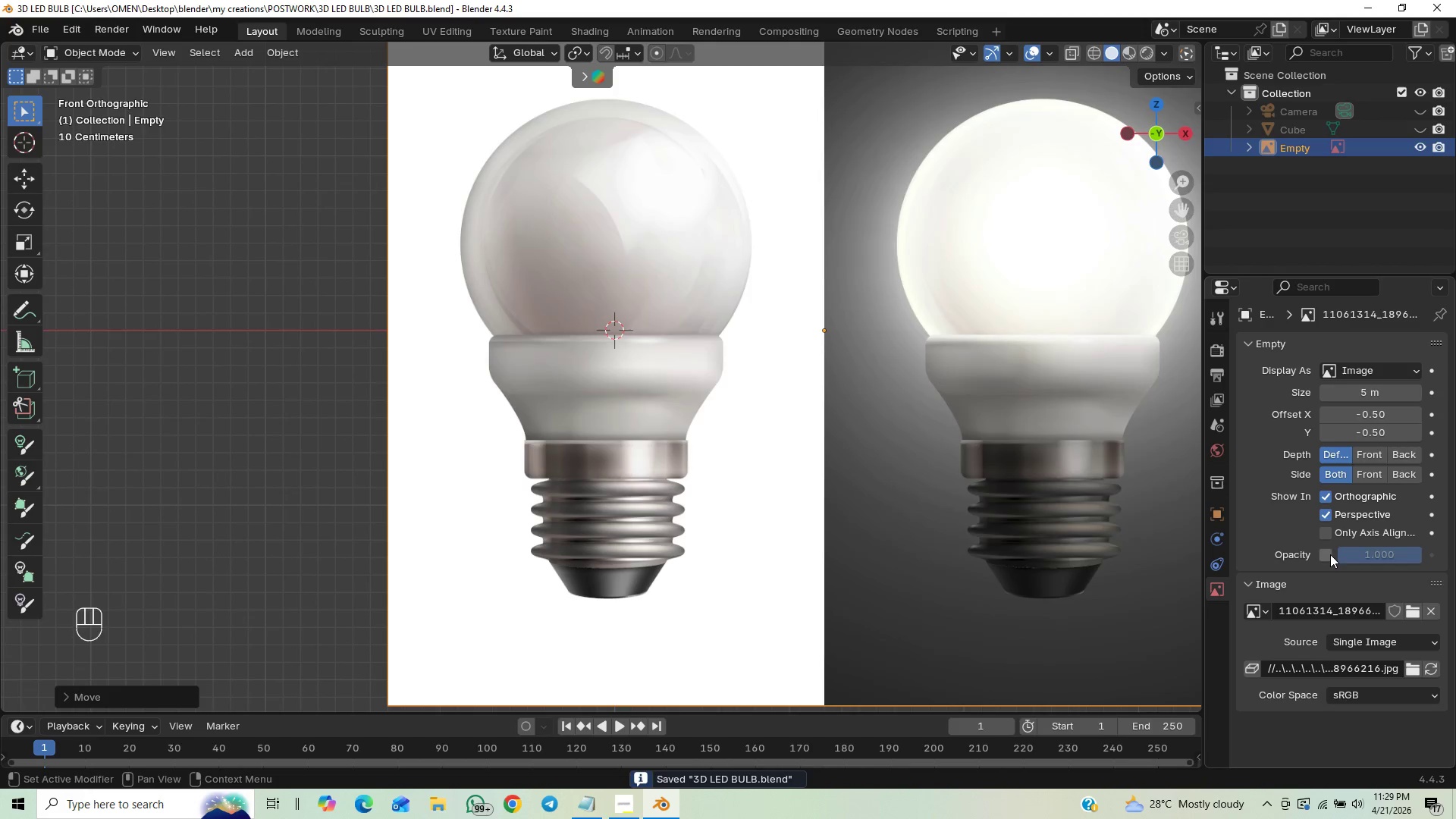 
left_click_drag(start_coordinate=[1396, 554], to_coordinate=[171, 598])
 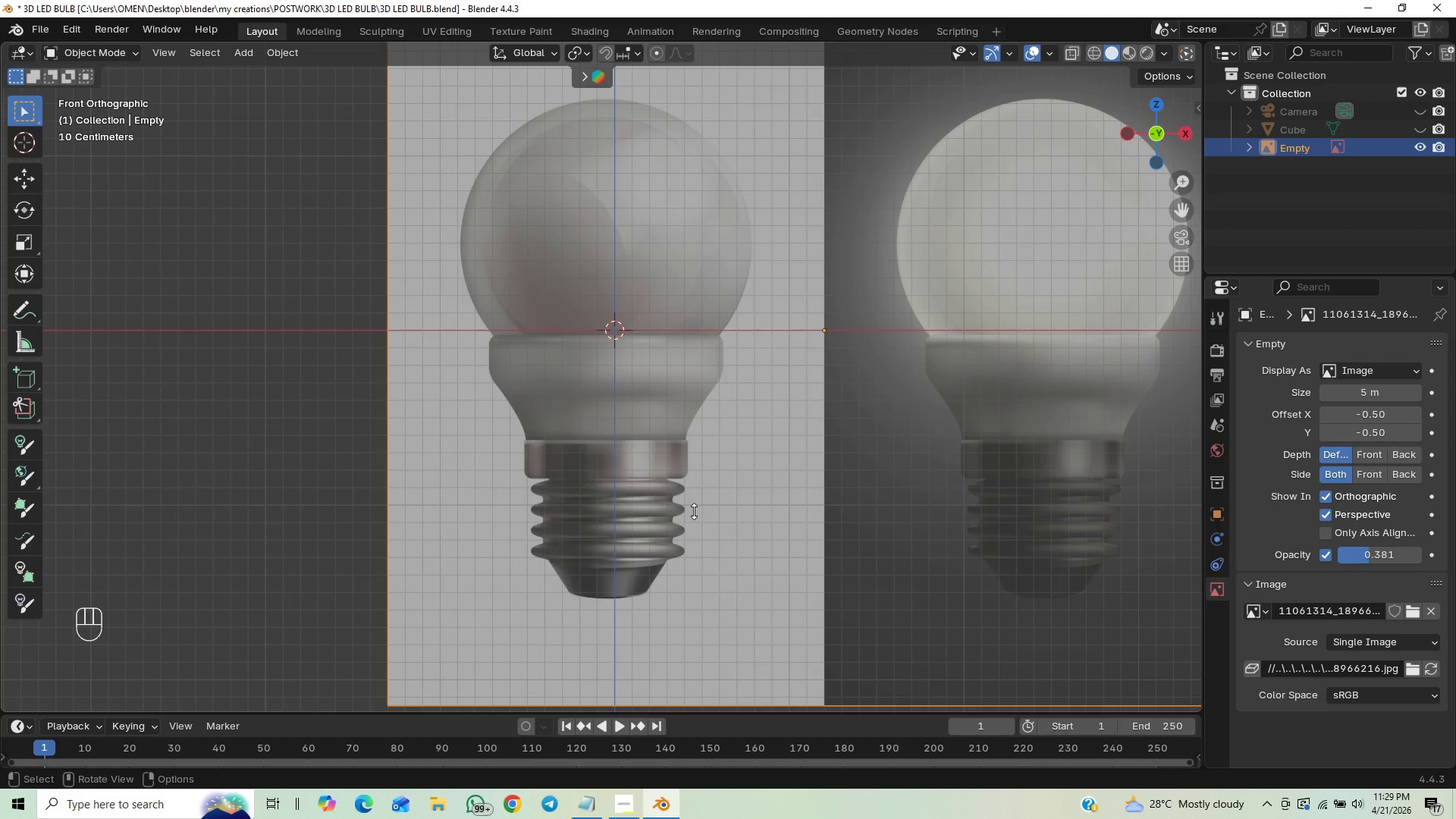 
key(Control+S)
 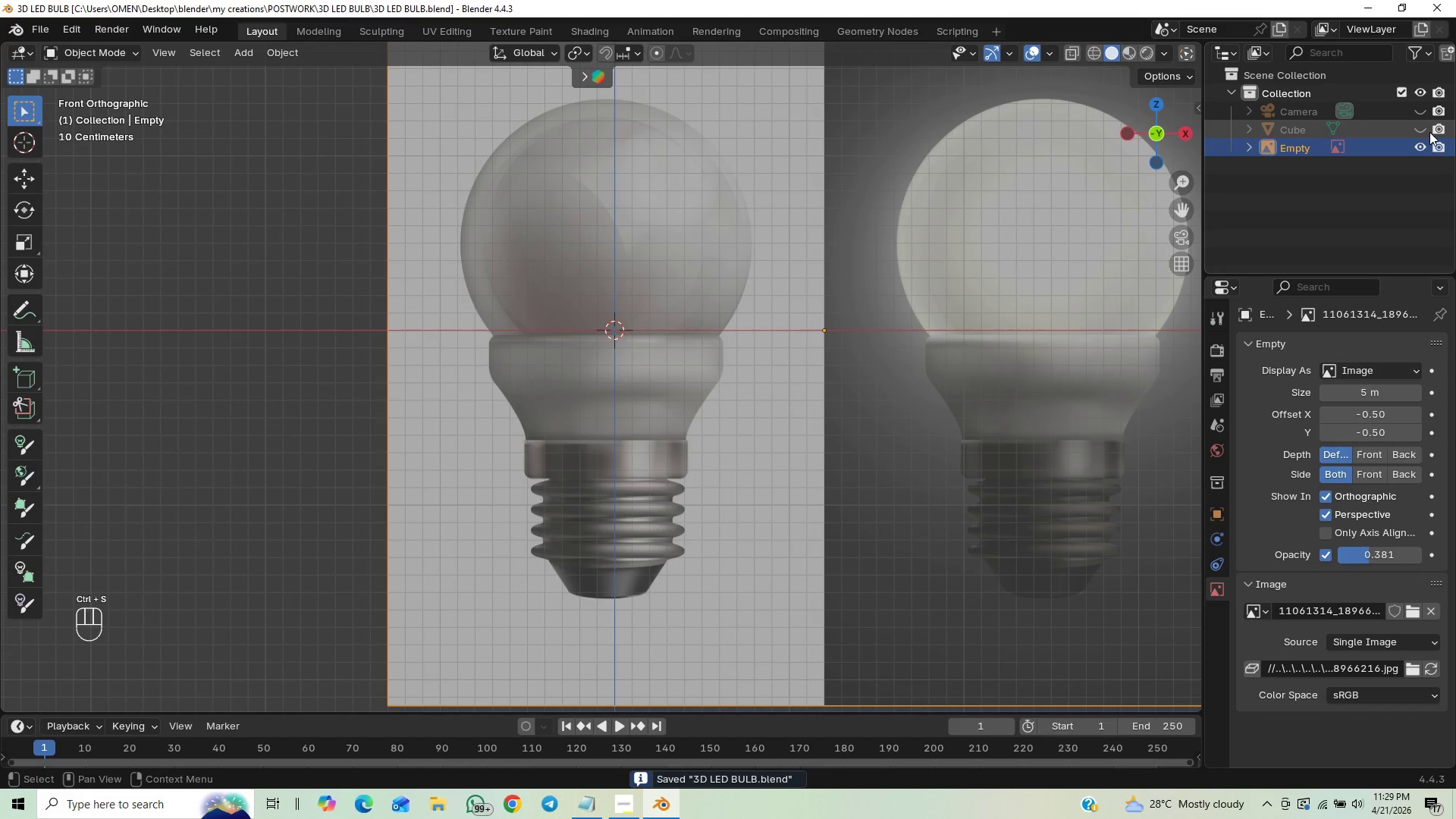 
left_click([1421, 130])
 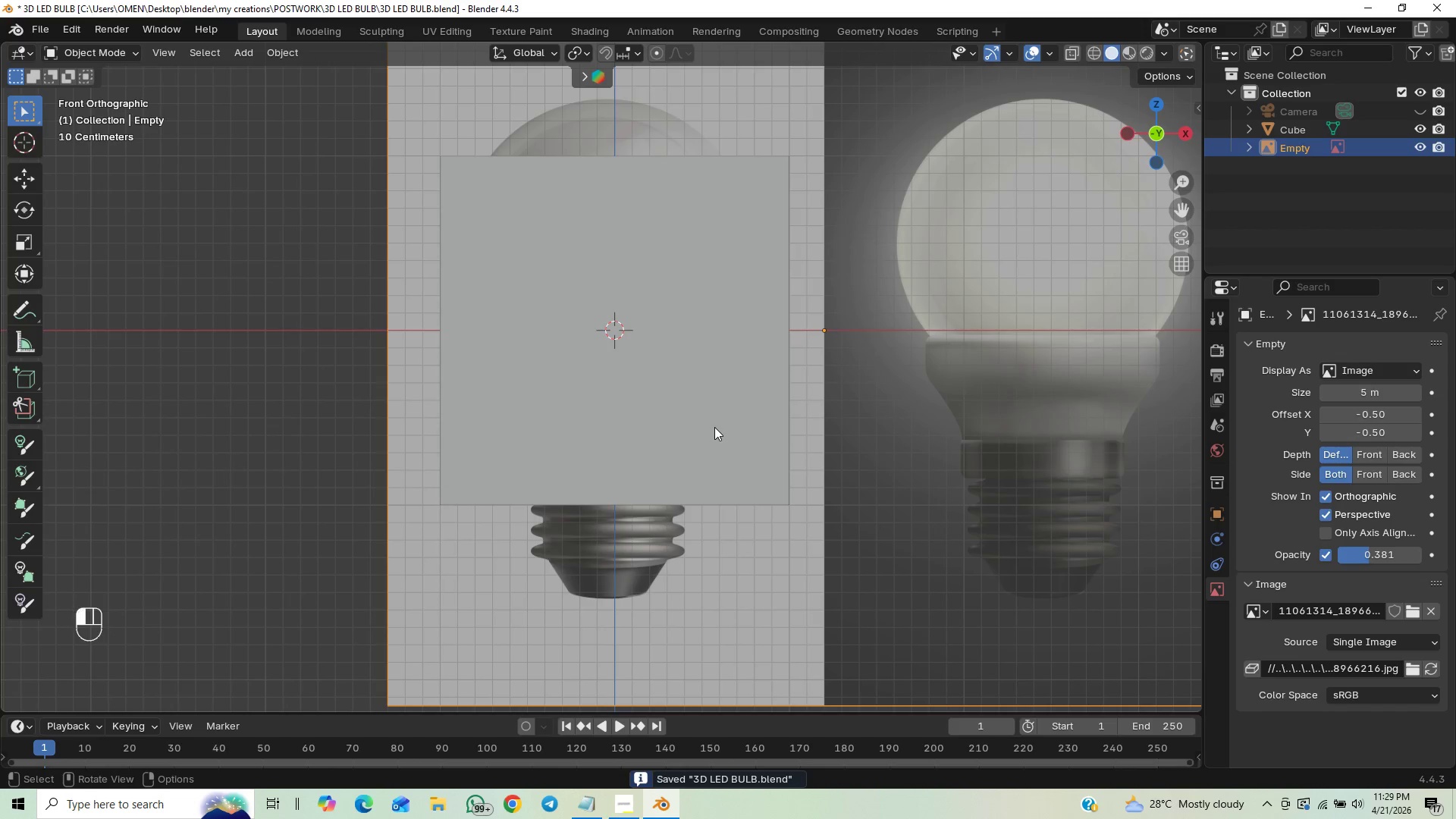 
key(Control+S)
 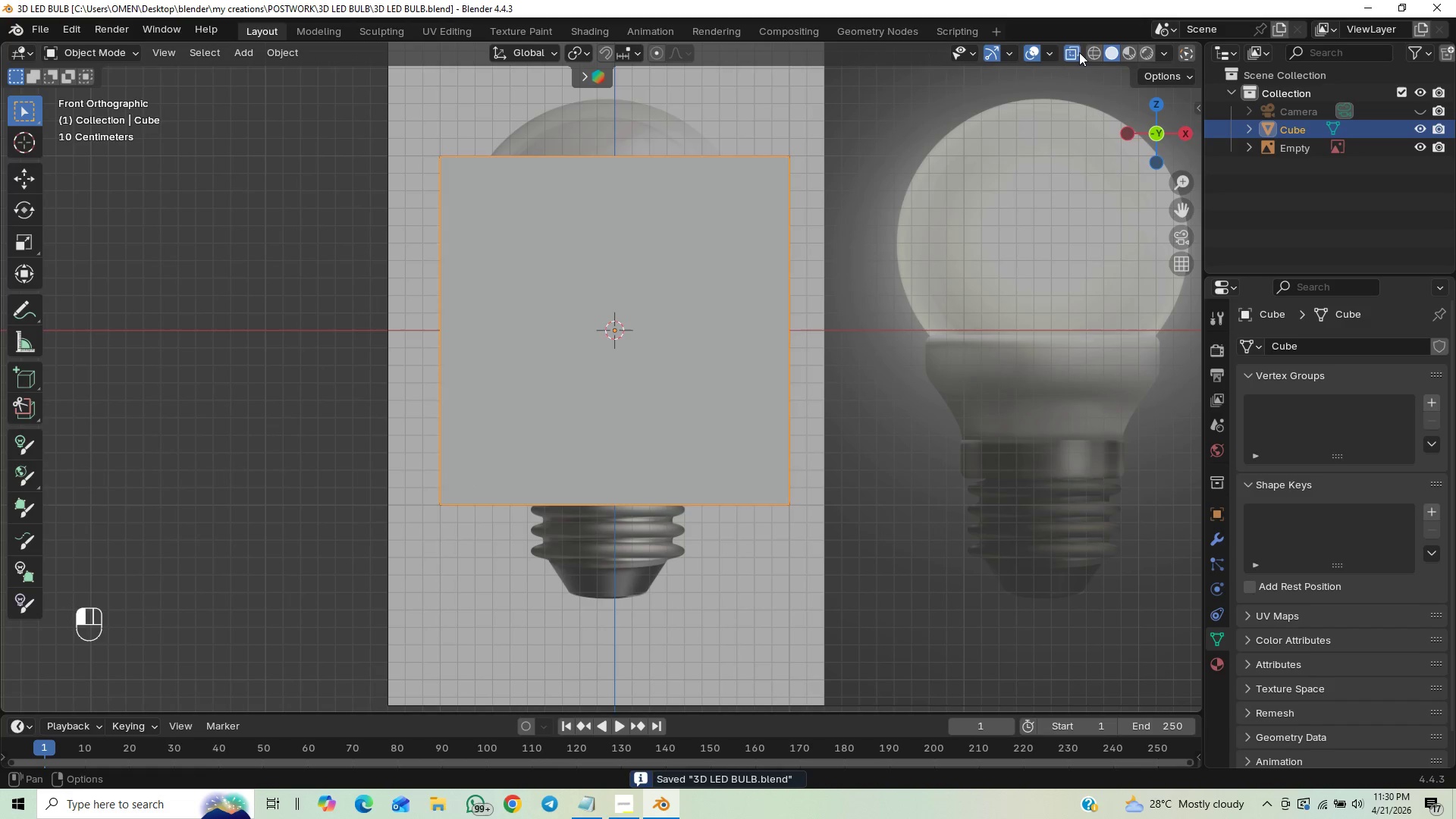 
double_click([1075, 55])
 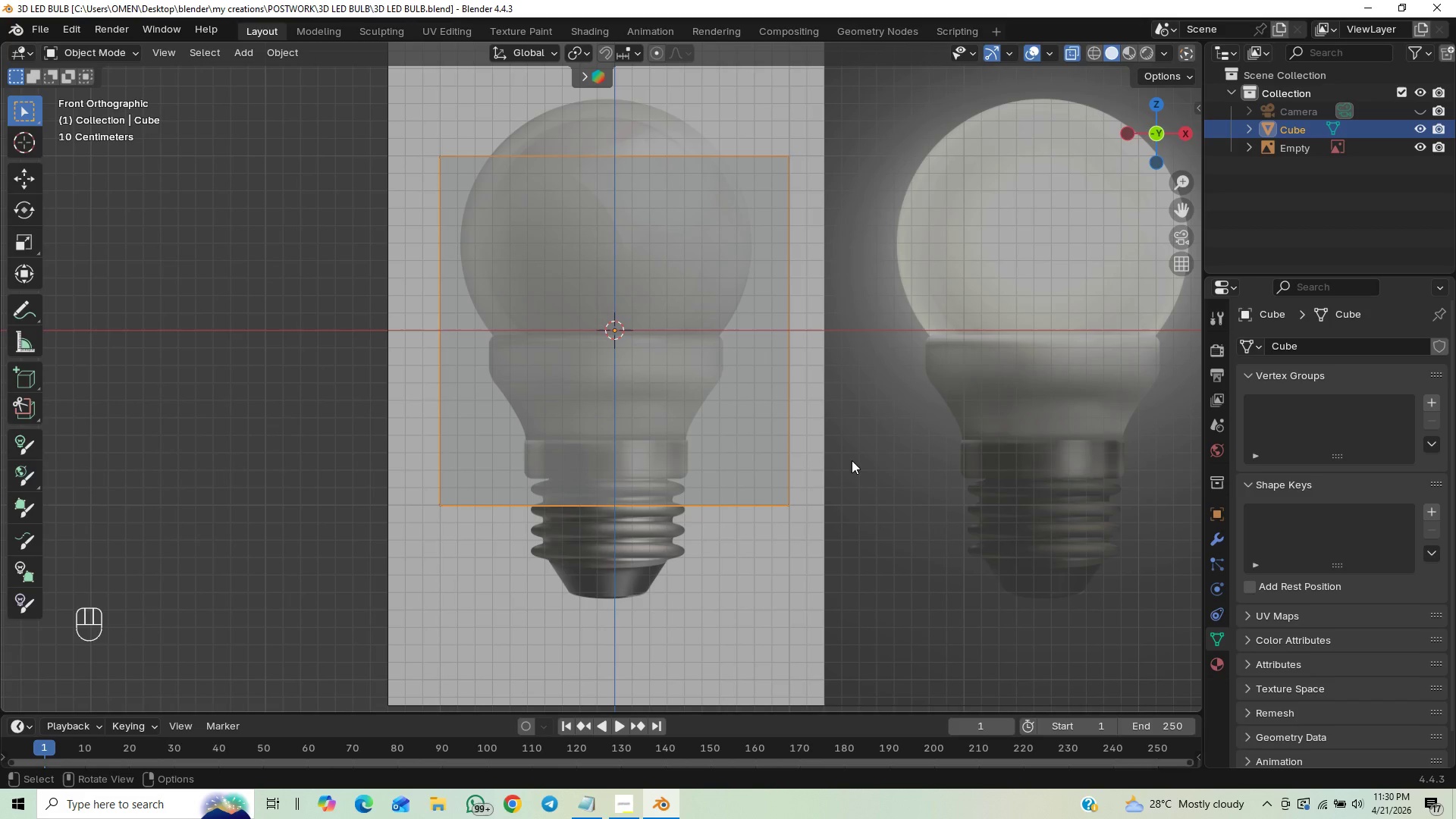 
key(M)
 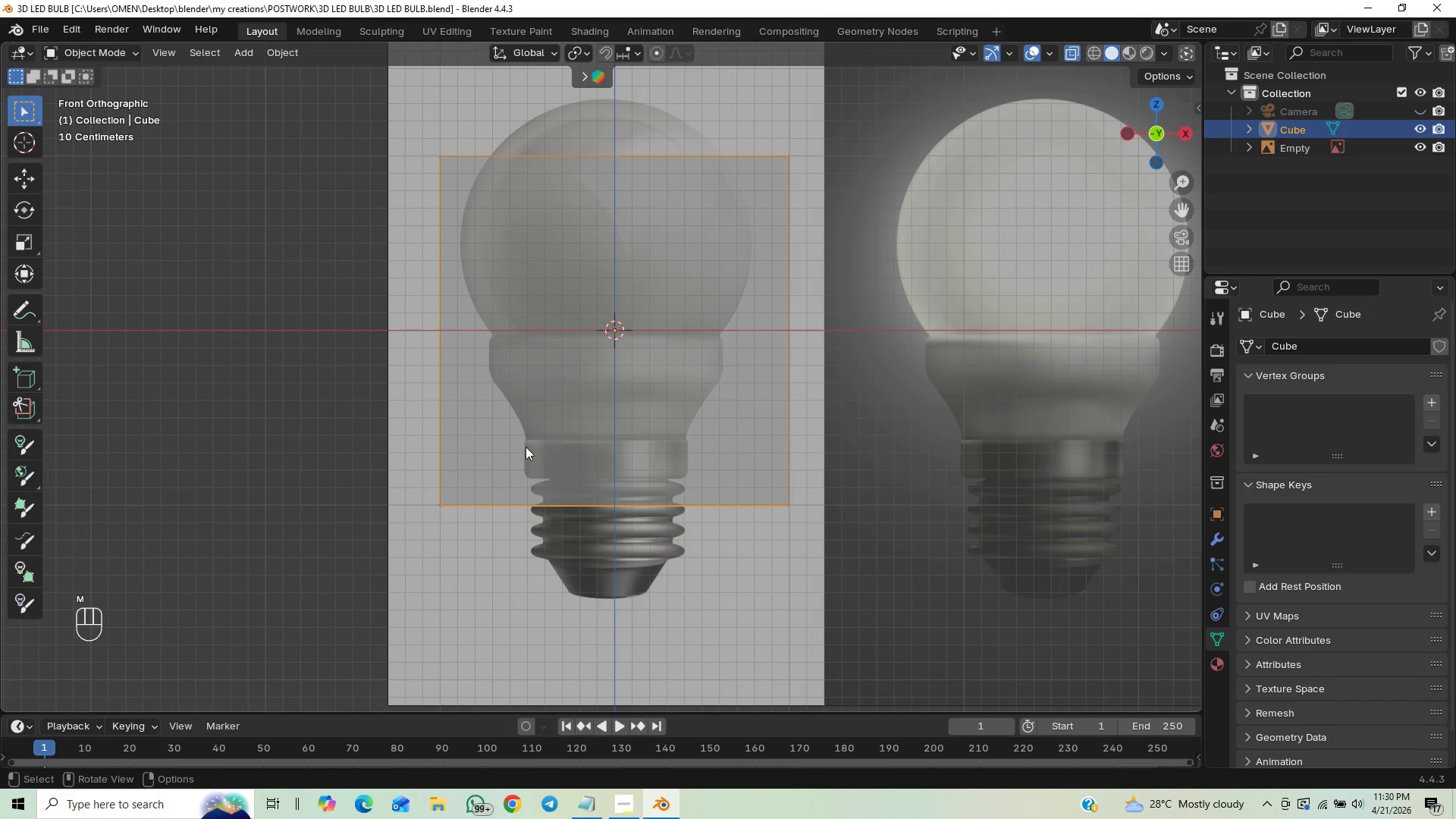 
key(Tab)
 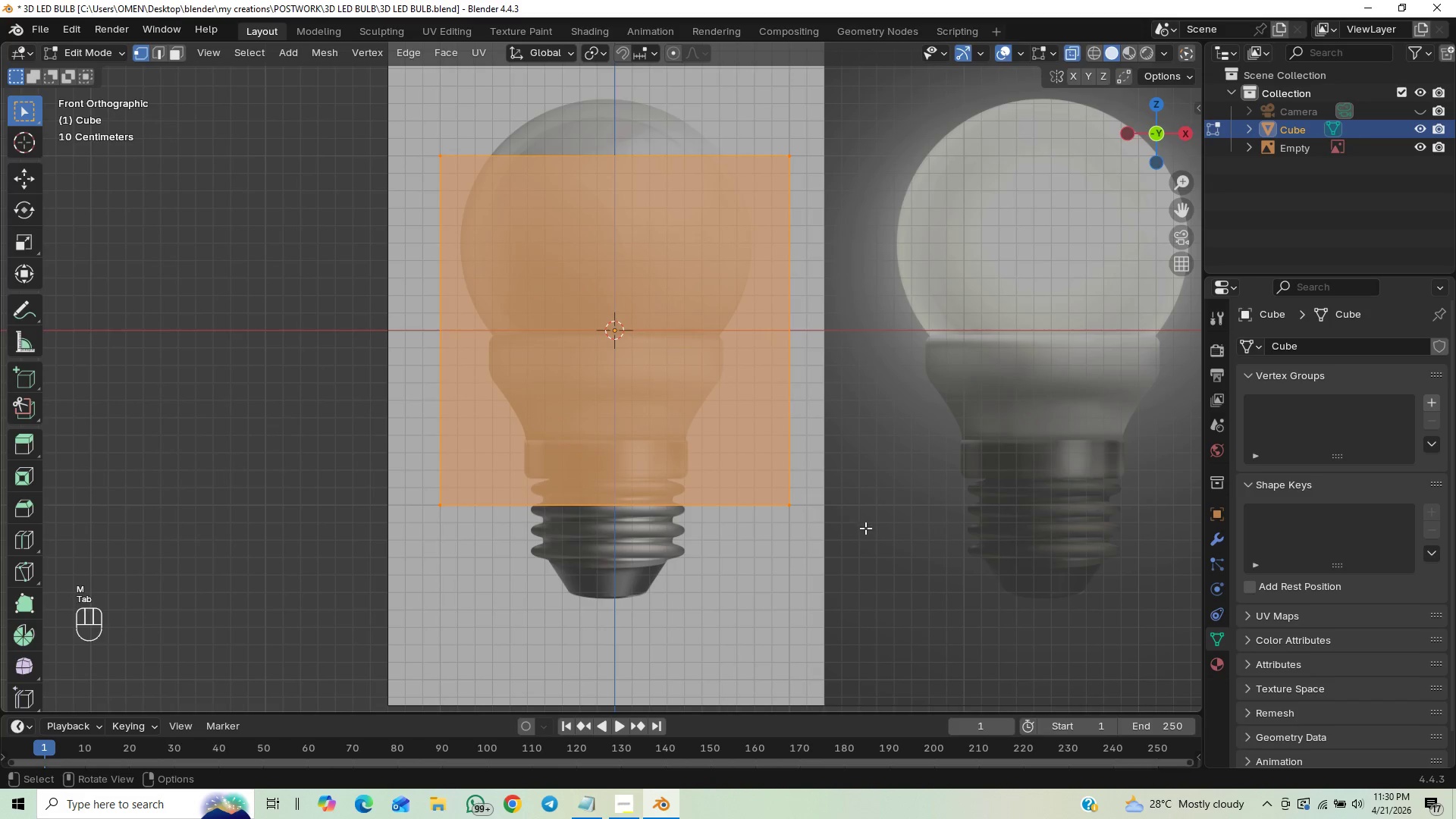 
key(M)
 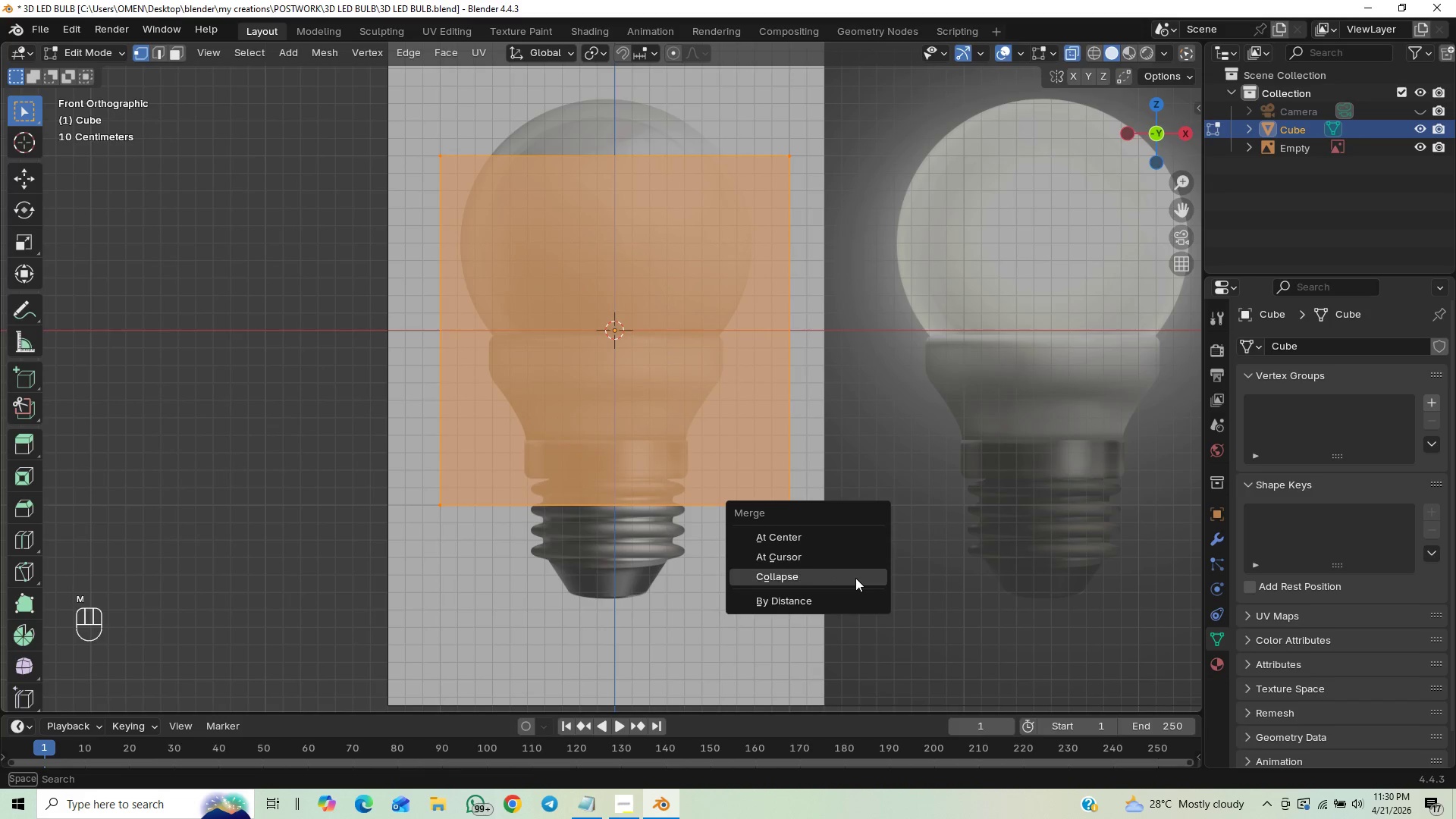 
left_click([824, 540])
 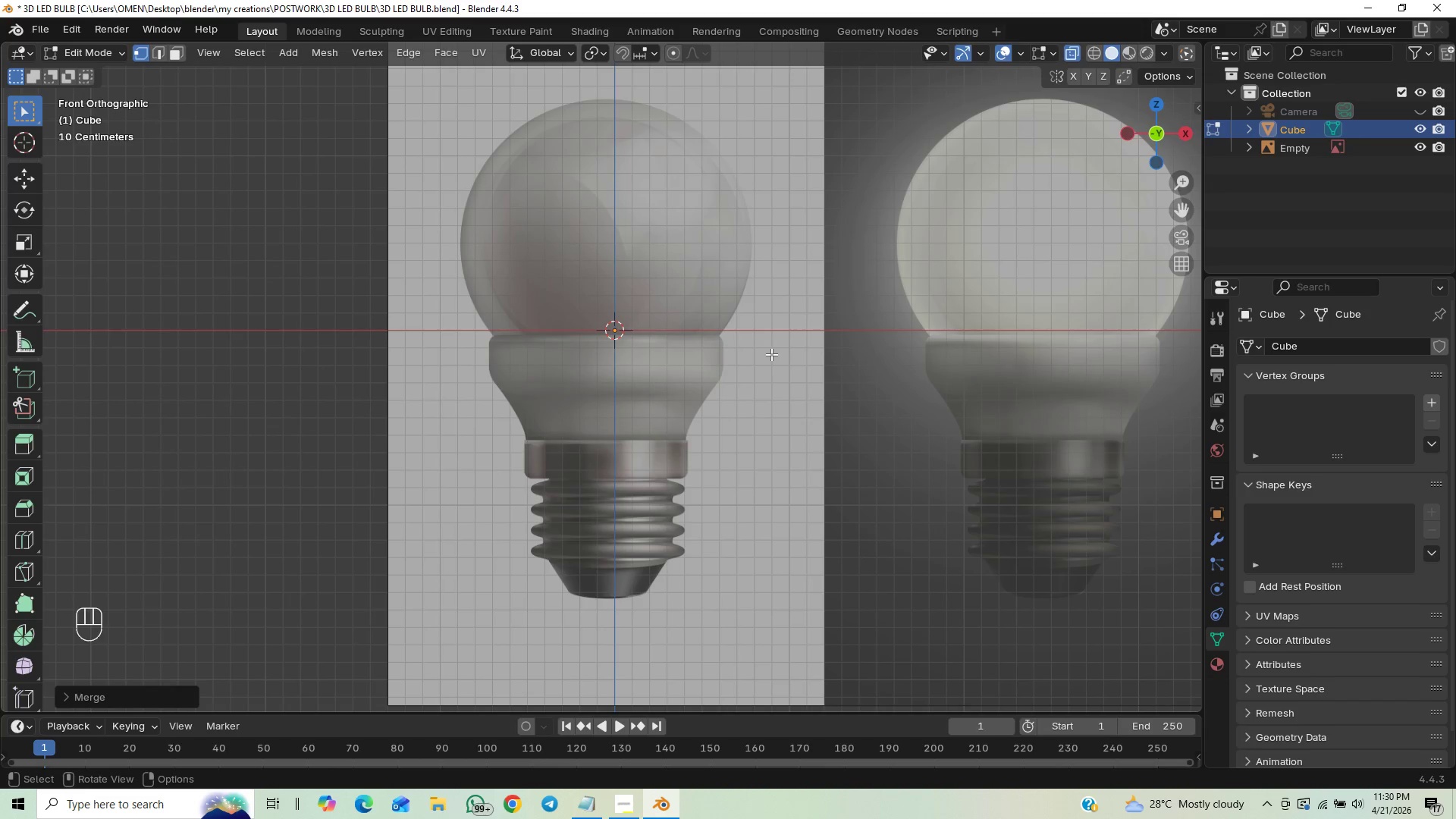 
key(Control+S)
 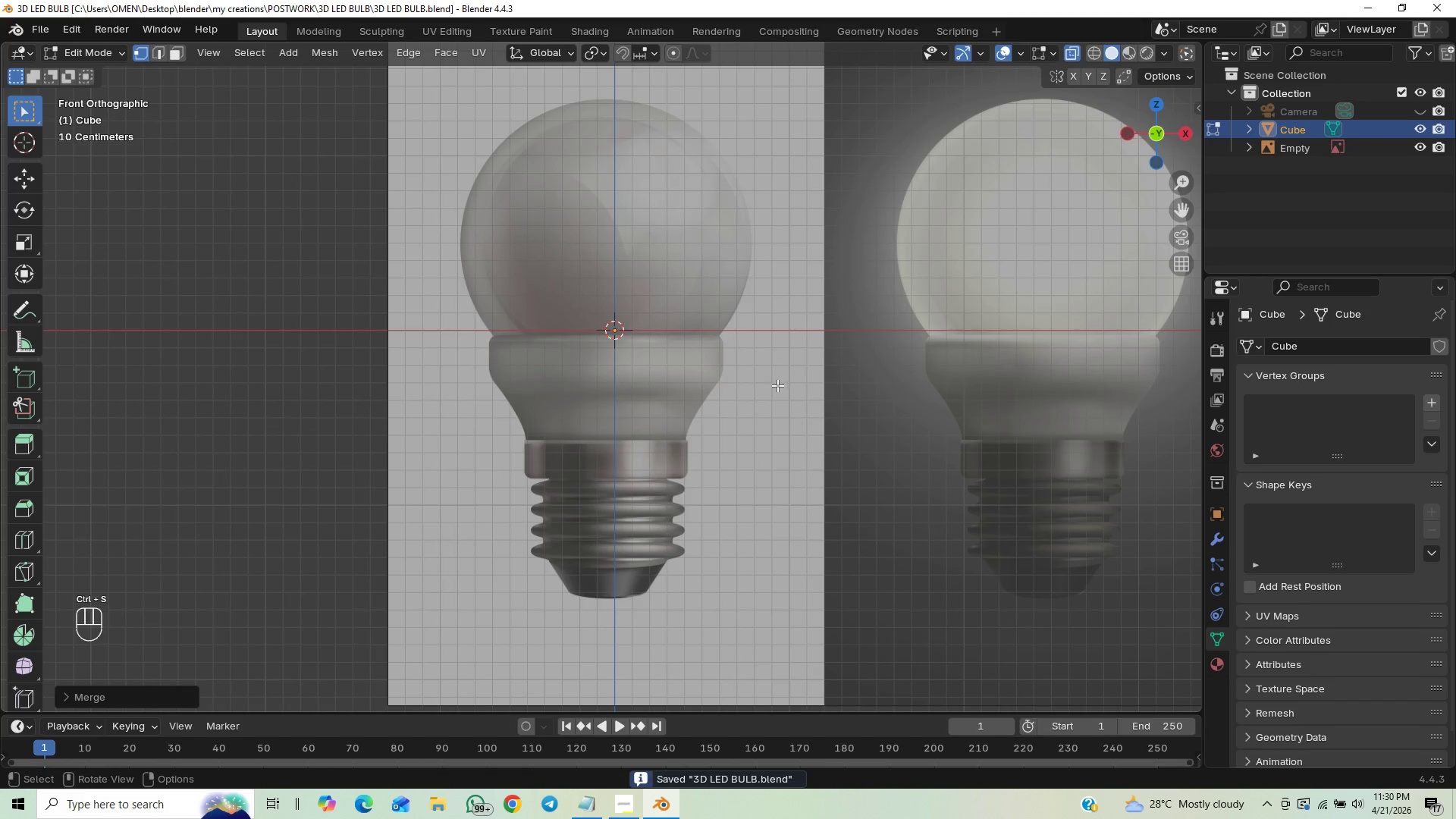 
type(GZ)
 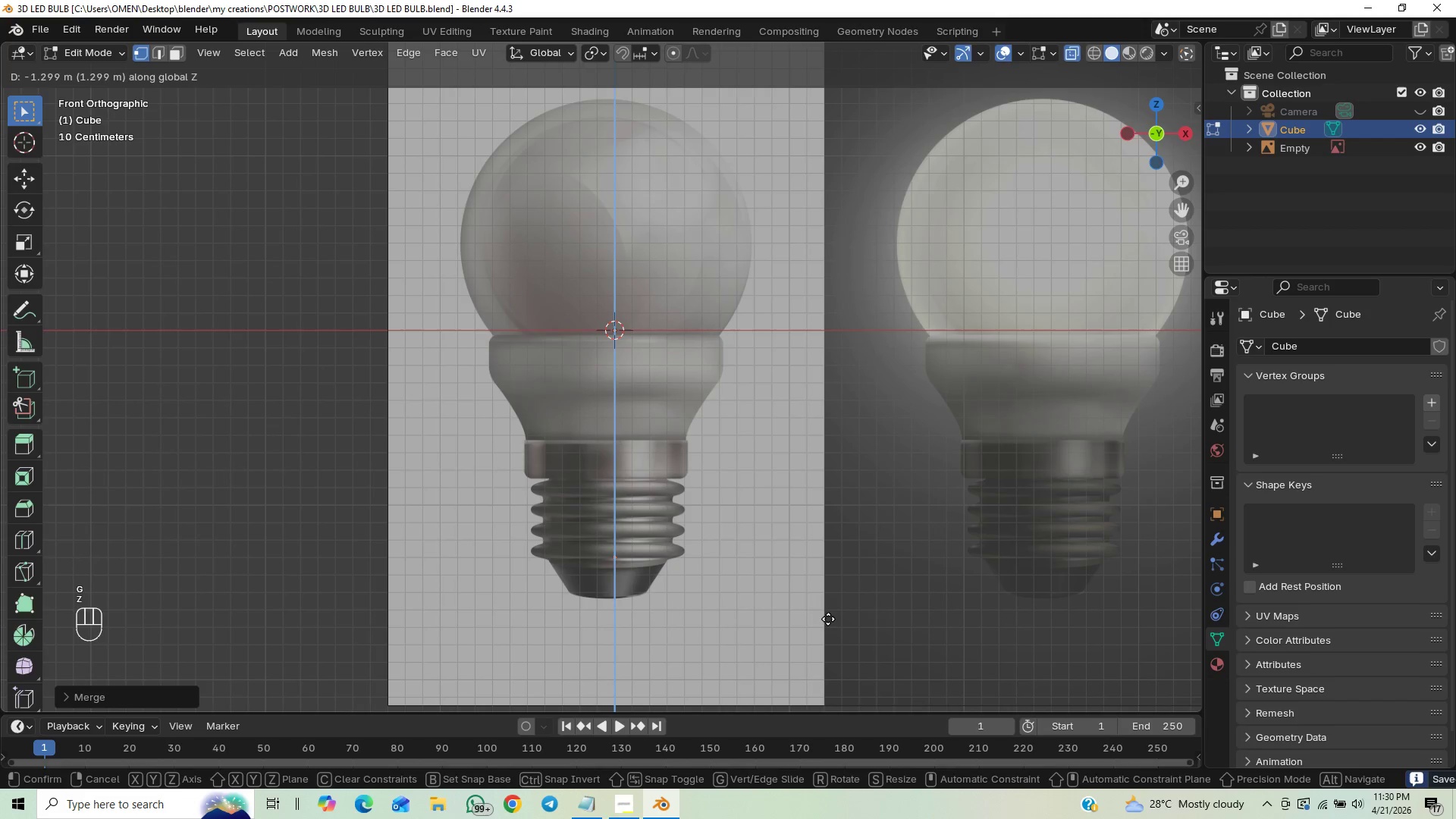 
left_click([839, 622])
 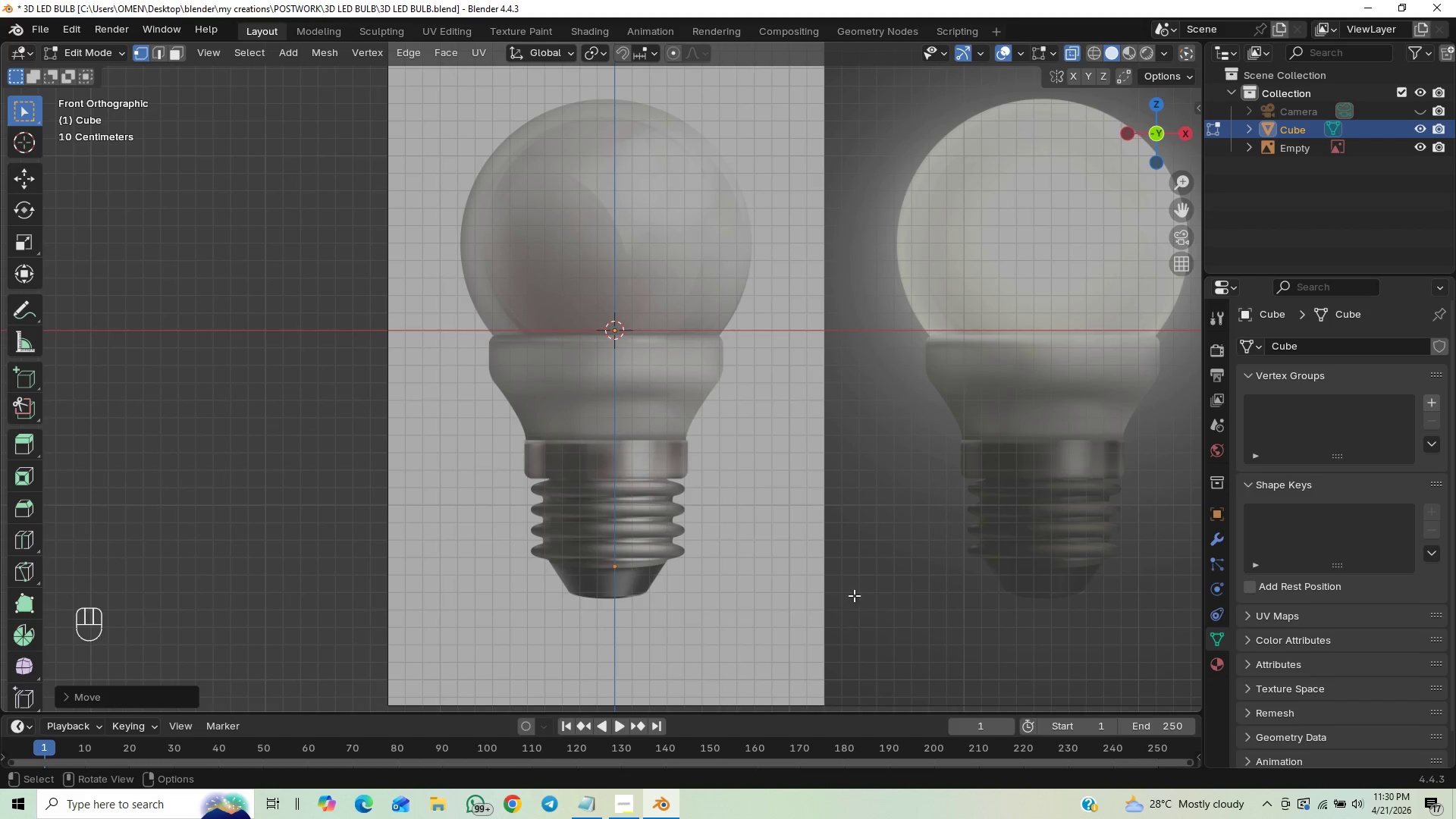 
scroll: coordinate [874, 531], scroll_direction: up, amount: 9.0
 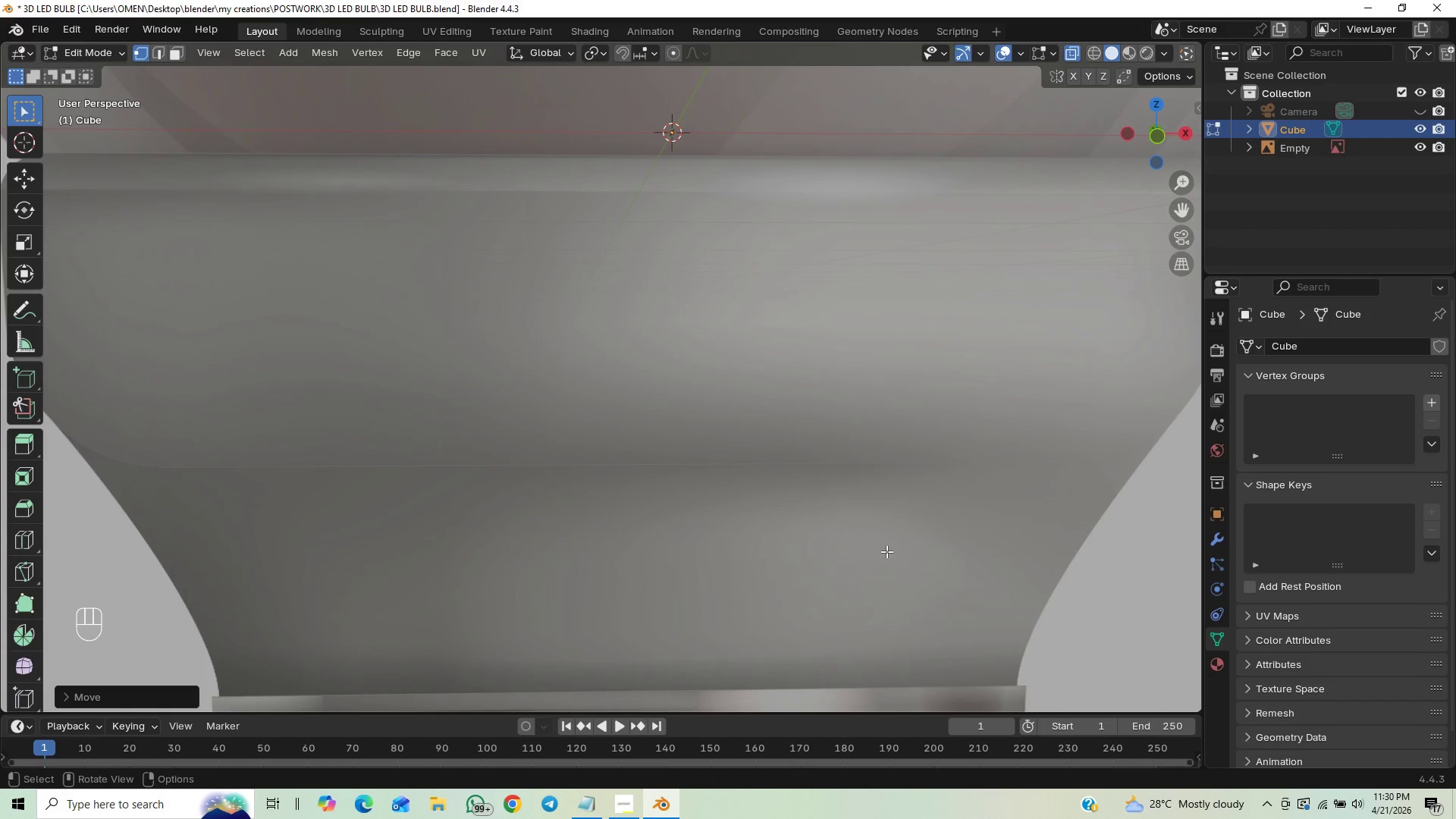 
scroll: coordinate [896, 538], scroll_direction: down, amount: 8.0
 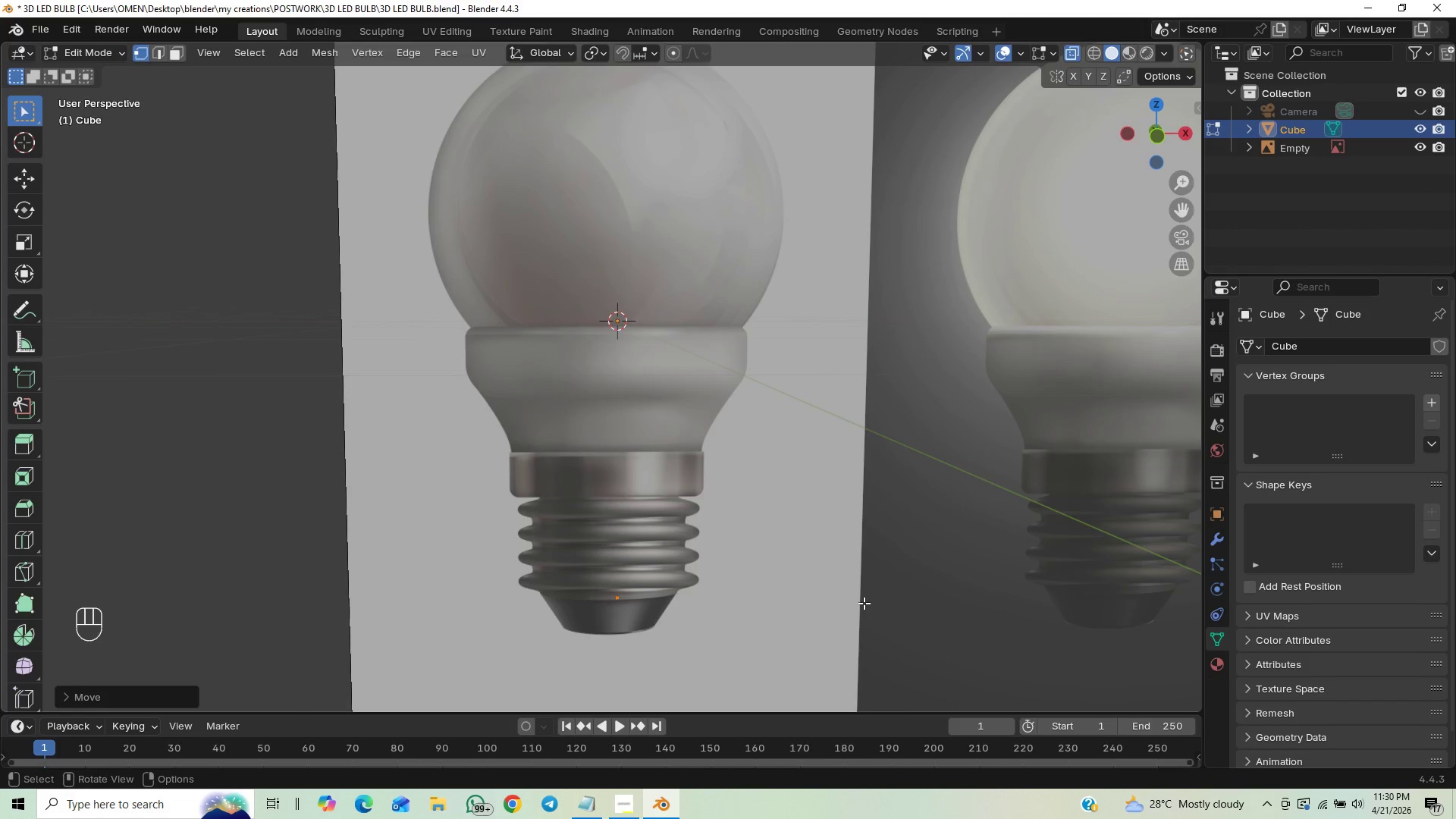 
type(GZ)
 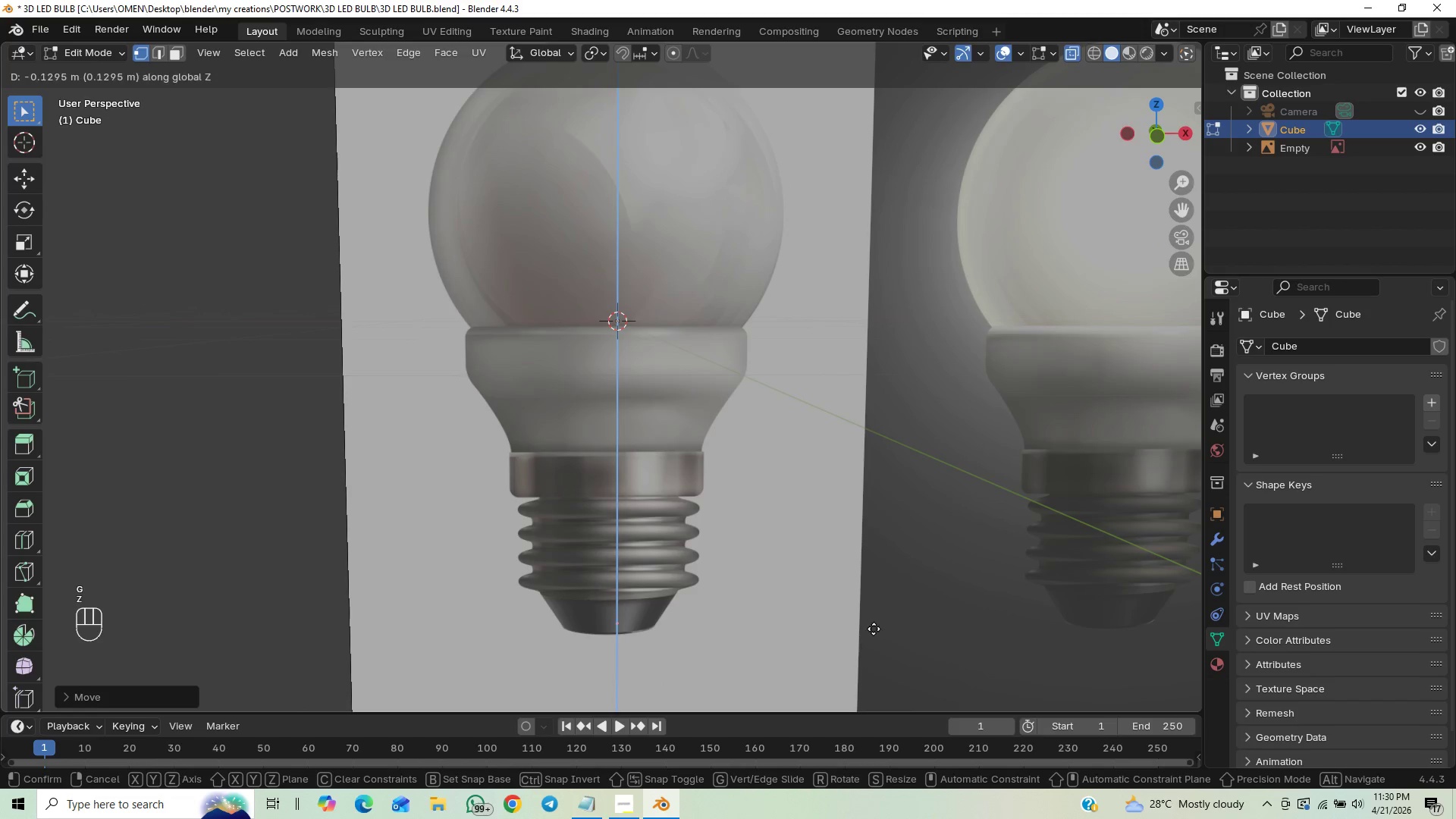 
hold_key(key=ShiftLeft, duration=1.5)
 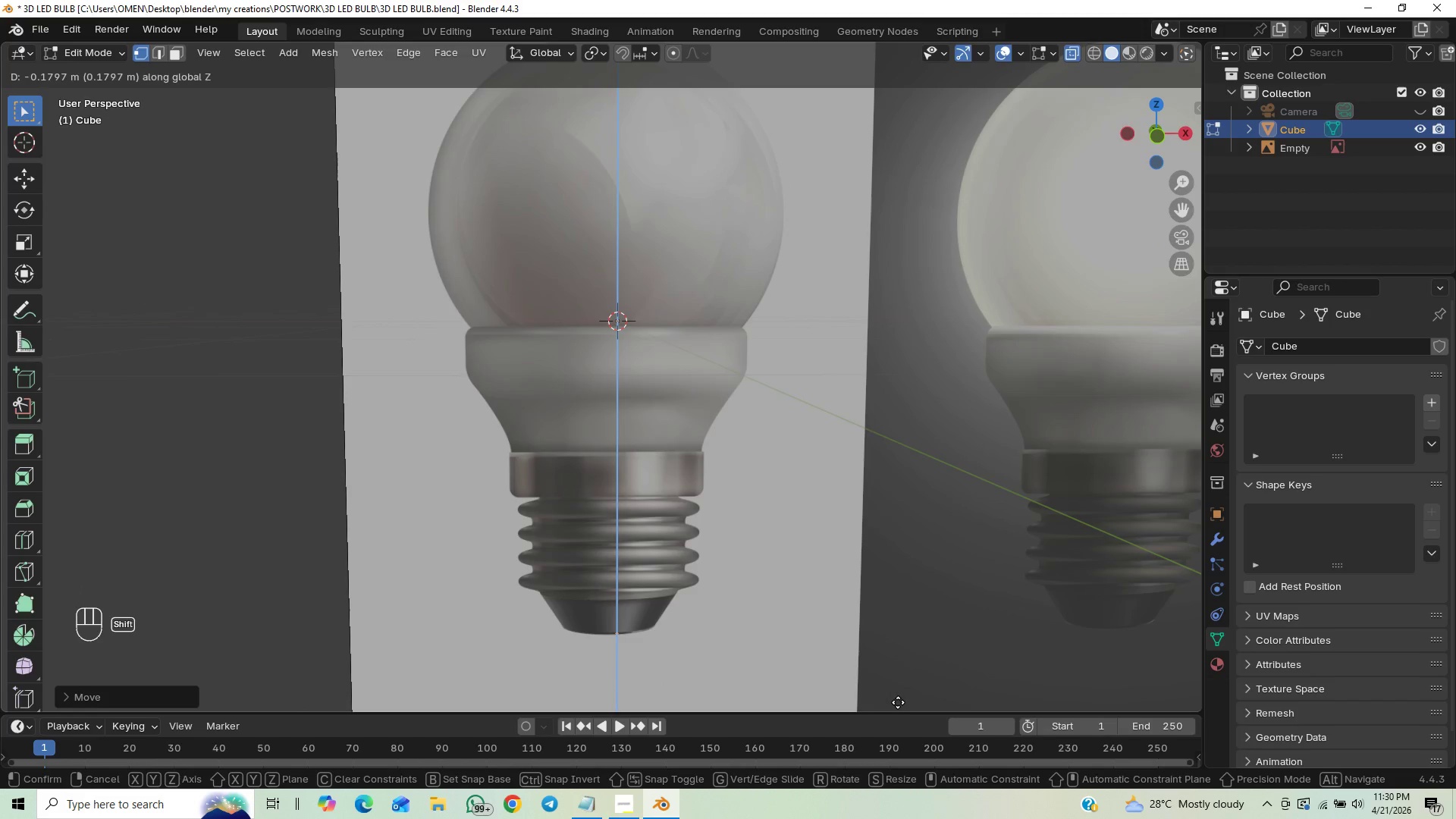 
hold_key(key=ShiftLeft, duration=1.5)
 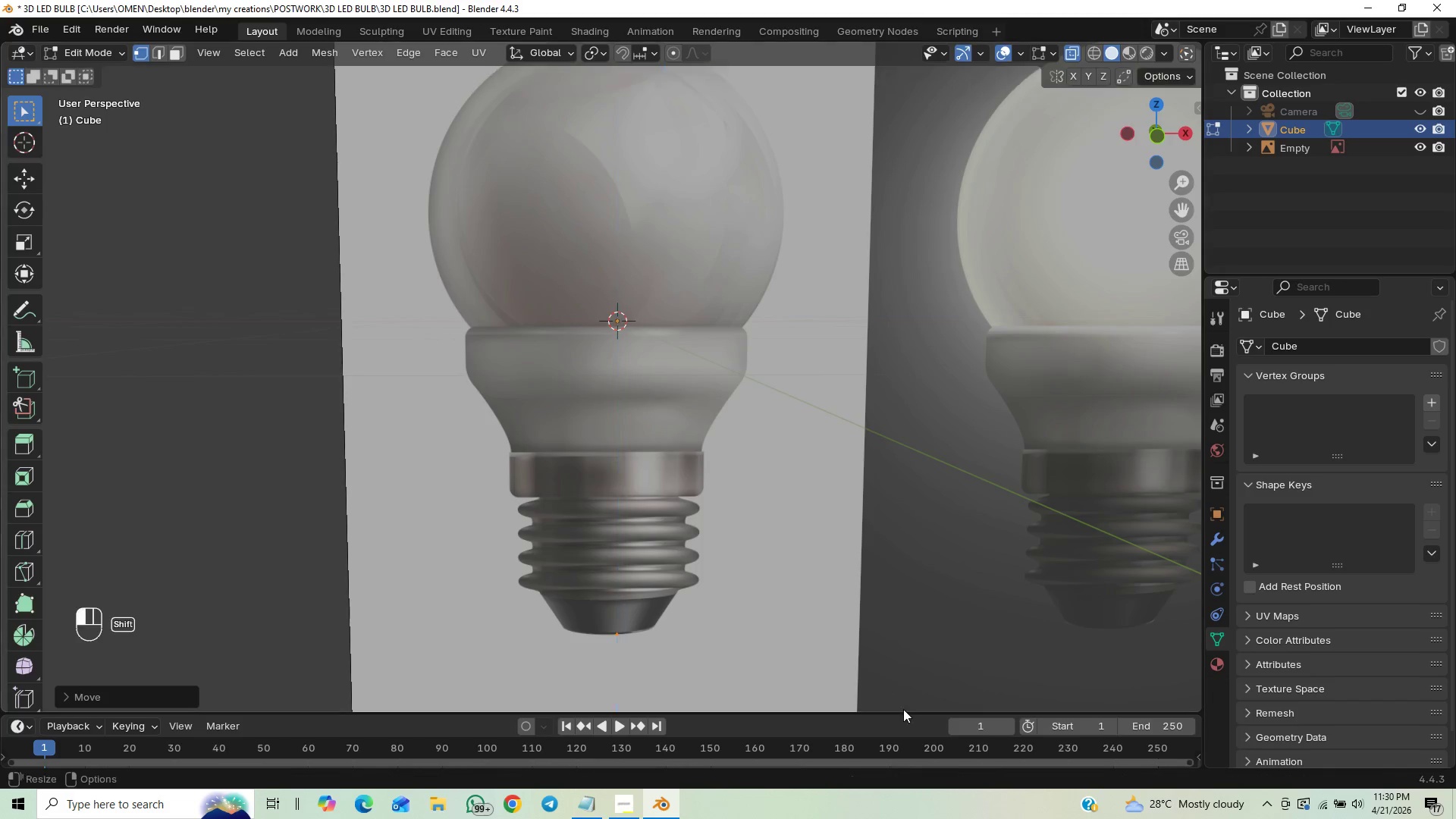 
hold_key(key=ShiftLeft, duration=0.78)
left_click([903, 709])
 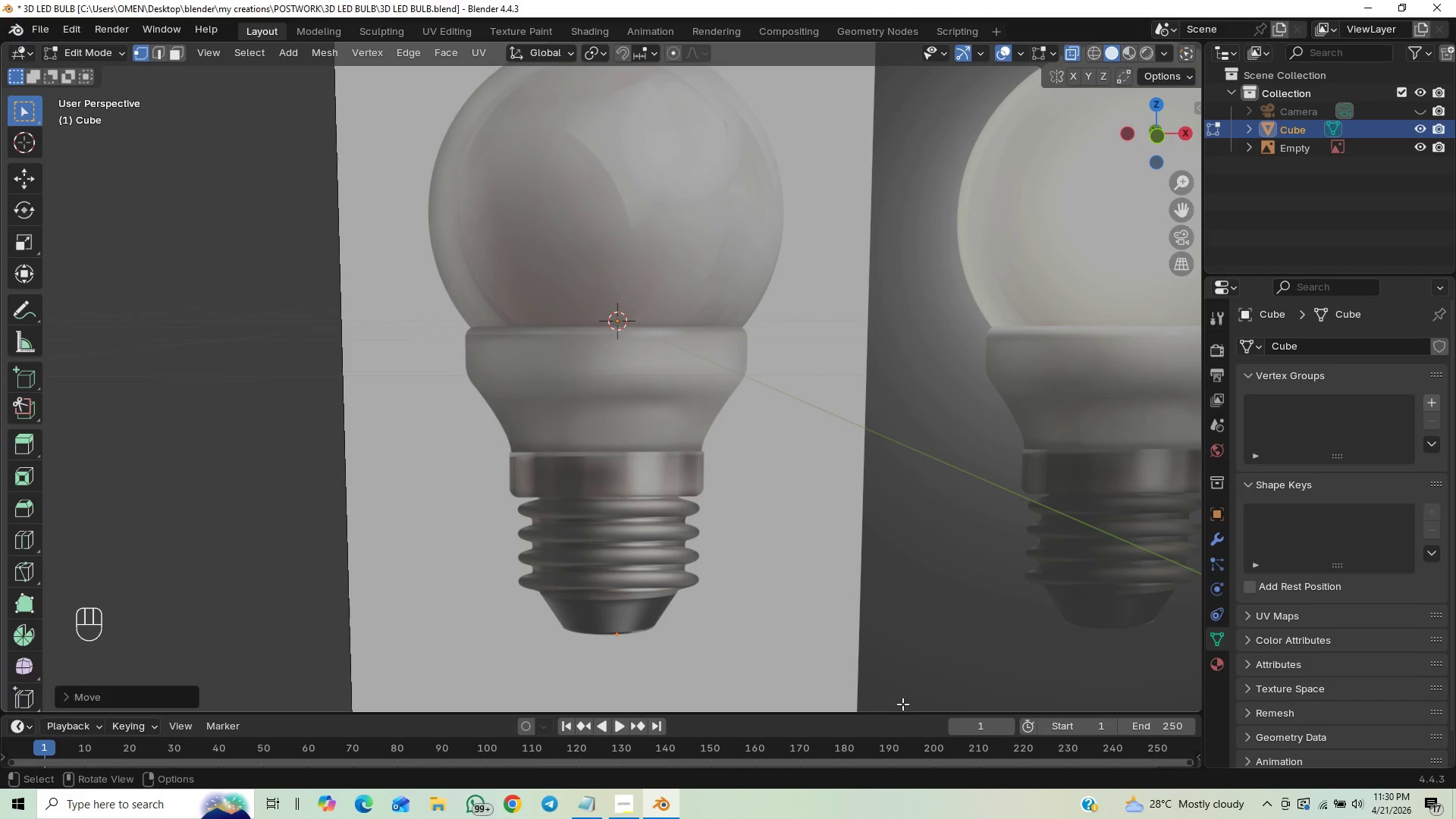 
key(End)
 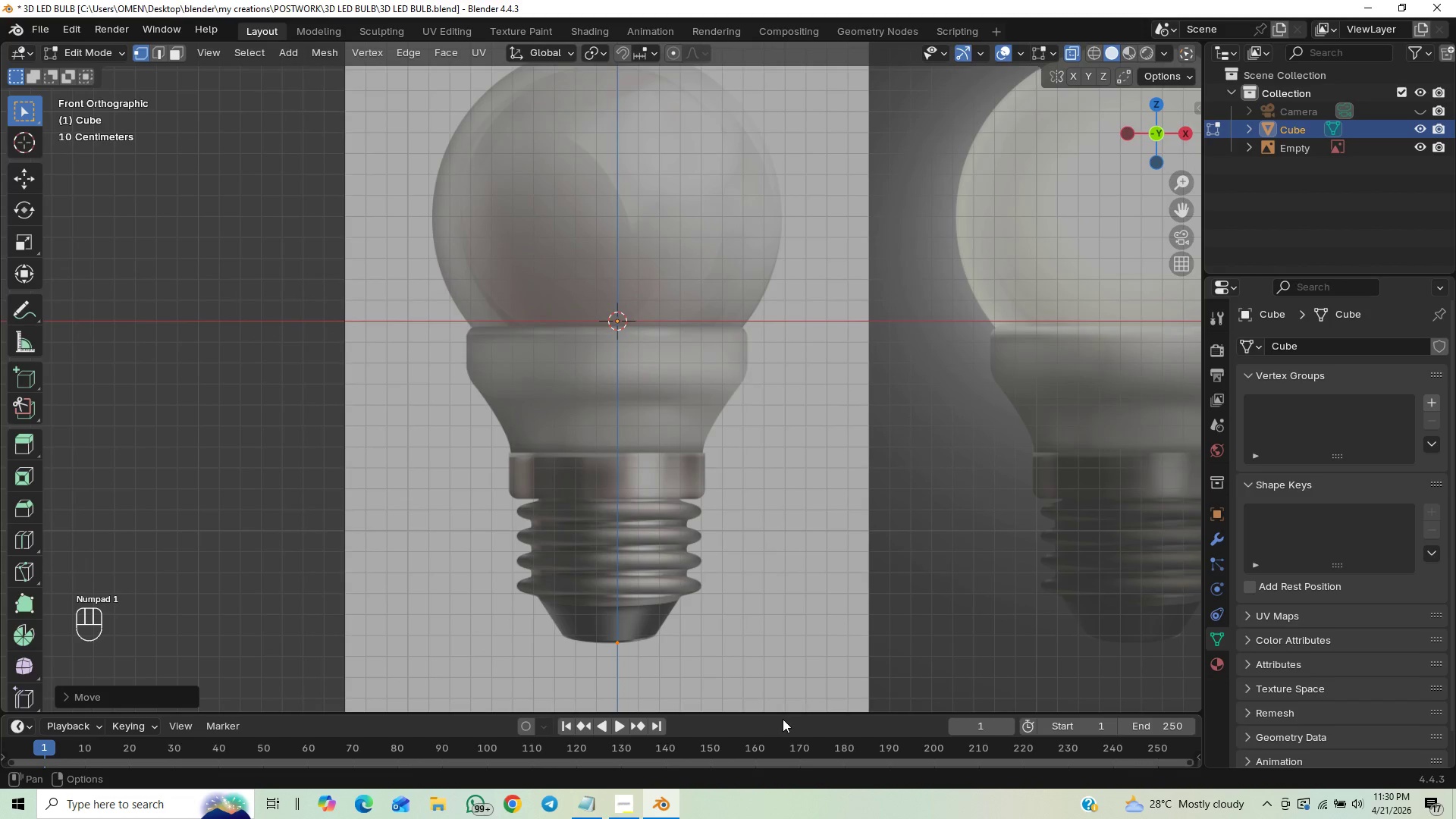 
hold_key(key=ShiftLeft, duration=0.56)
 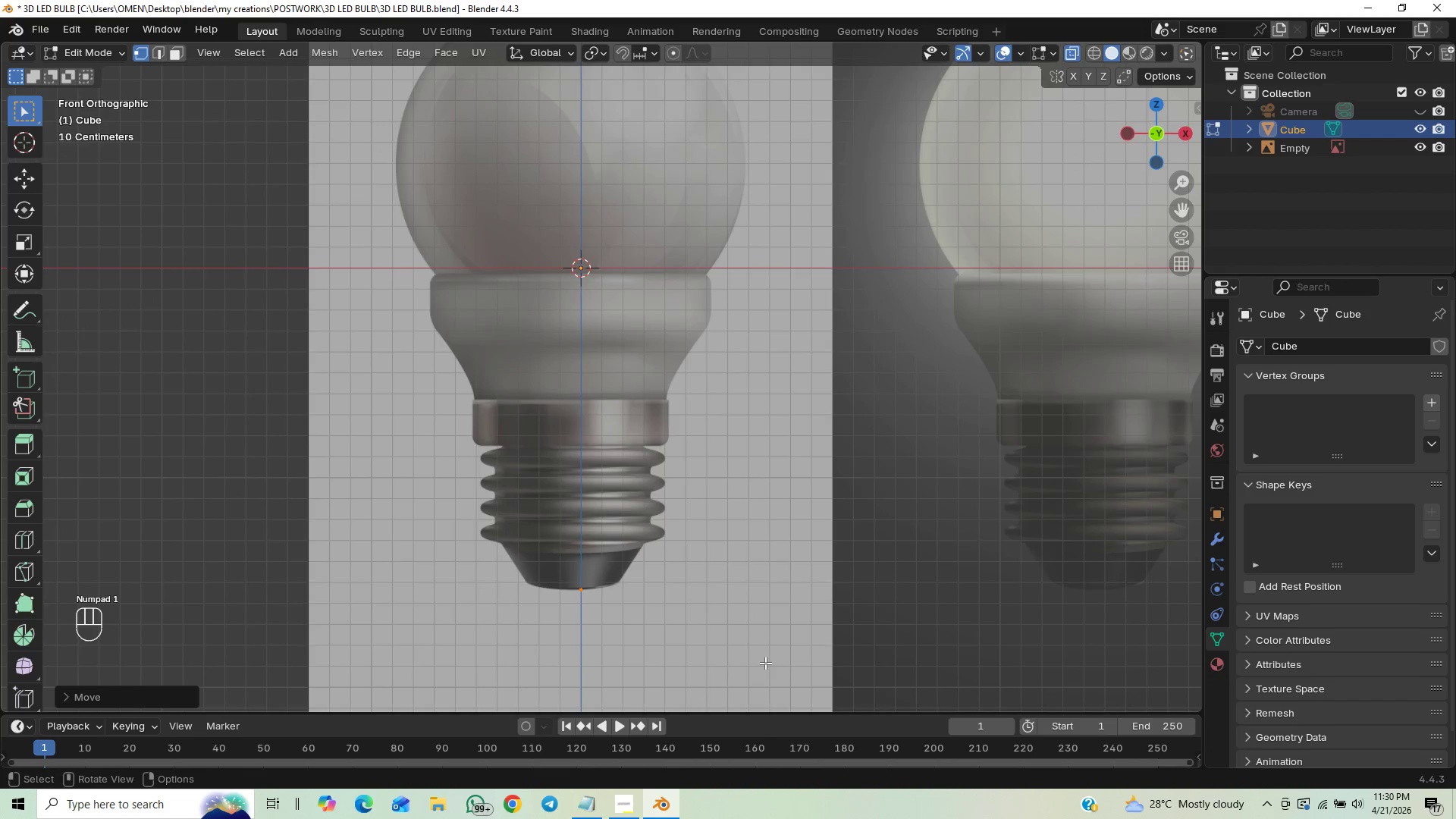 
hold_key(key=ControlLeft, duration=0.42)
 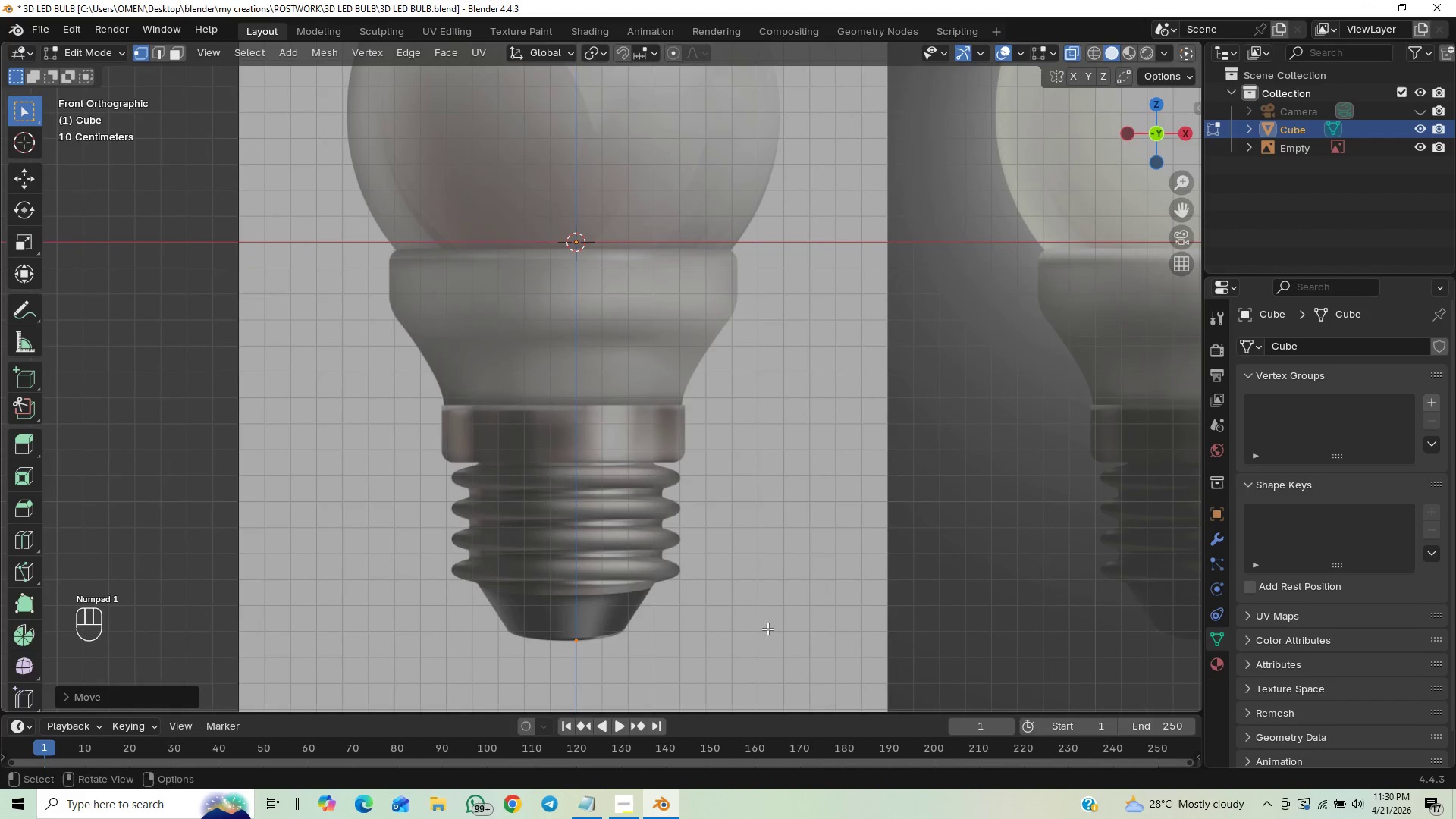 
hold_key(key=ShiftLeft, duration=0.53)
 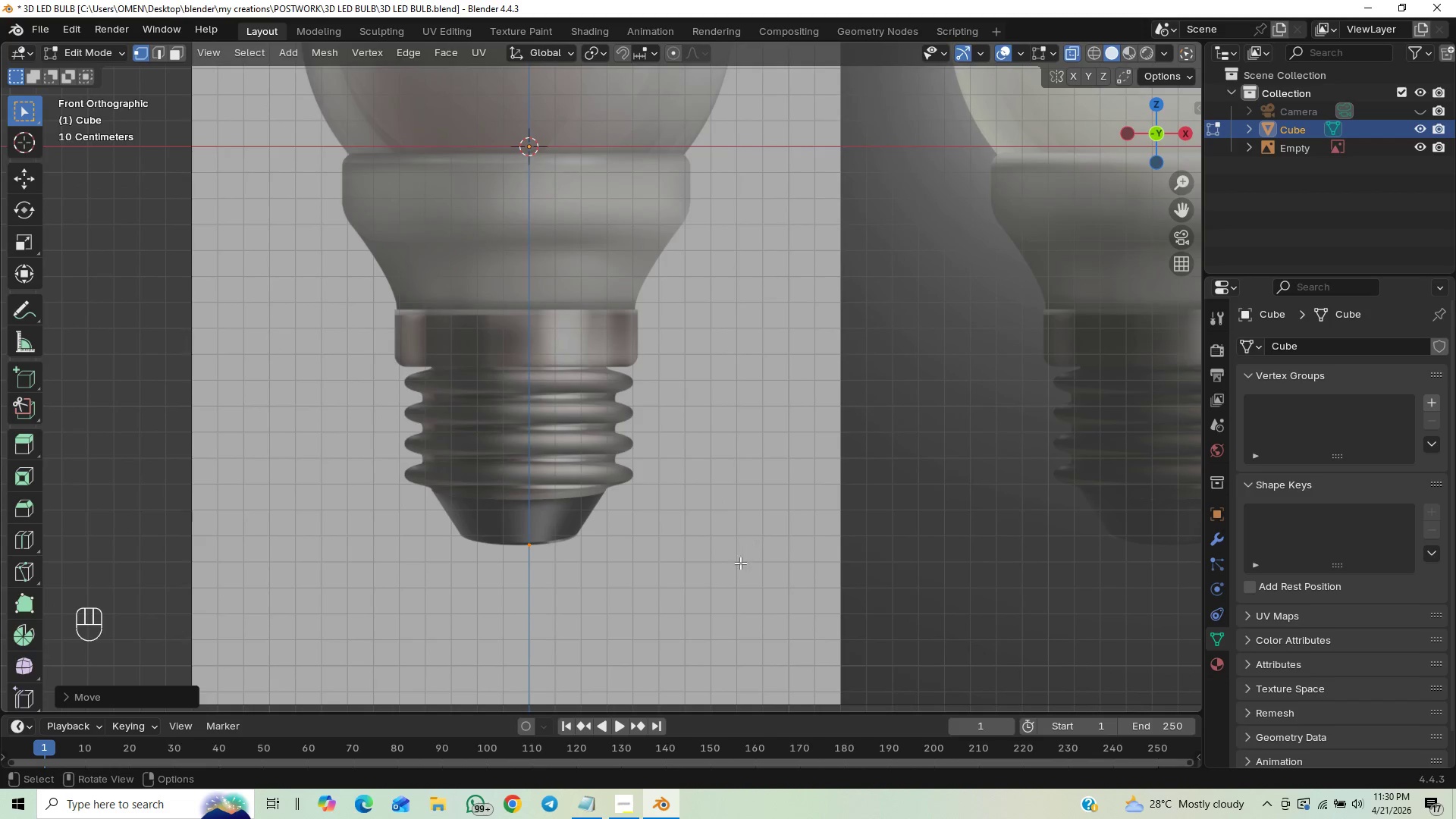 
hold_key(key=ControlLeft, duration=0.62)
 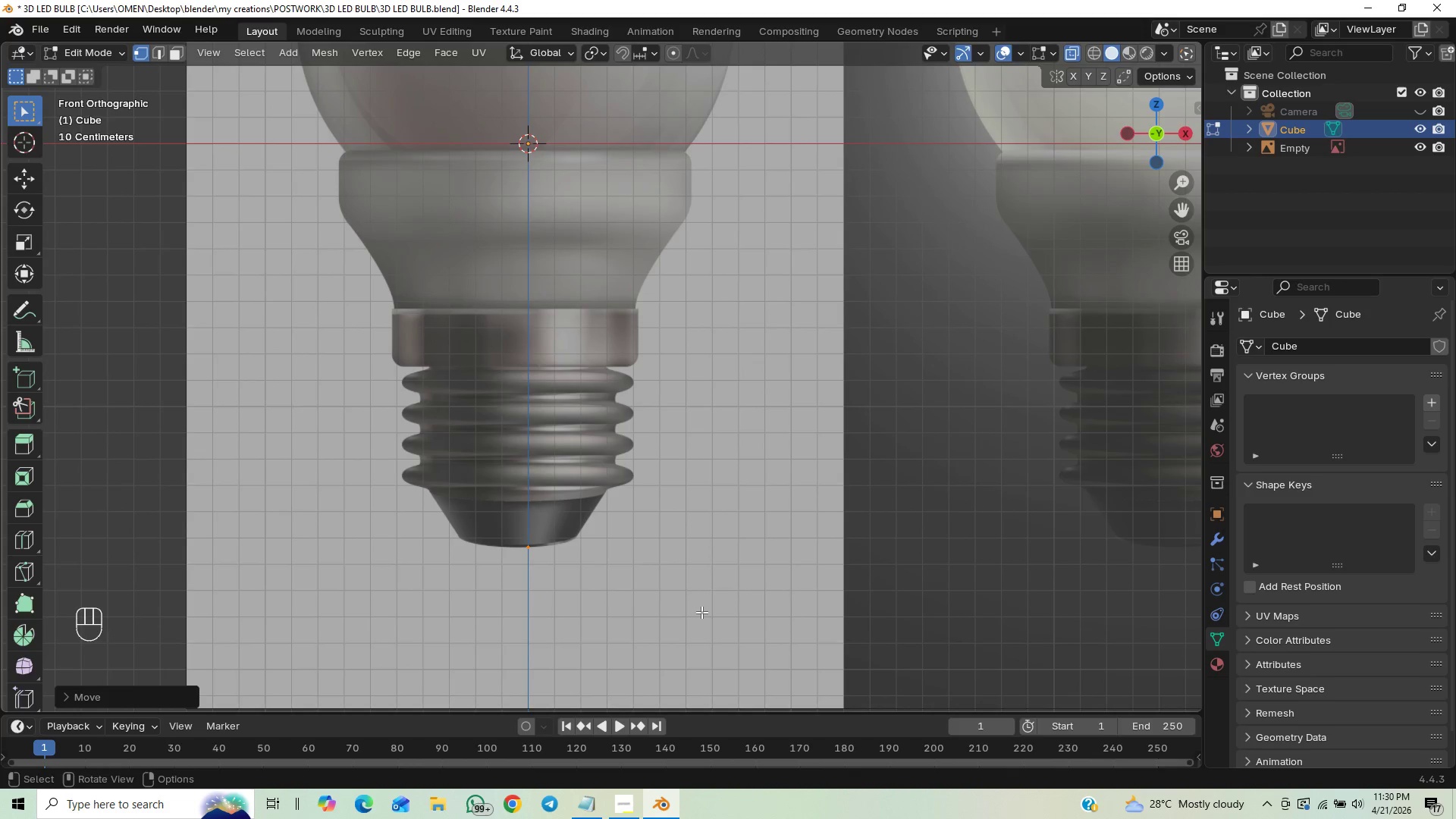 
hold_key(key=ShiftLeft, duration=0.45)
 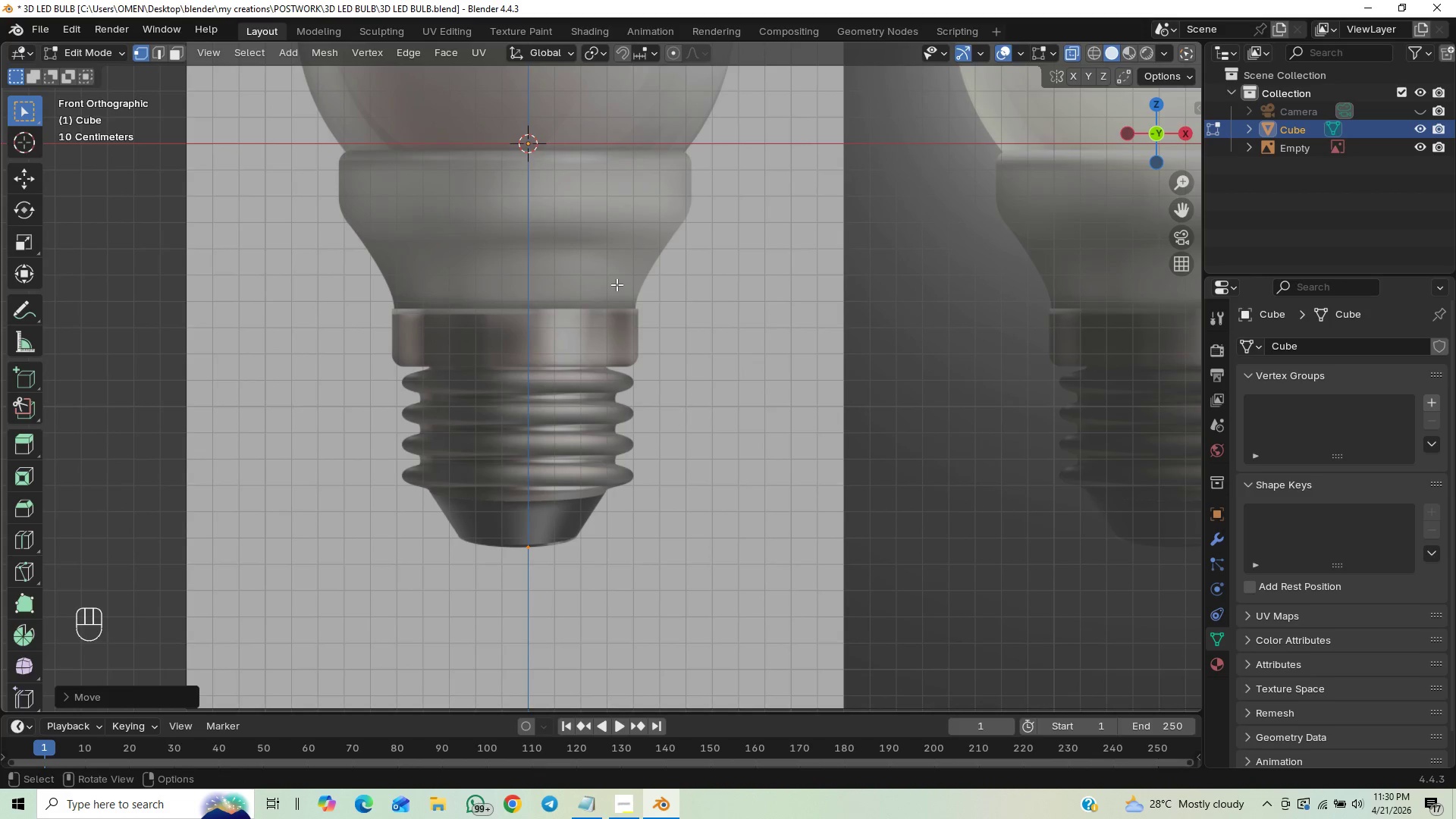 
hold_key(key=ControlLeft, duration=1.5)
scroll: coordinate [666, 387], scroll_direction: up, amount: 1.0
 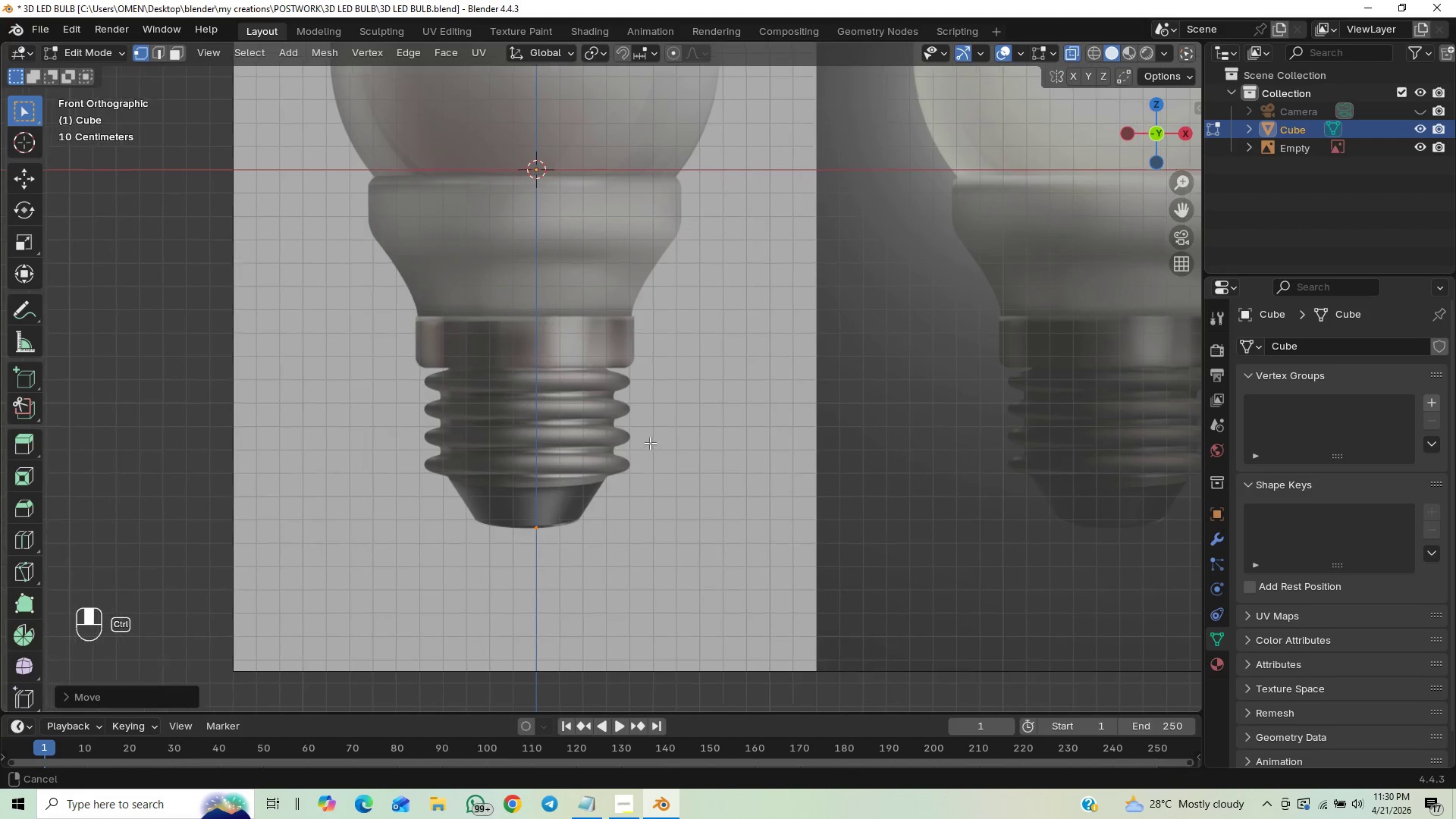 
key(Control+ControlLeft)
 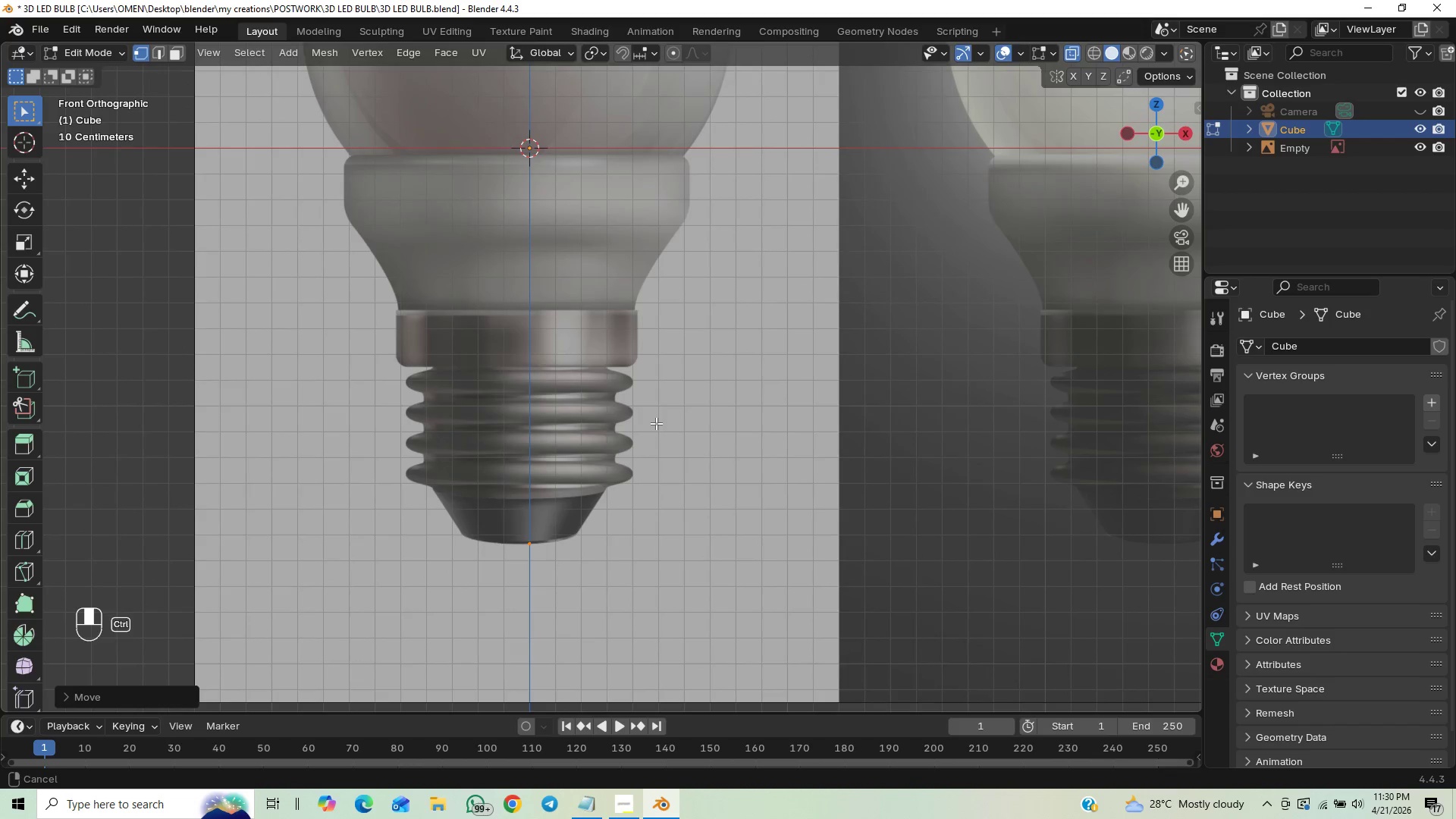 
key(Control+ControlLeft)
 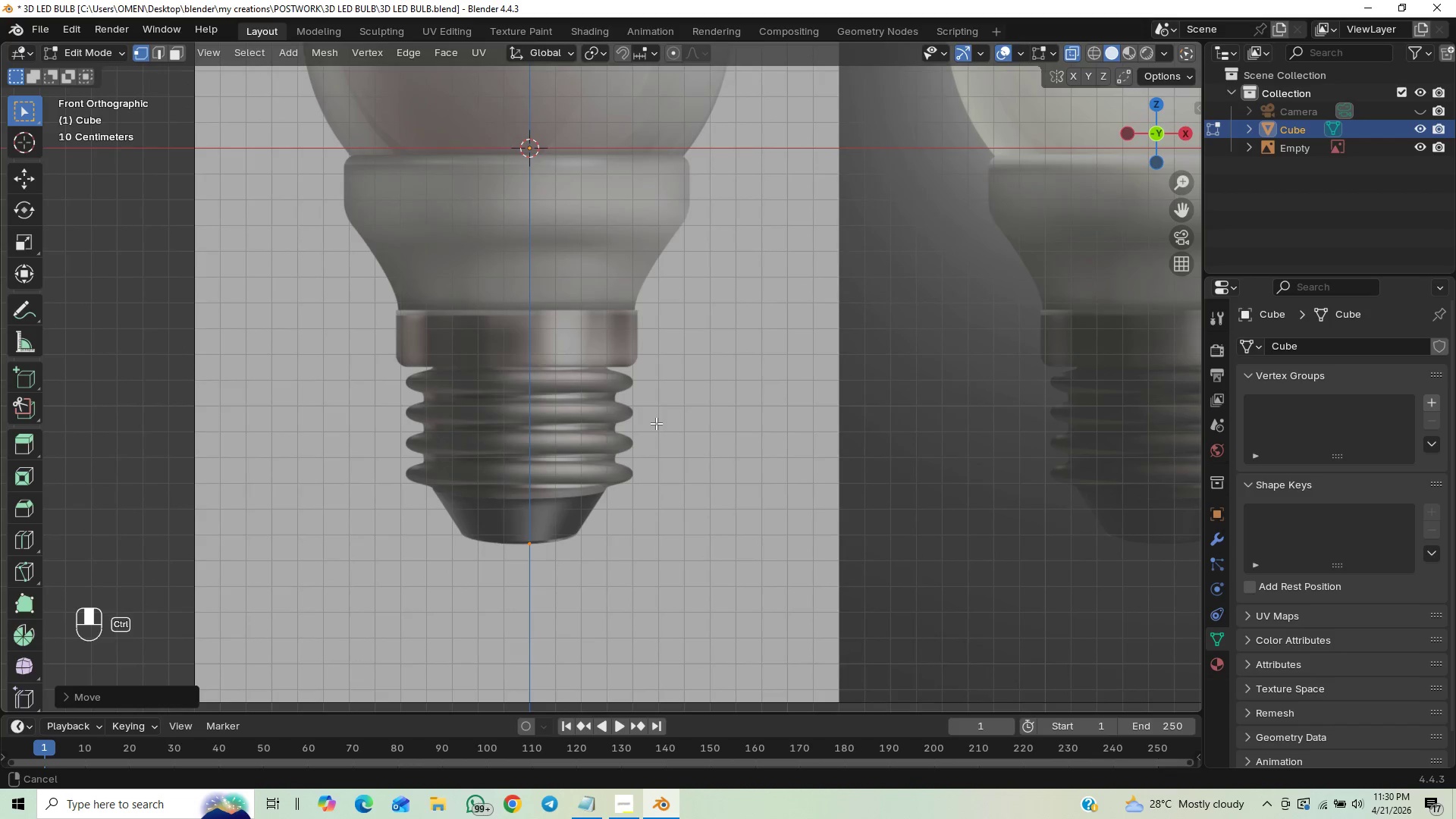 
key(Control+ControlLeft)
 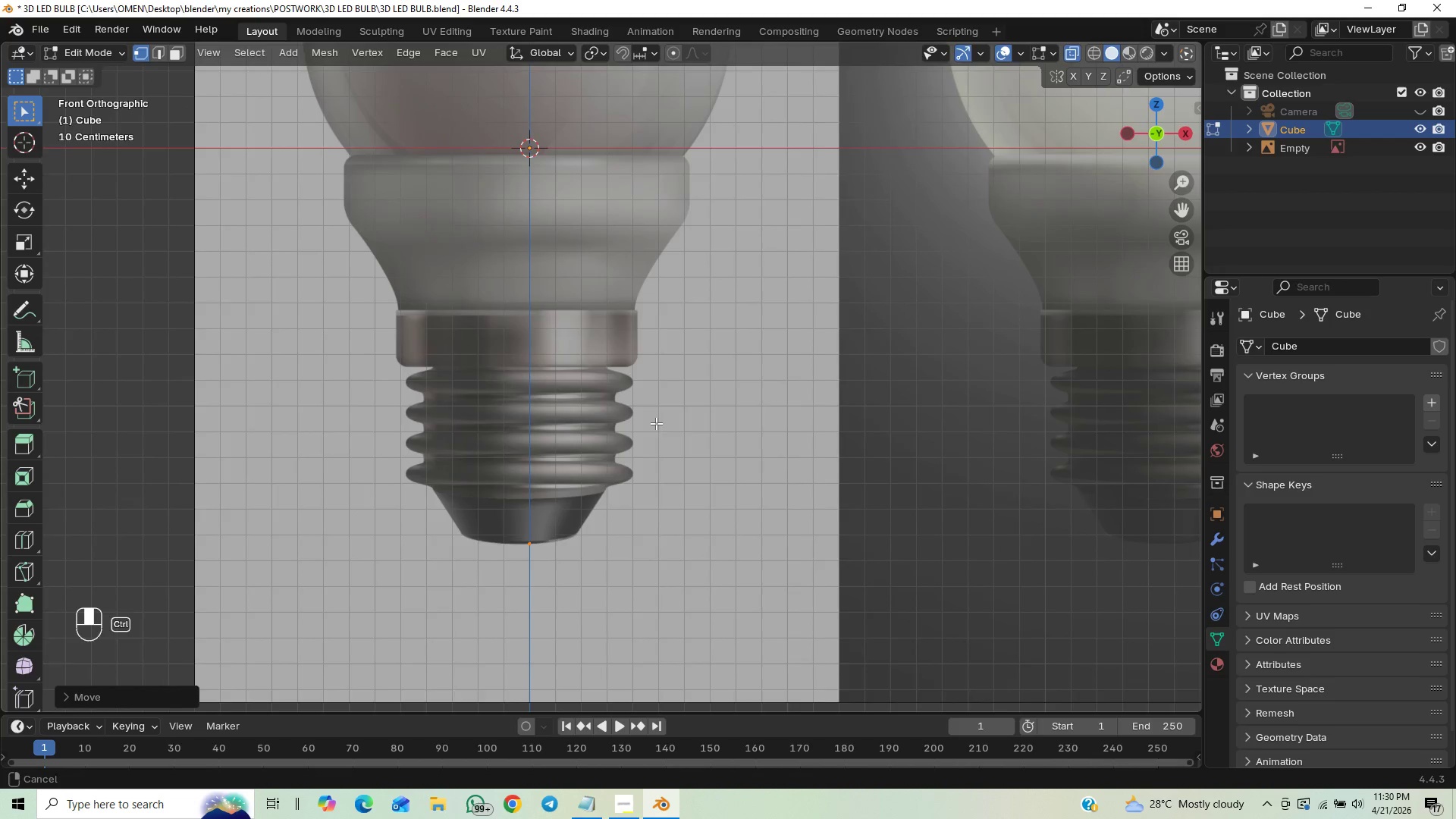 
key(Control+ControlLeft)
 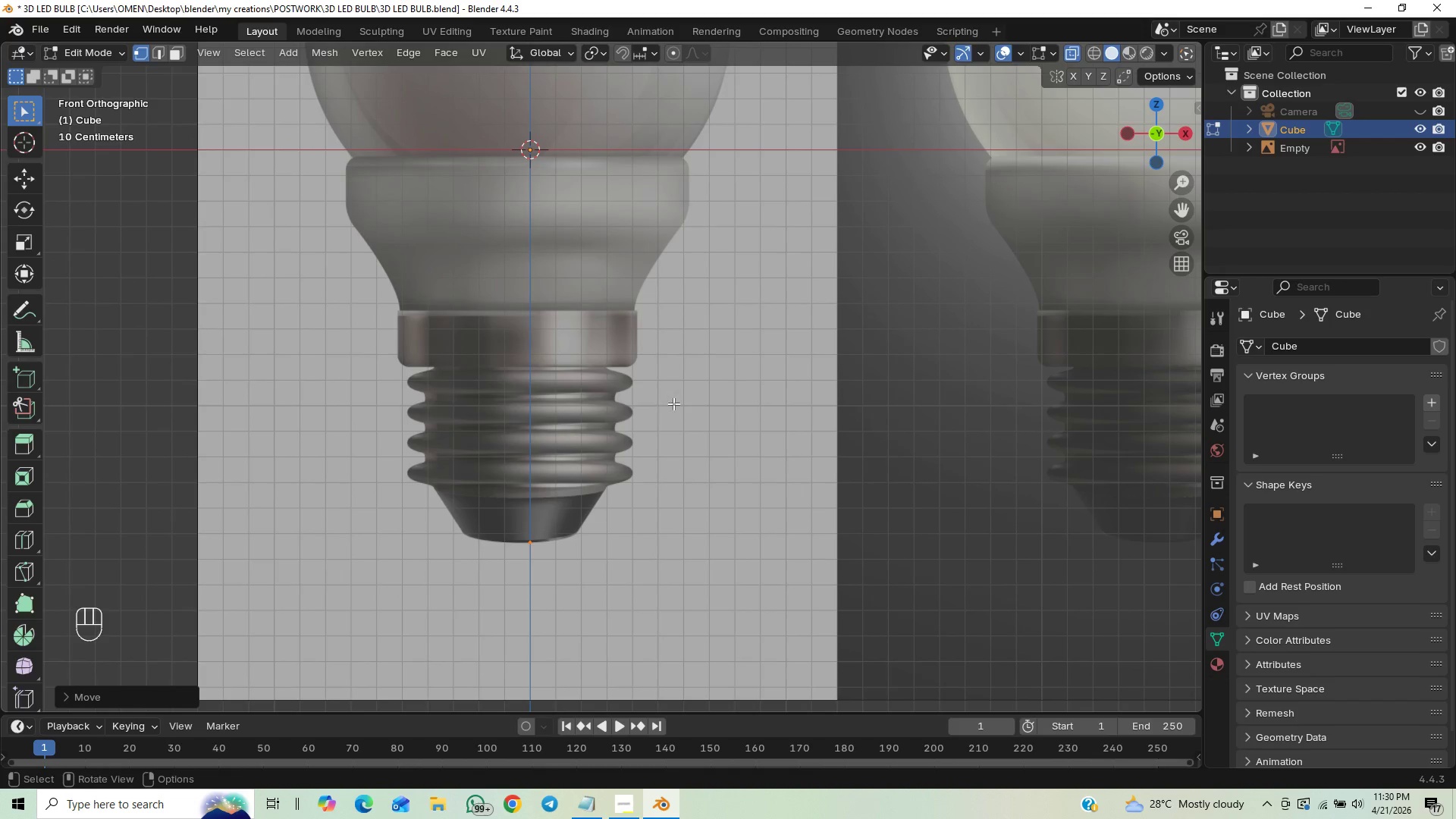 
hold_key(key=ControlLeft, duration=1.52)
 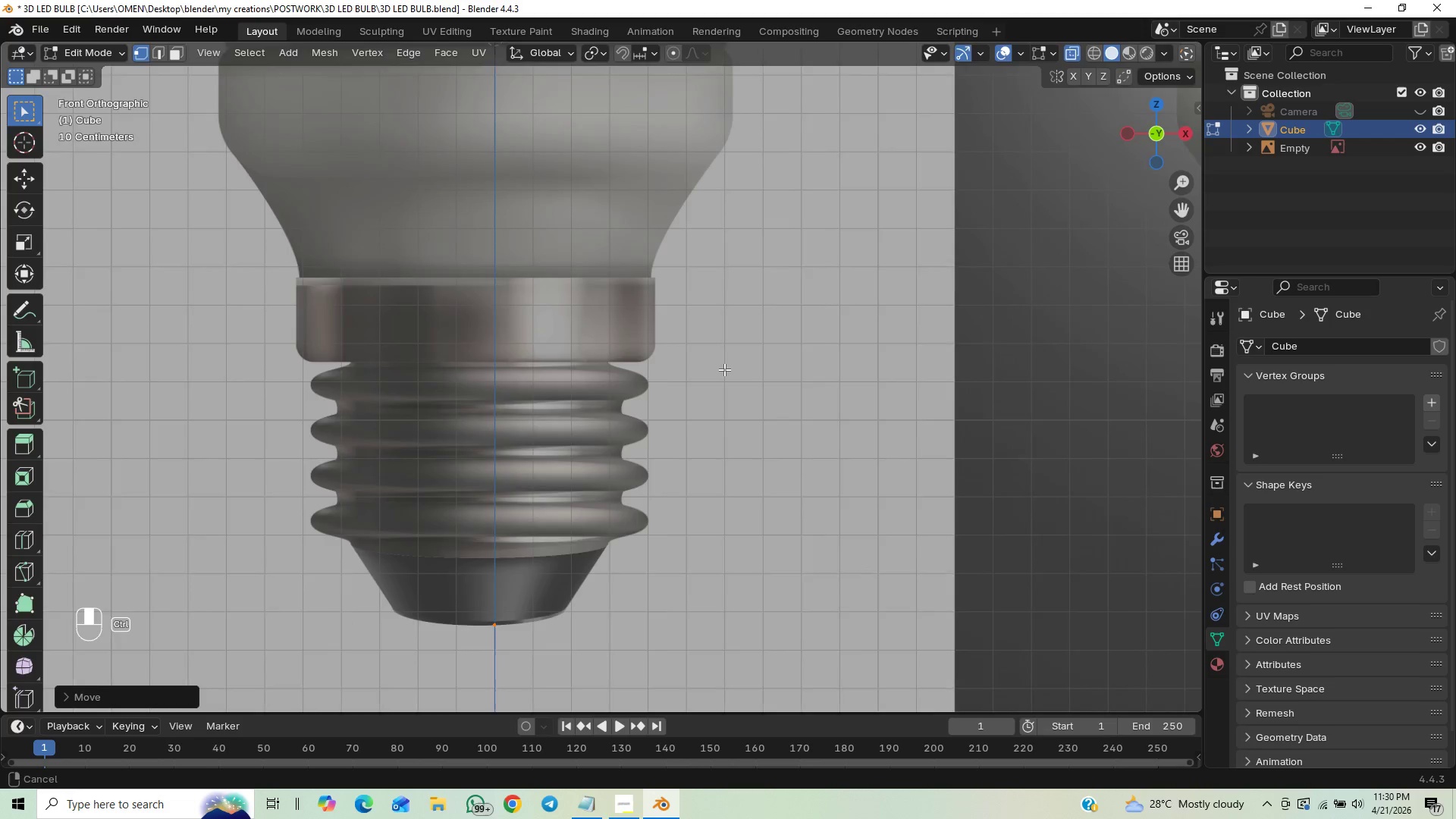 
key(Control+ControlLeft)
 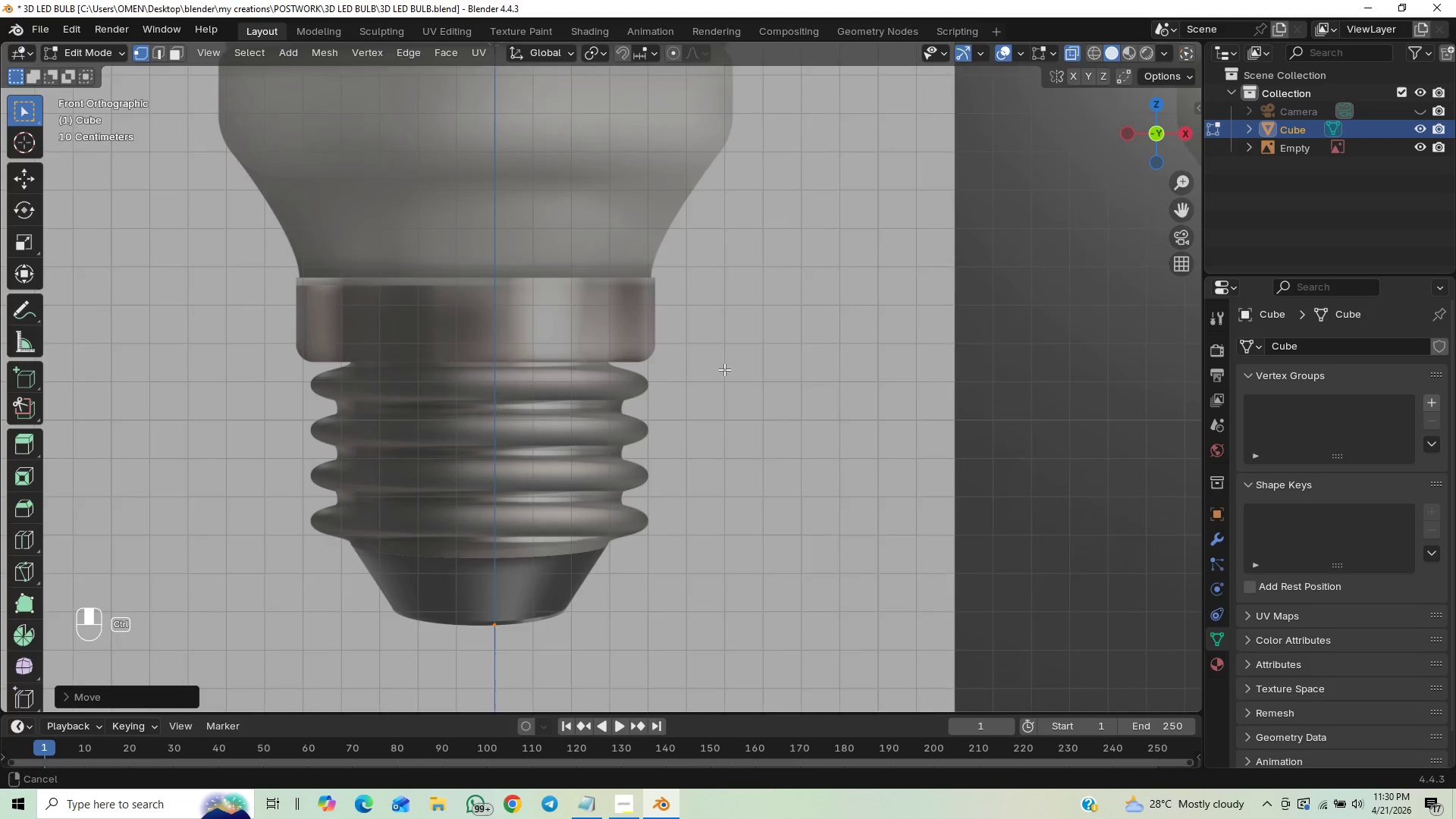 
key(Control+ControlLeft)
 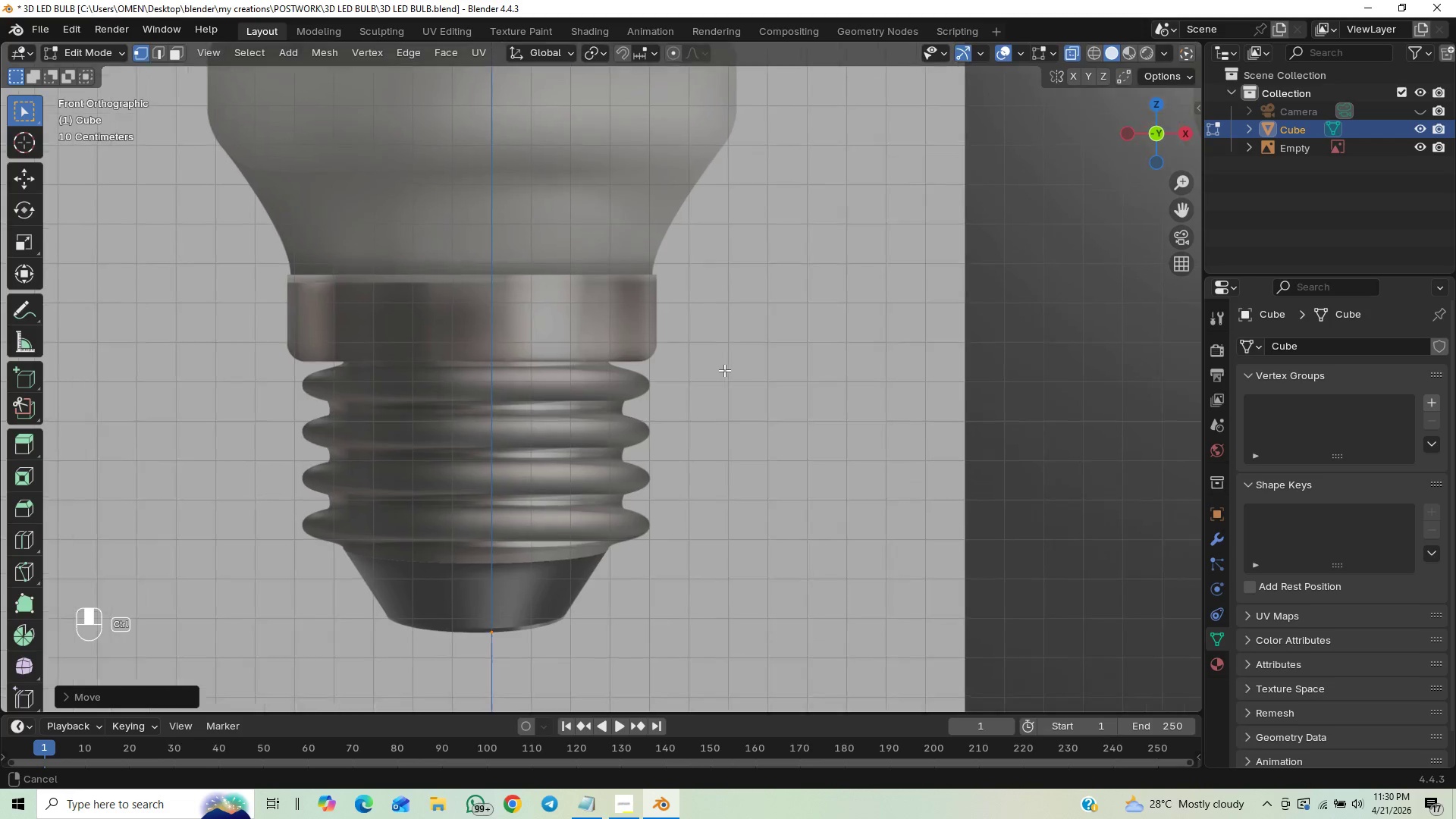 
key(Control+ControlLeft)
 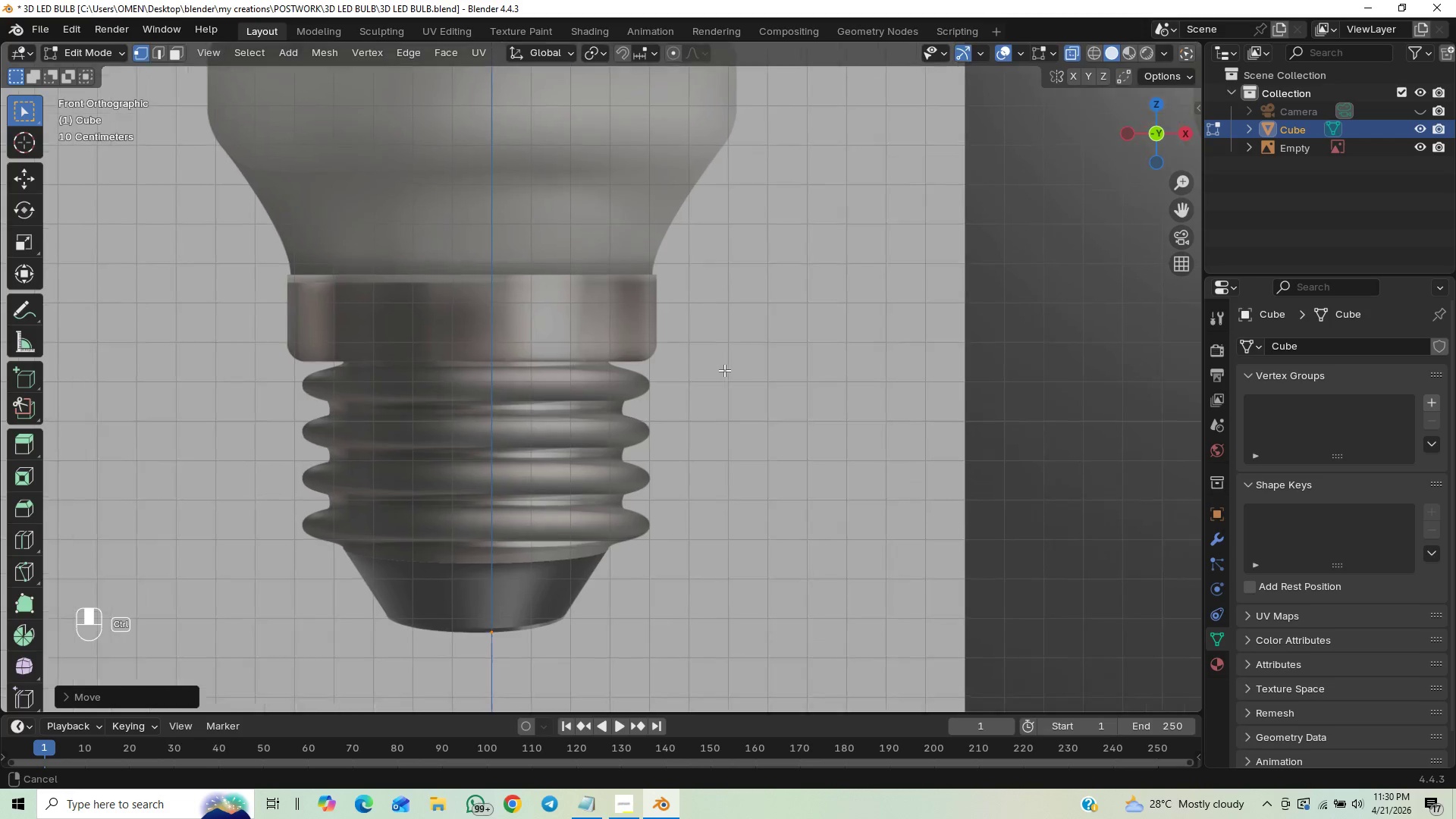 
key(Control+ControlLeft)
 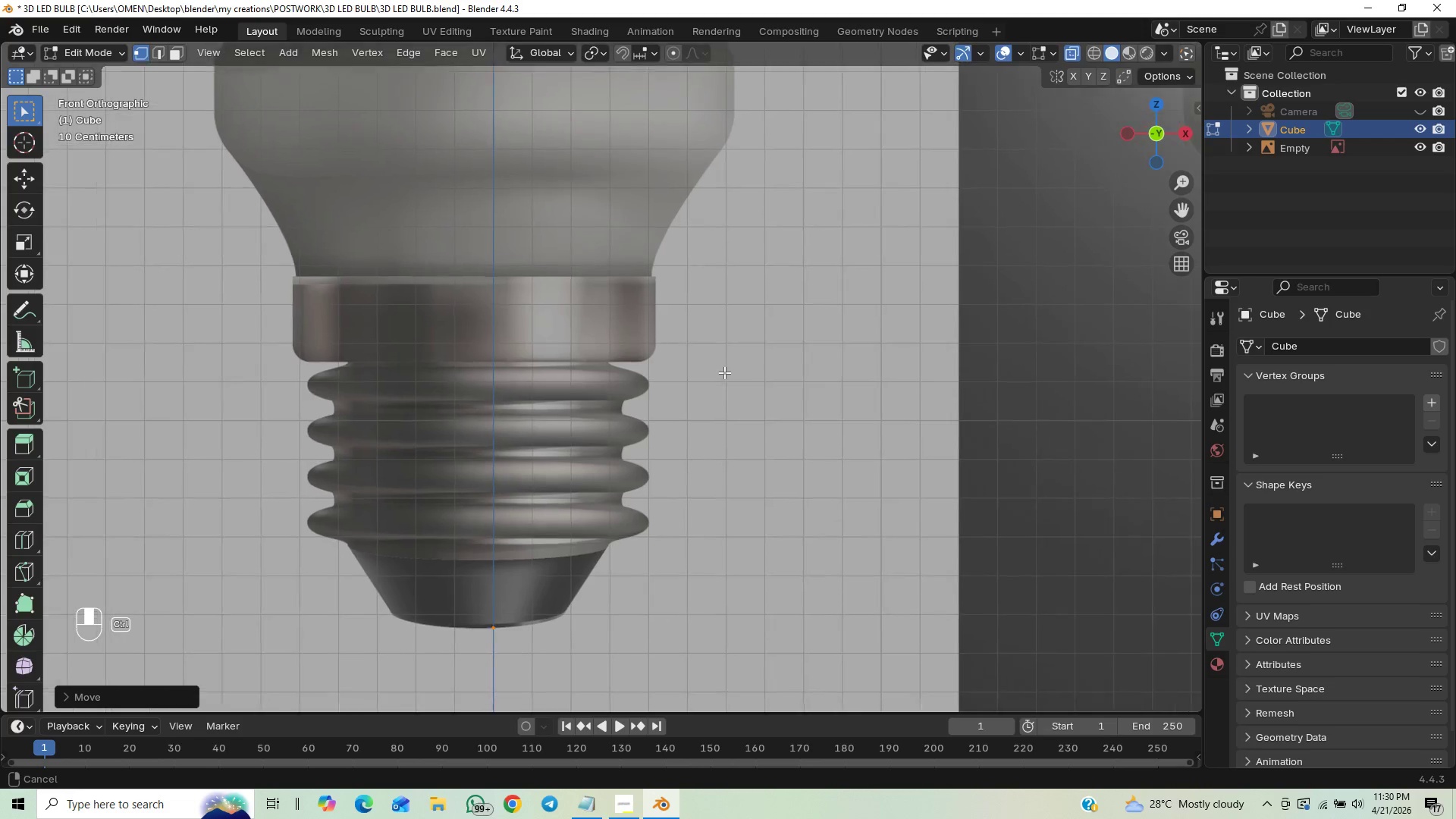 
key(Control+ControlLeft)
 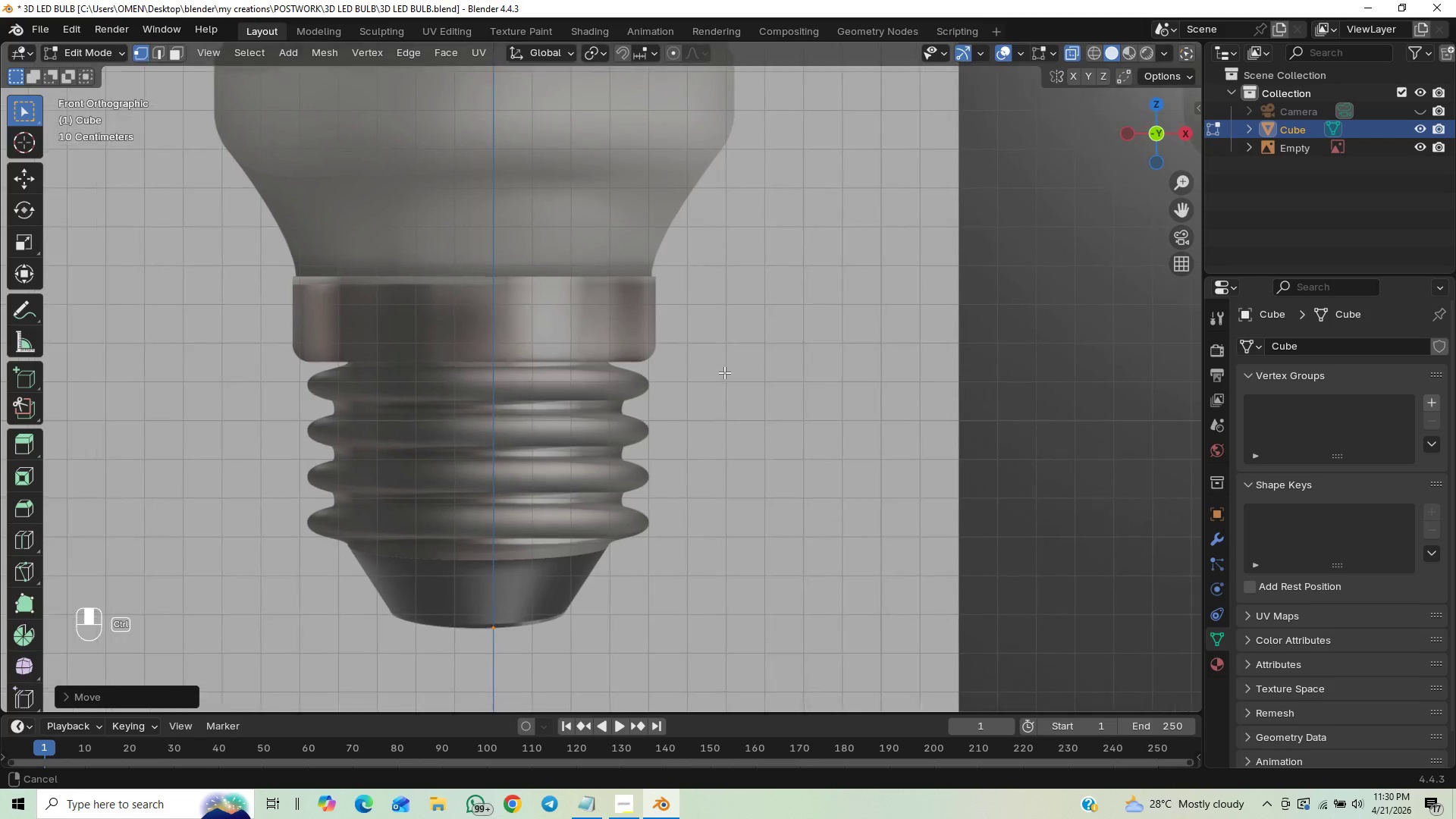 
key(Control+ControlLeft)
 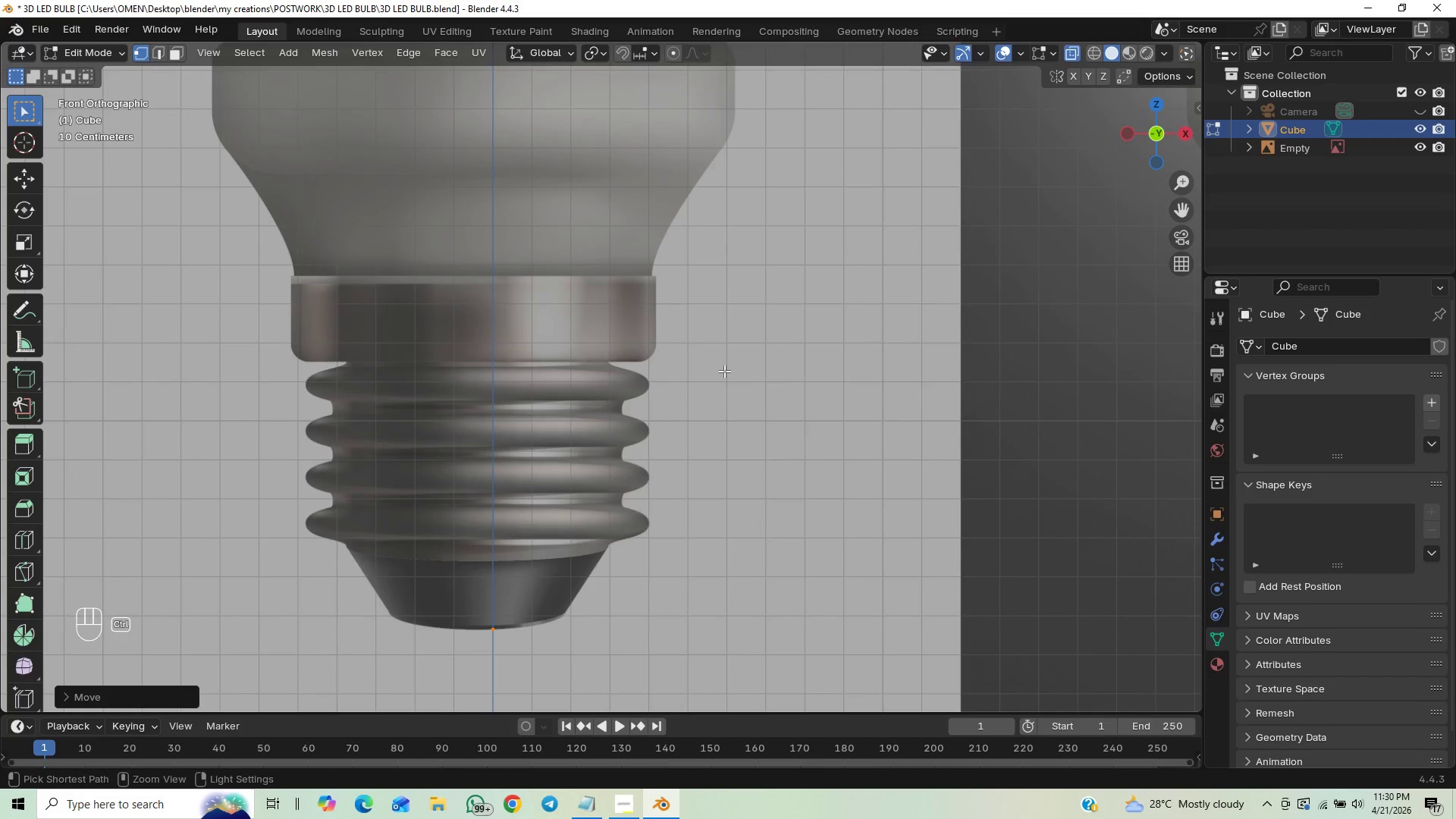 
key(Control+ControlLeft)
 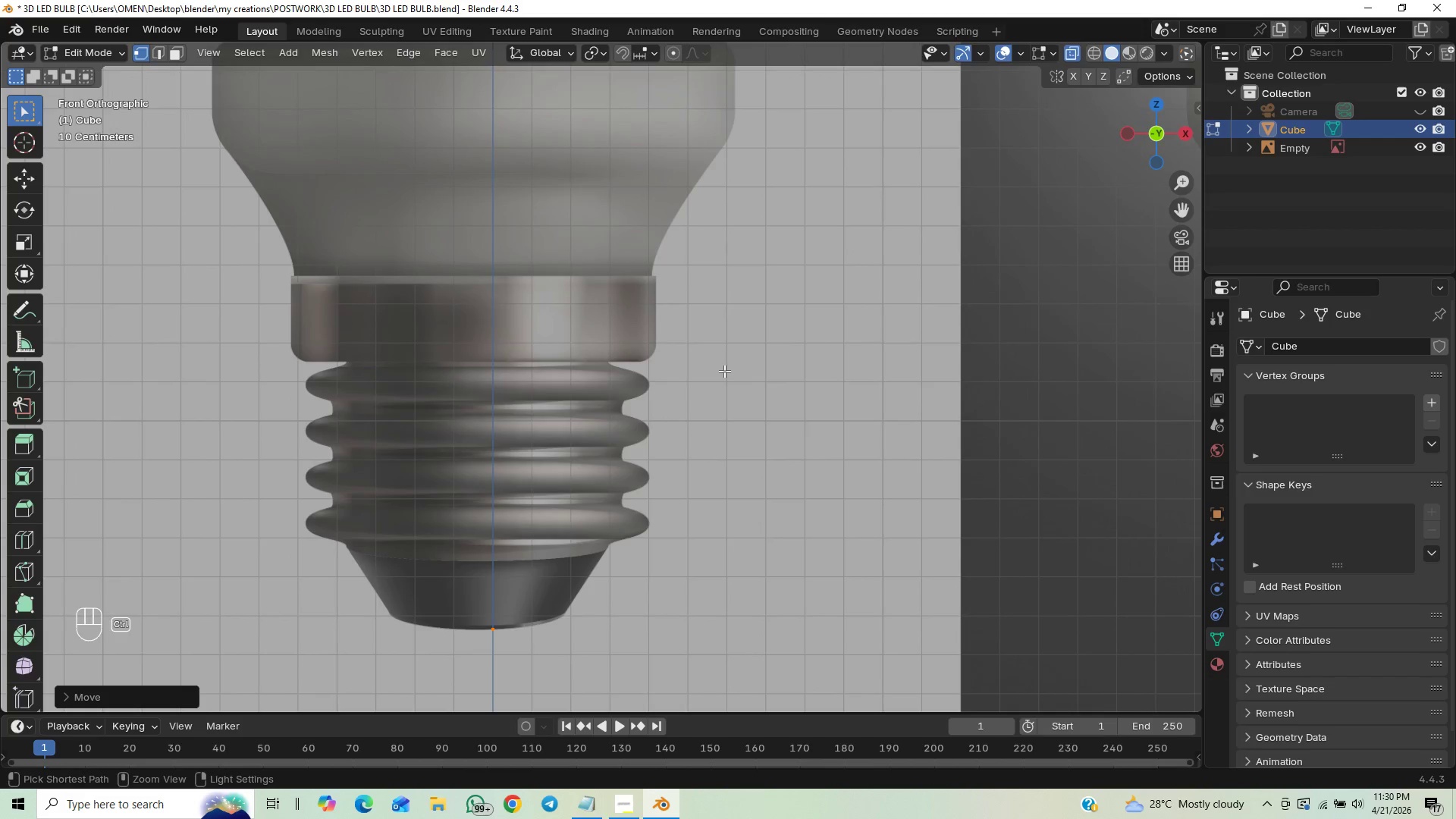 
key(Control+ControlLeft)
 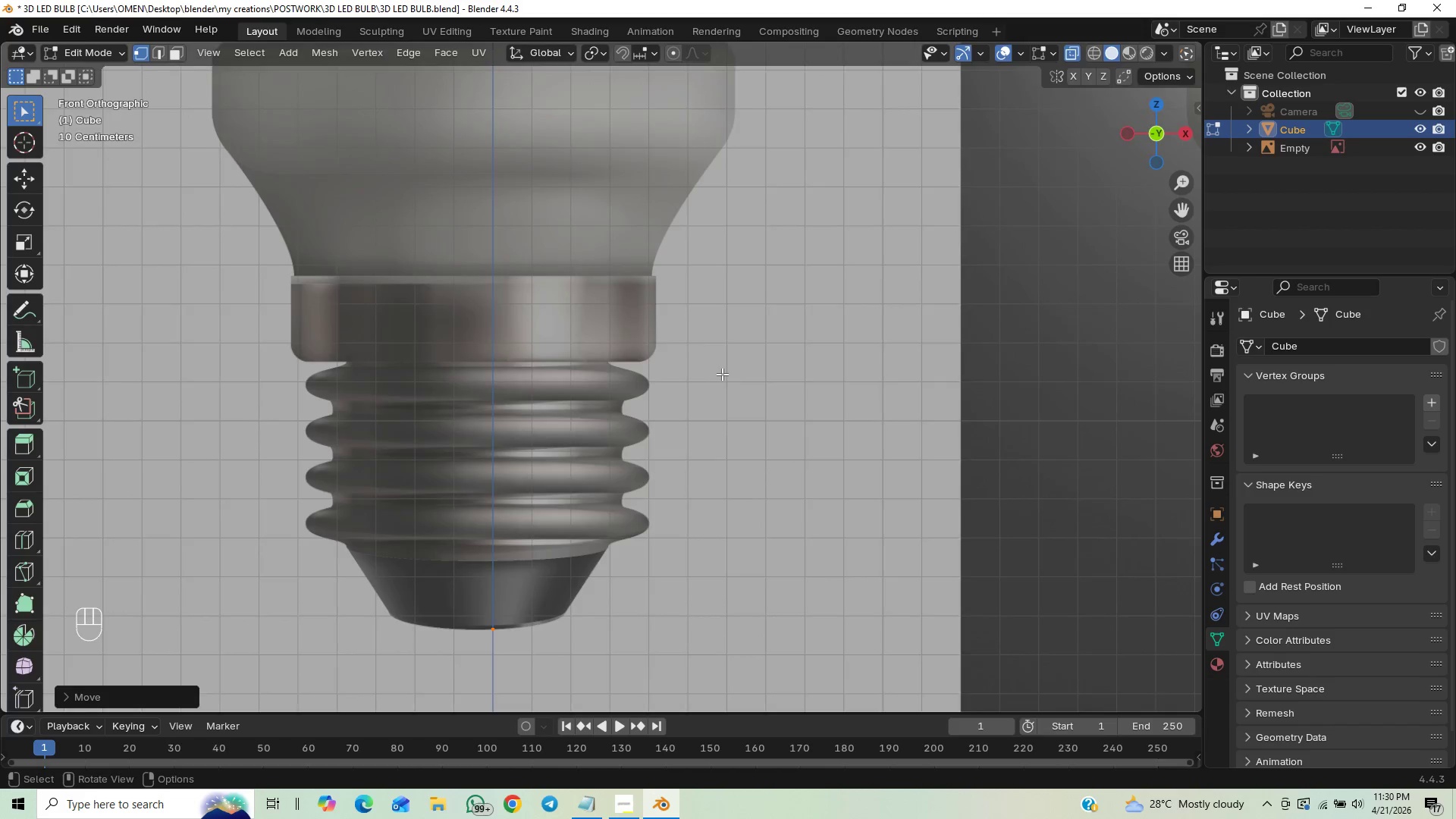 
scroll: coordinate [709, 383], scroll_direction: down, amount: 4.0
 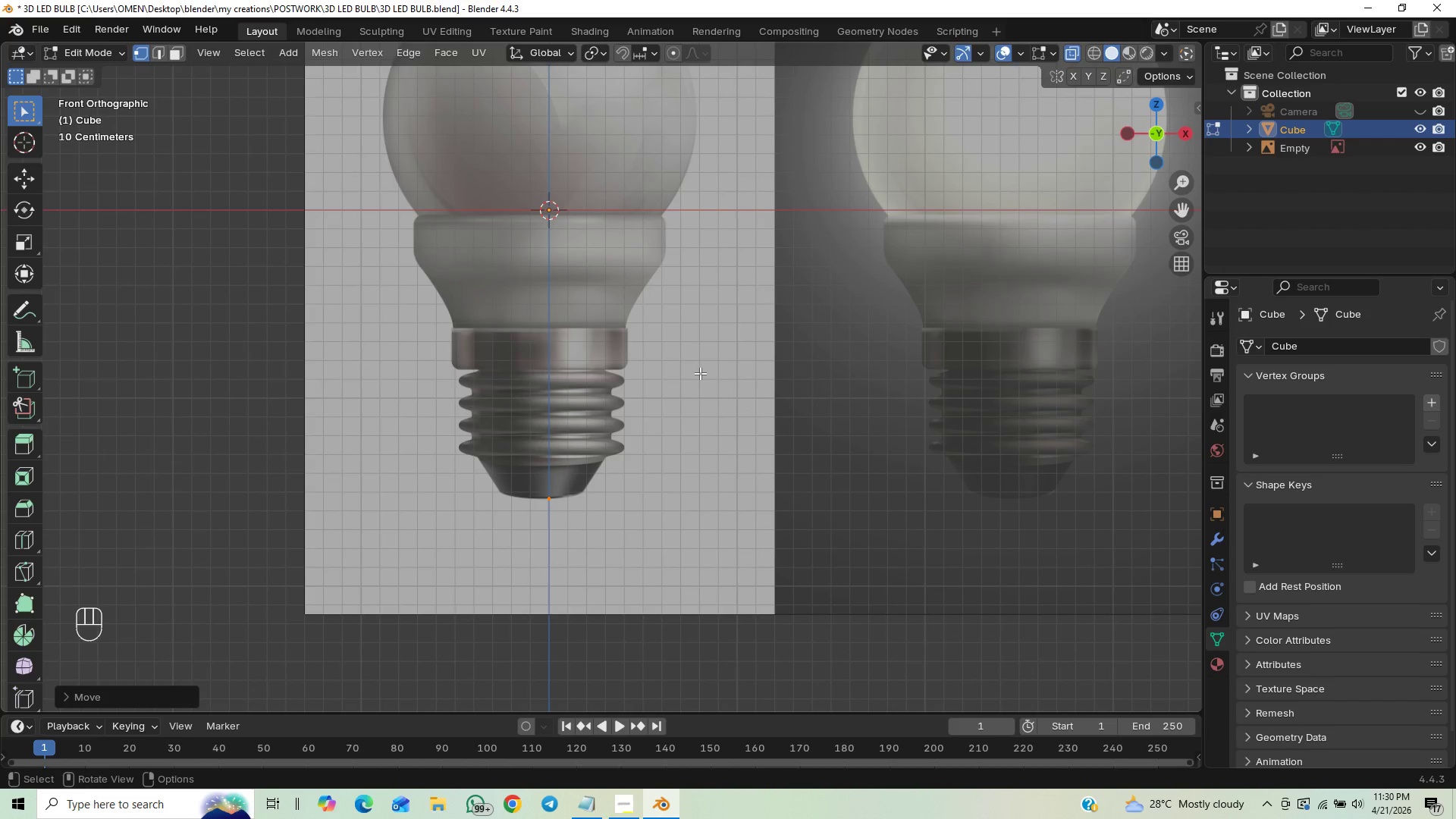 
key(Tab)
 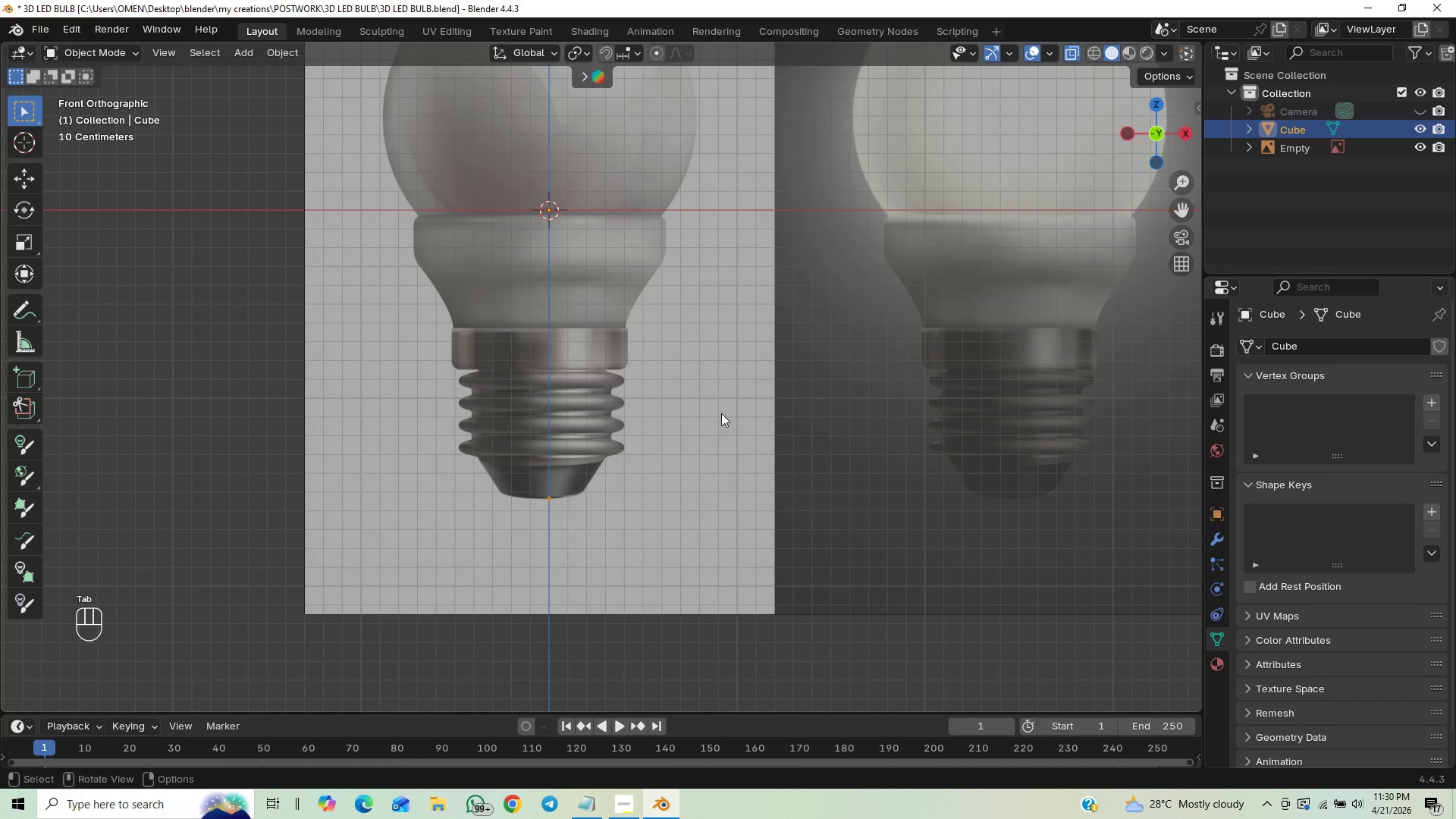 
left_click([721, 415])
 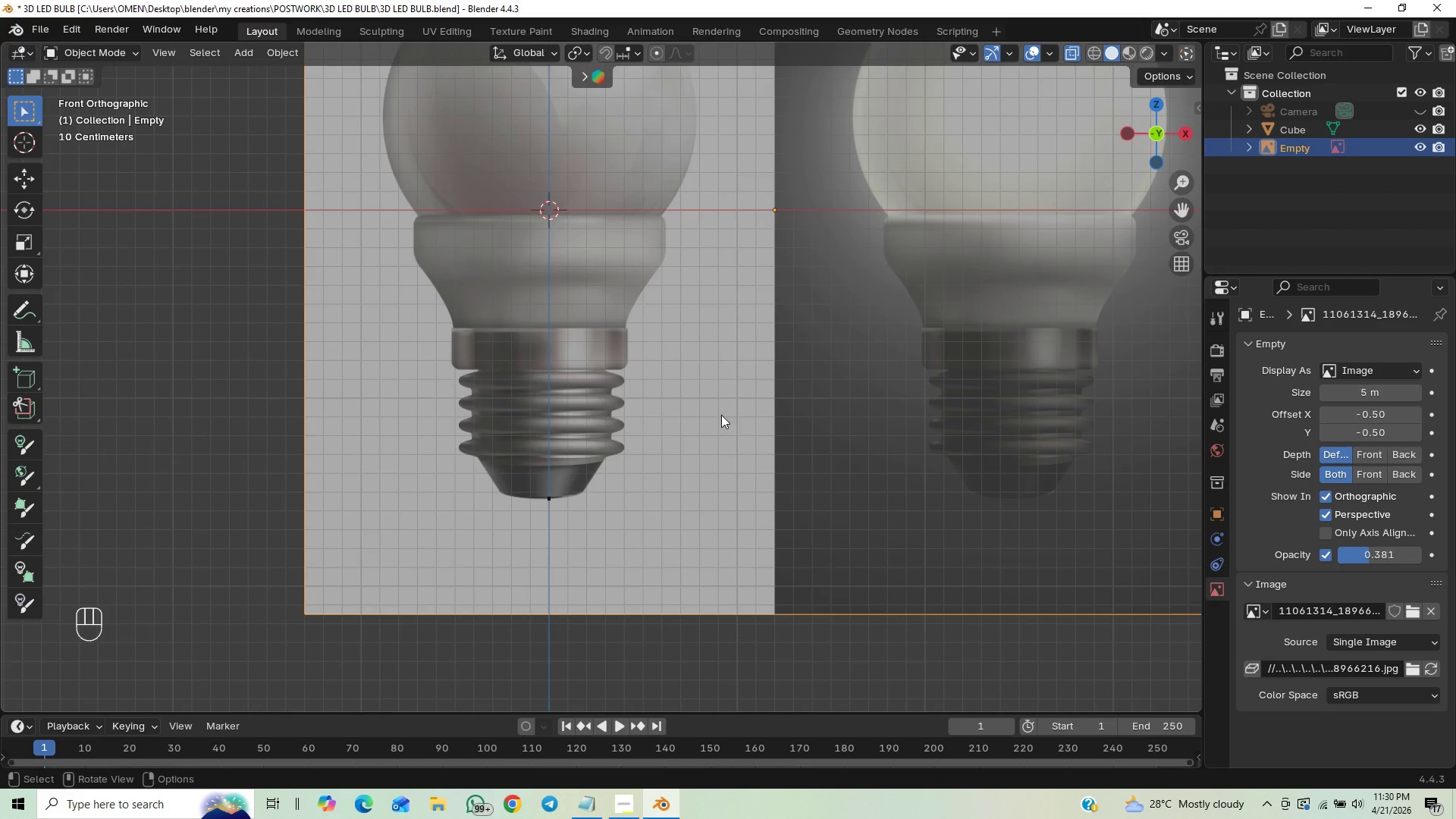 
type(GX)
 